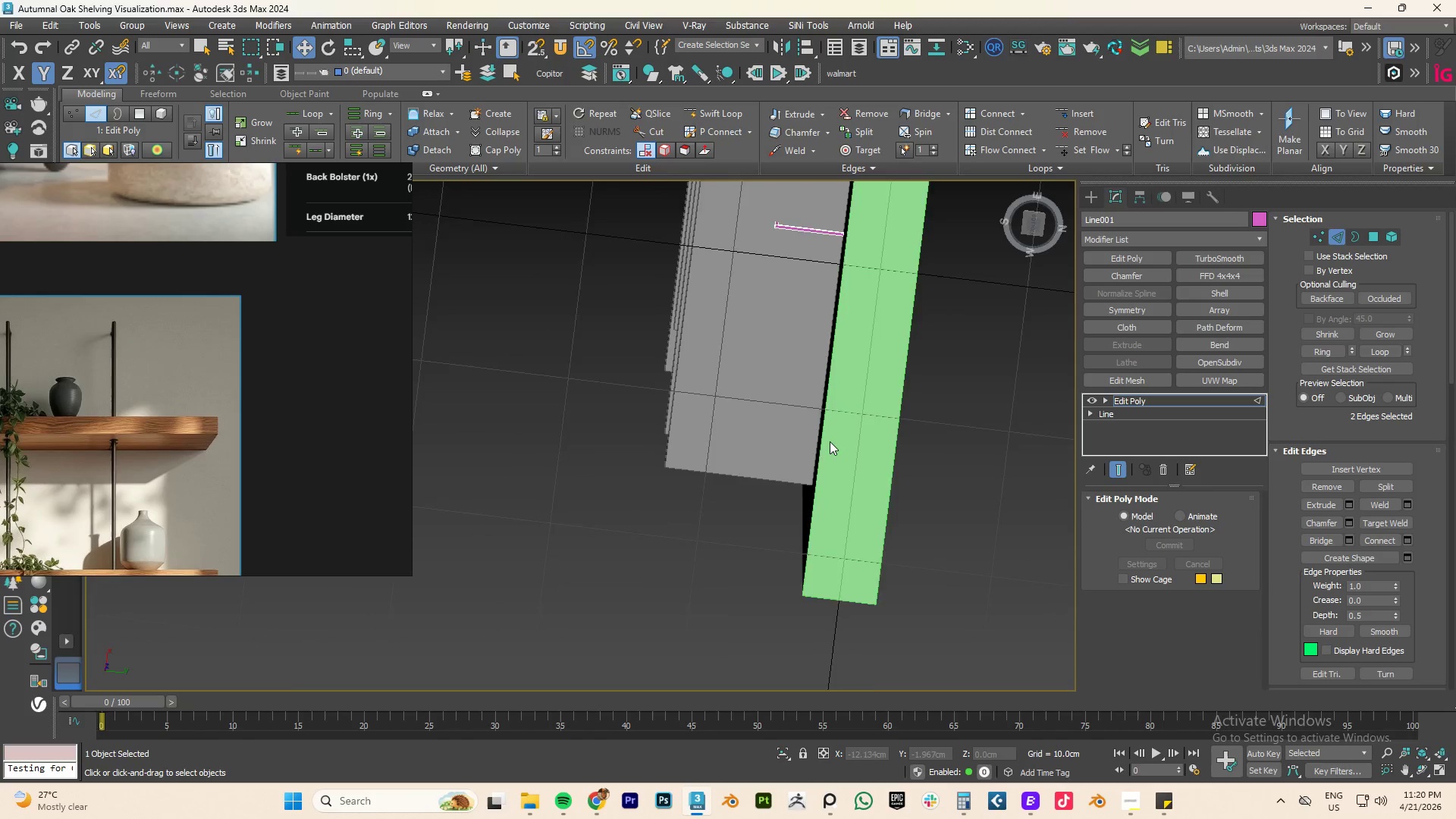 
hold_key(key=AltLeft, duration=0.38)
 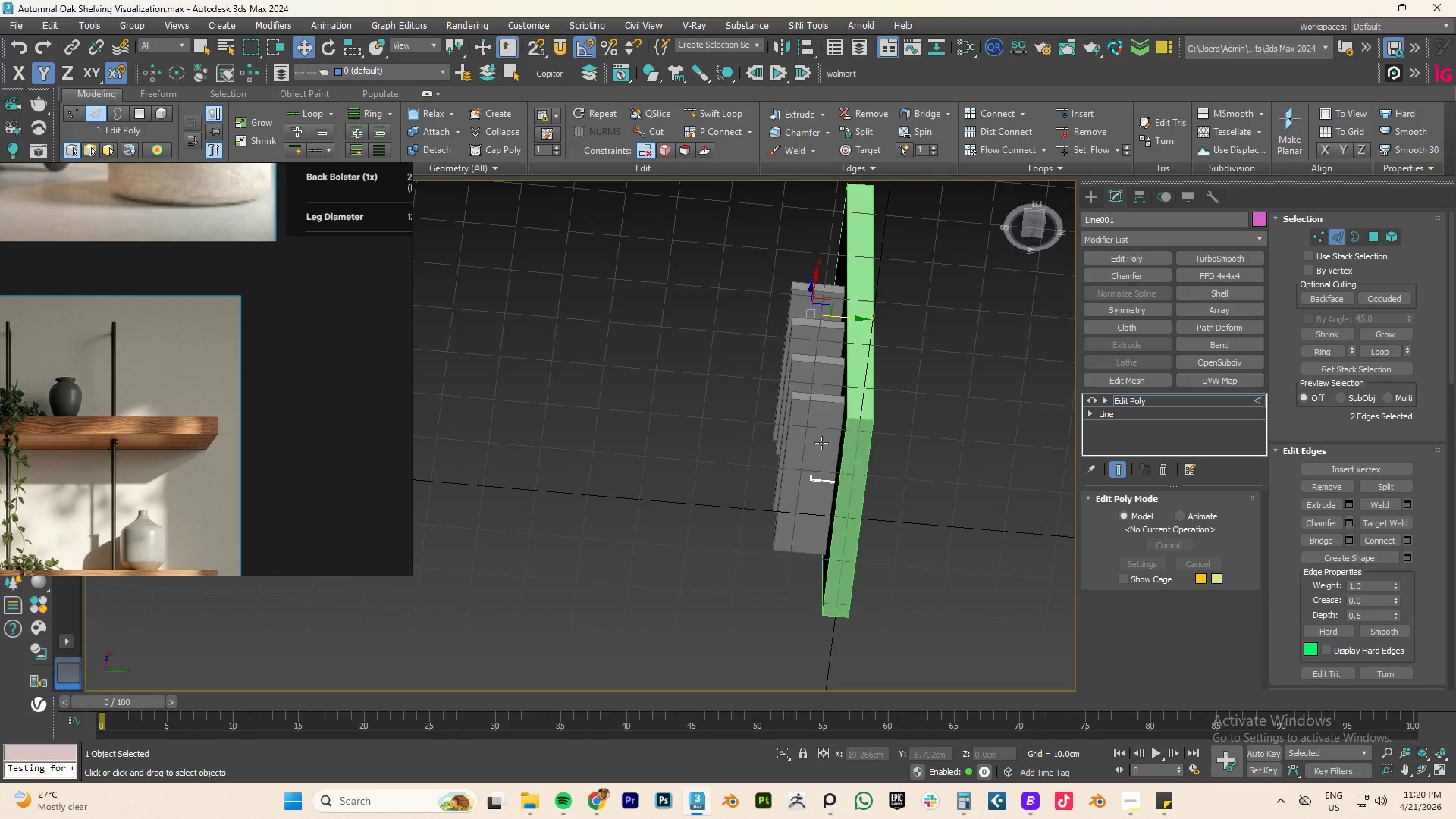 
scroll: coordinate [830, 443], scroll_direction: down, amount: 3.0
 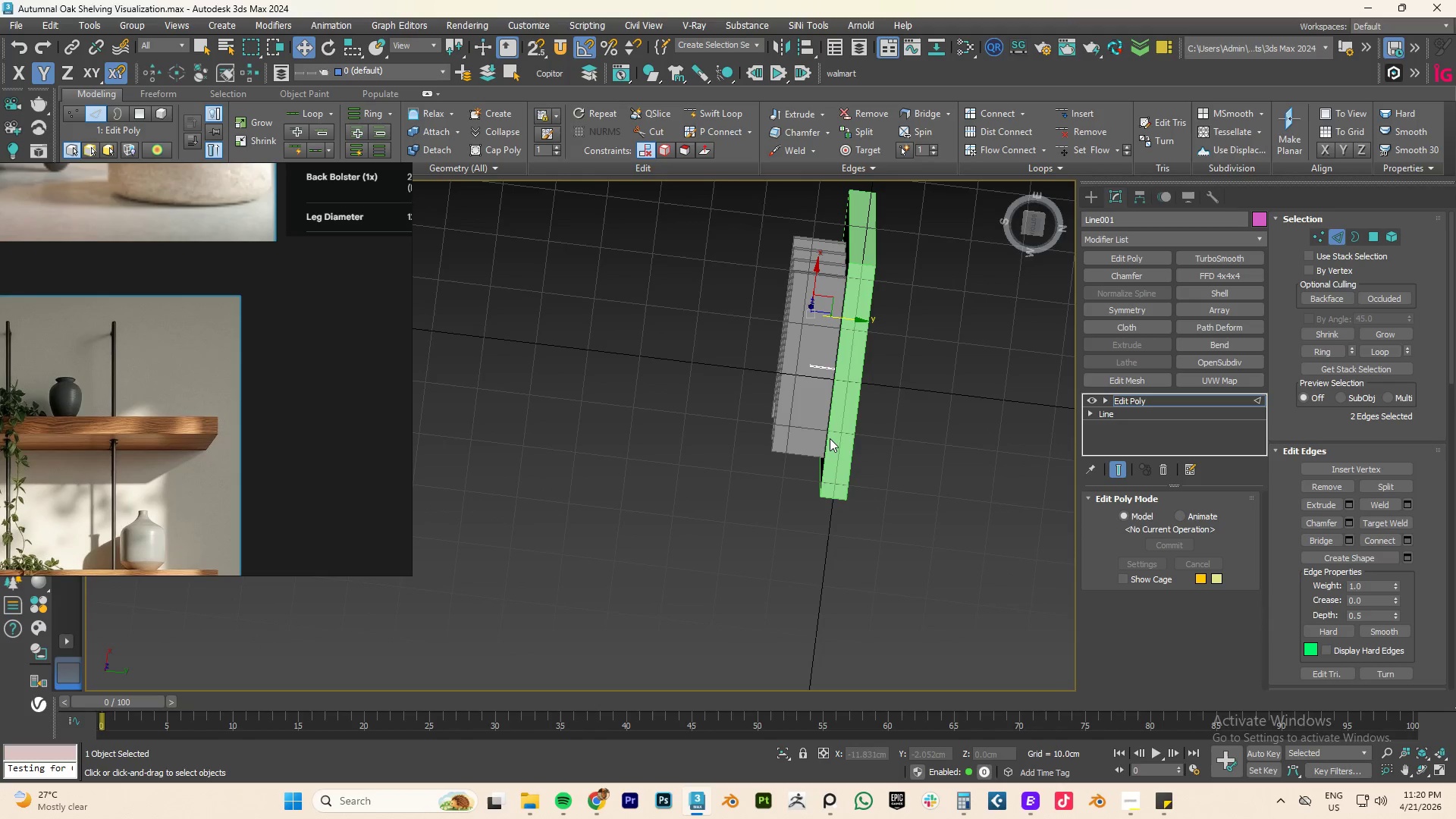 
hold_key(key=AltLeft, duration=0.39)
 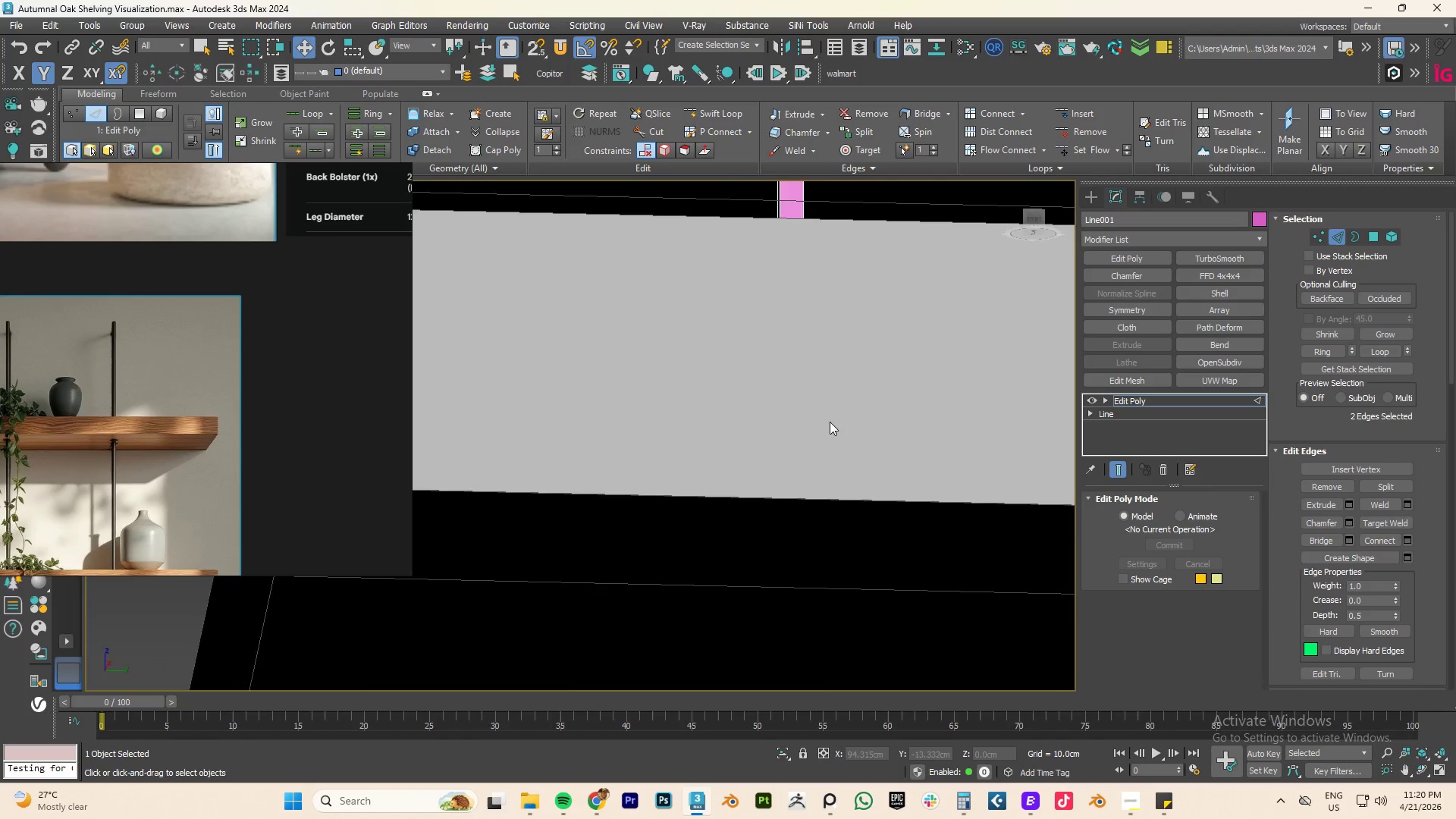 
scroll: coordinate [836, 374], scroll_direction: up, amount: 9.0
 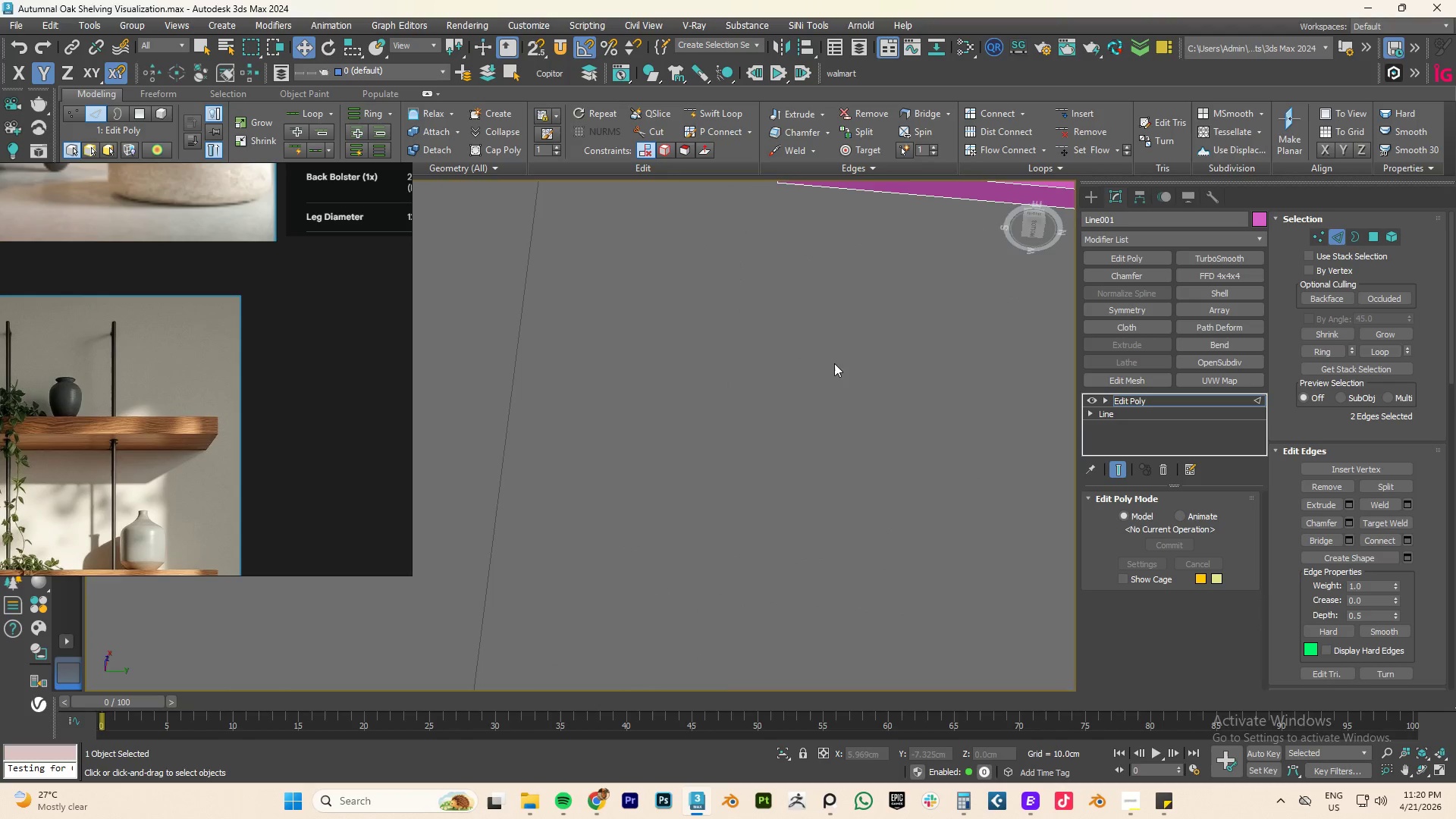 
scroll: coordinate [838, 479], scroll_direction: down, amount: 7.0
 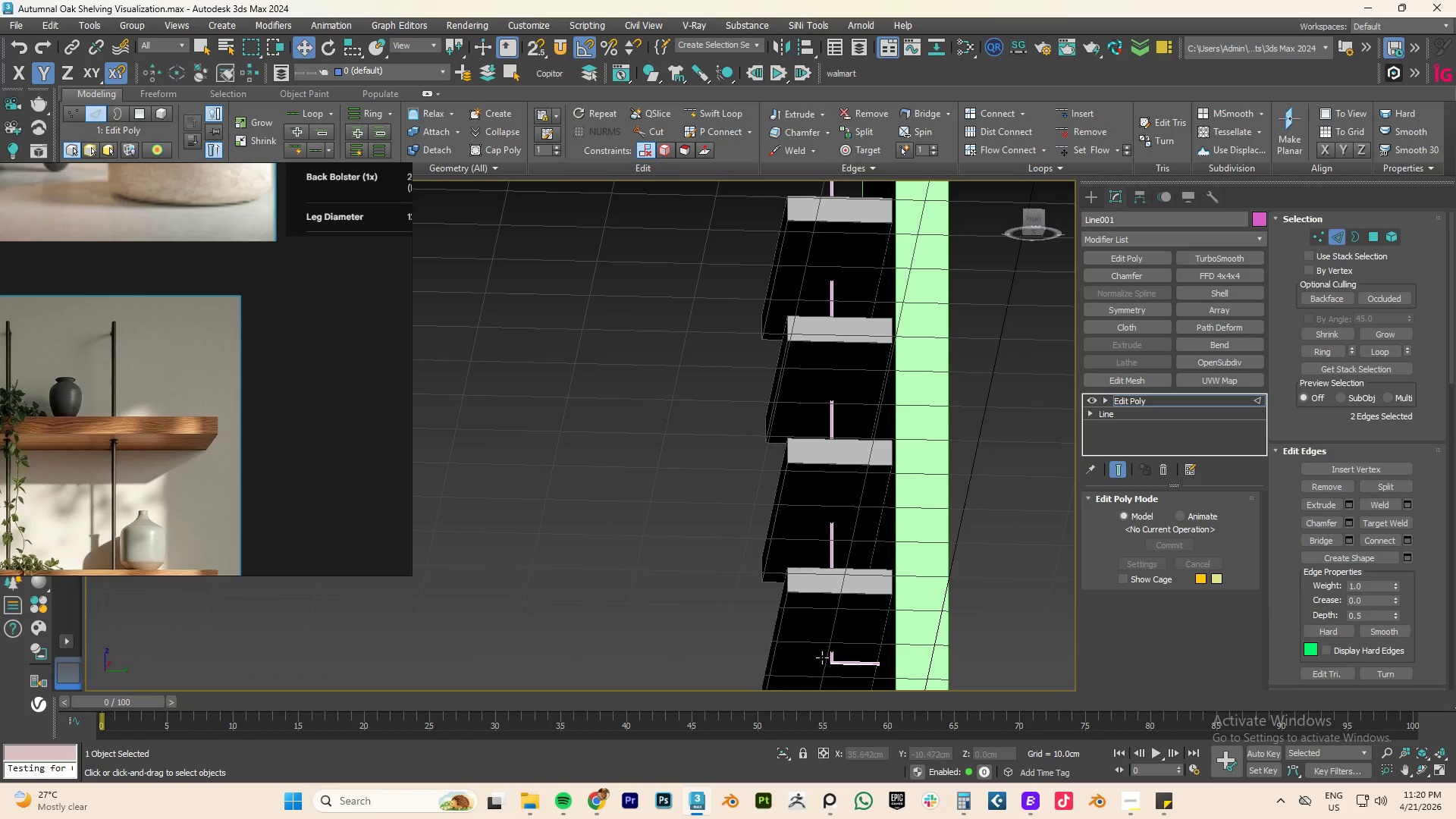 
scroll: coordinate [832, 663], scroll_direction: up, amount: 4.0
 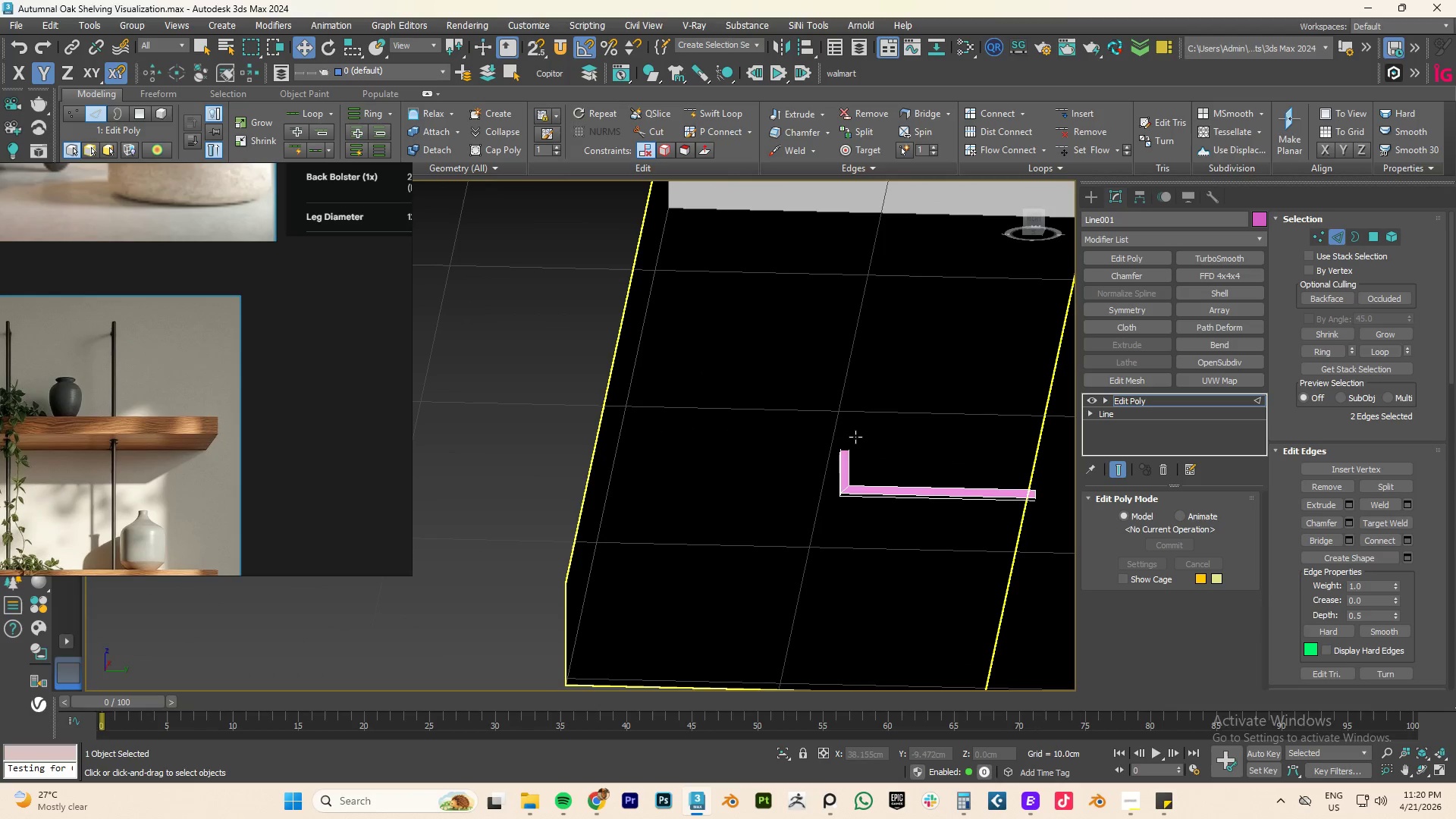 
hold_key(key=ControlLeft, duration=0.89)
 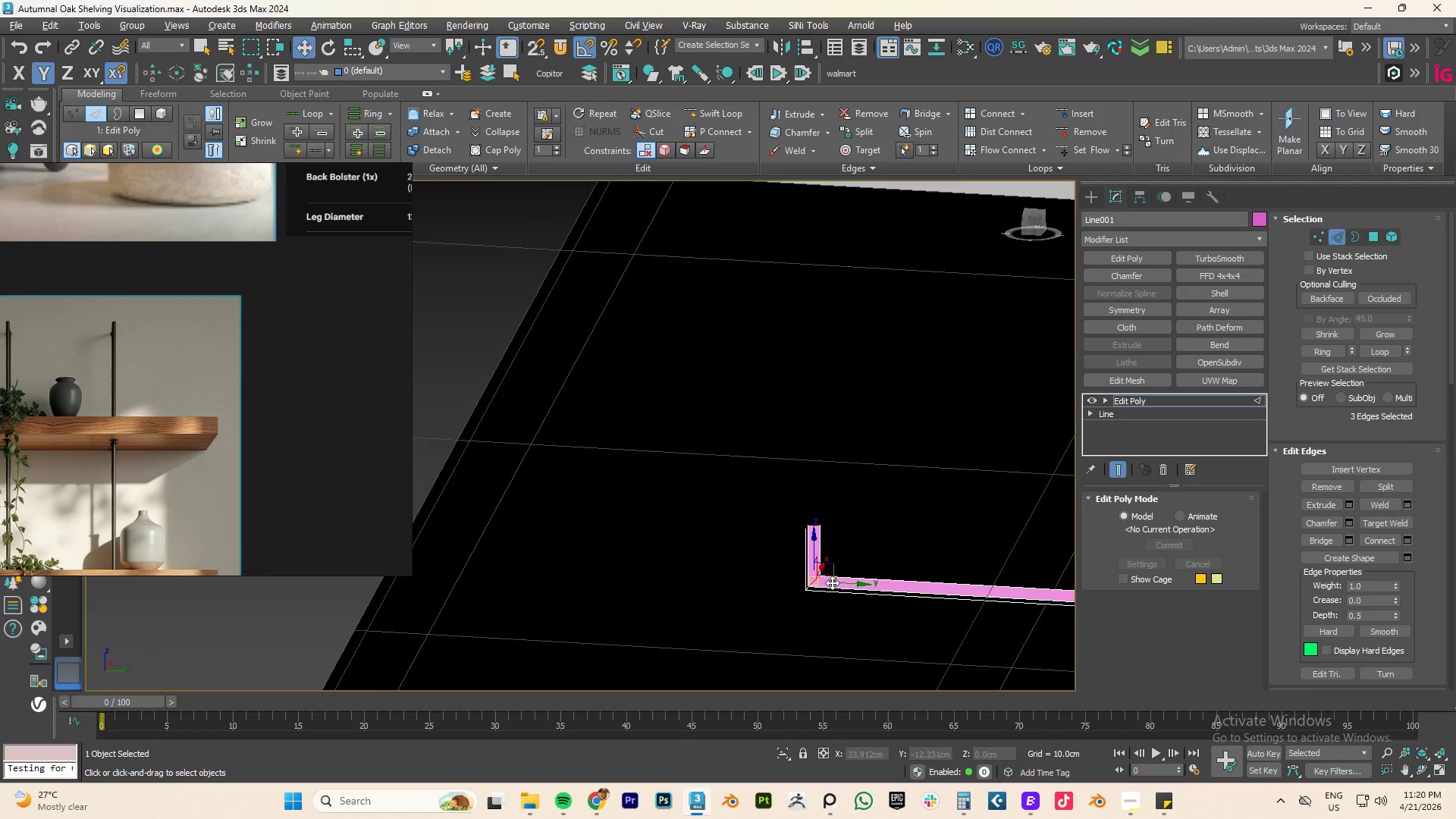 
scroll: coordinate [854, 468], scroll_direction: up, amount: 4.0
 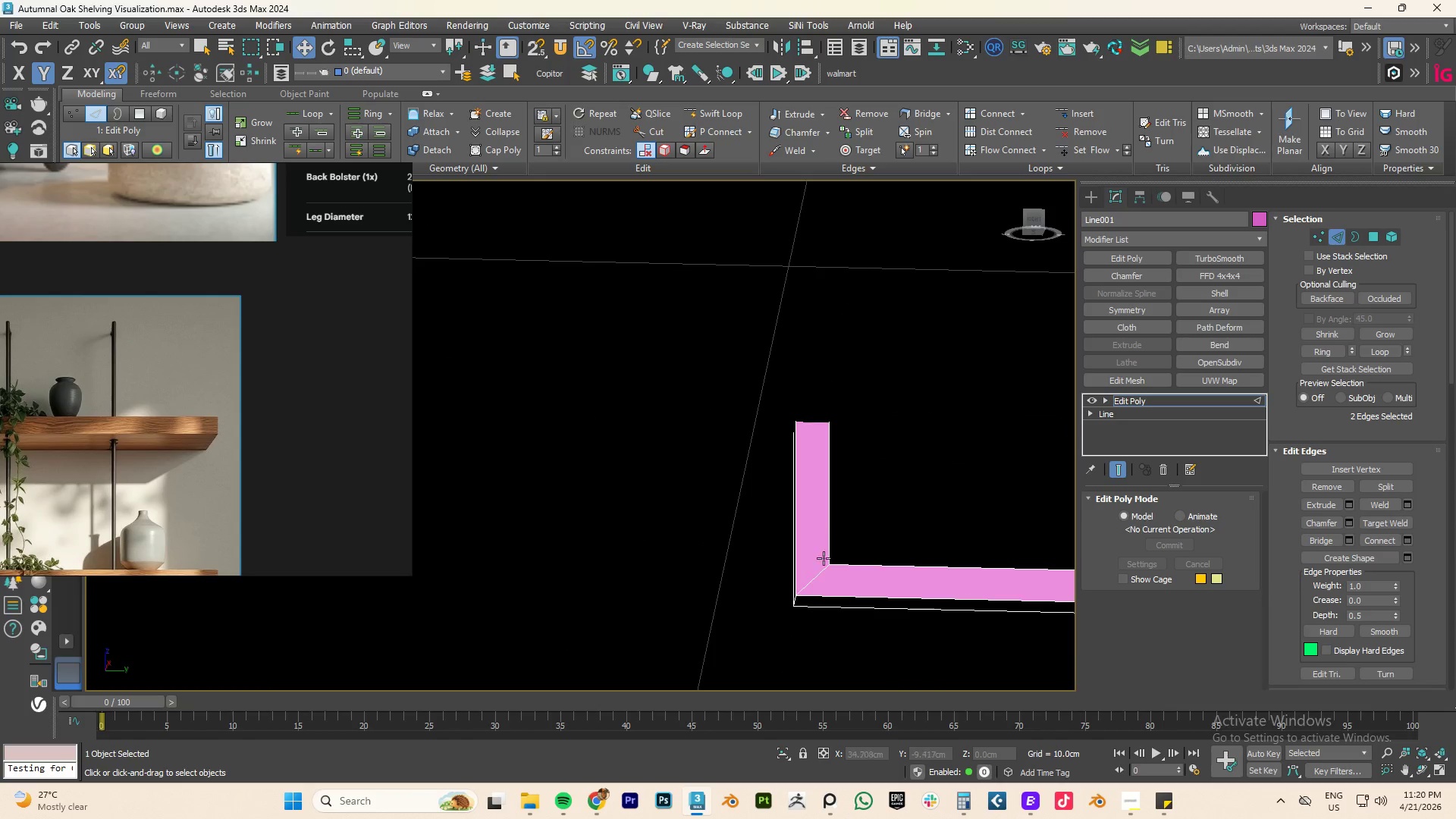 
left_click([814, 579])
 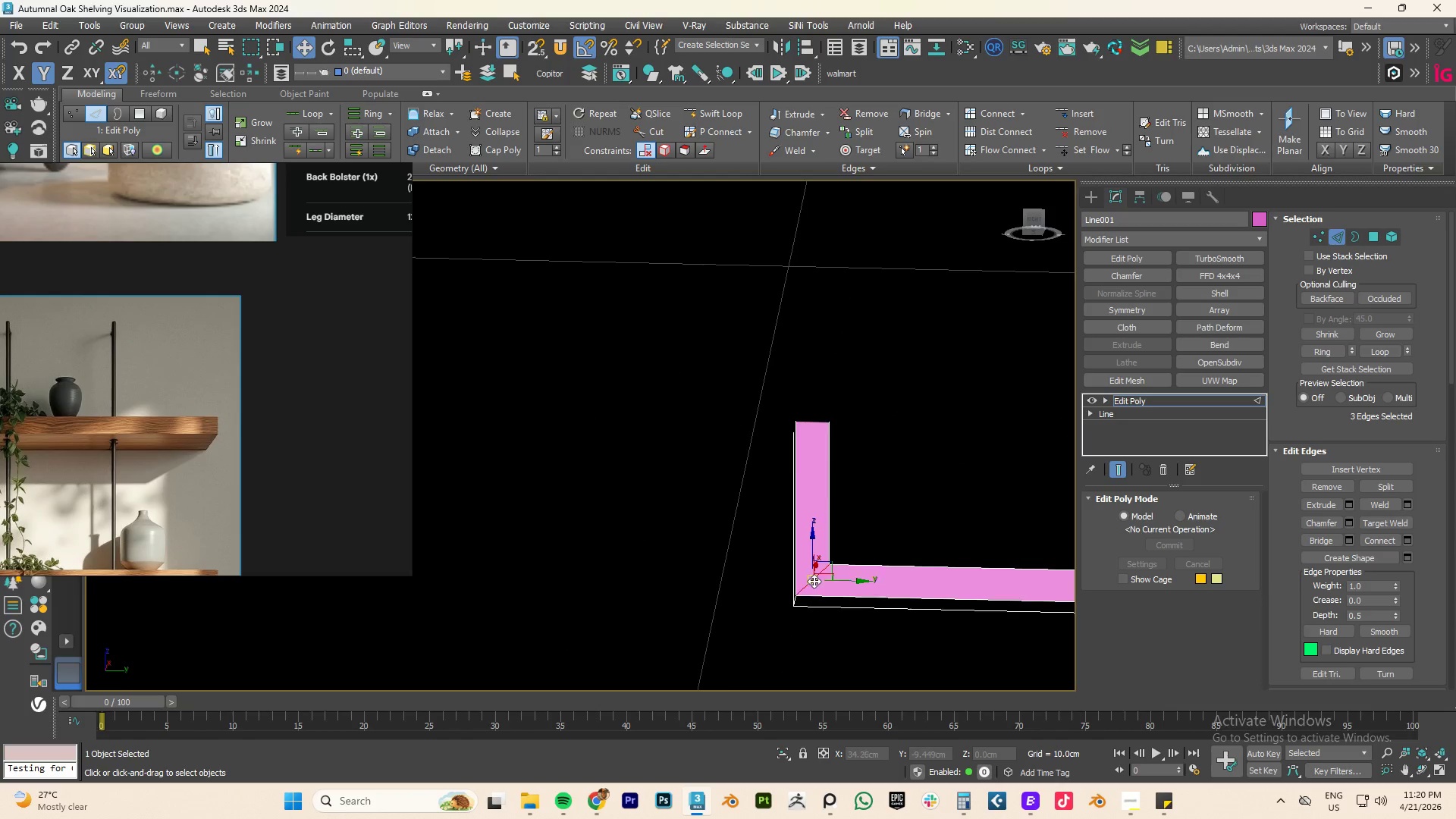 
hold_key(key=AltLeft, duration=1.2)
 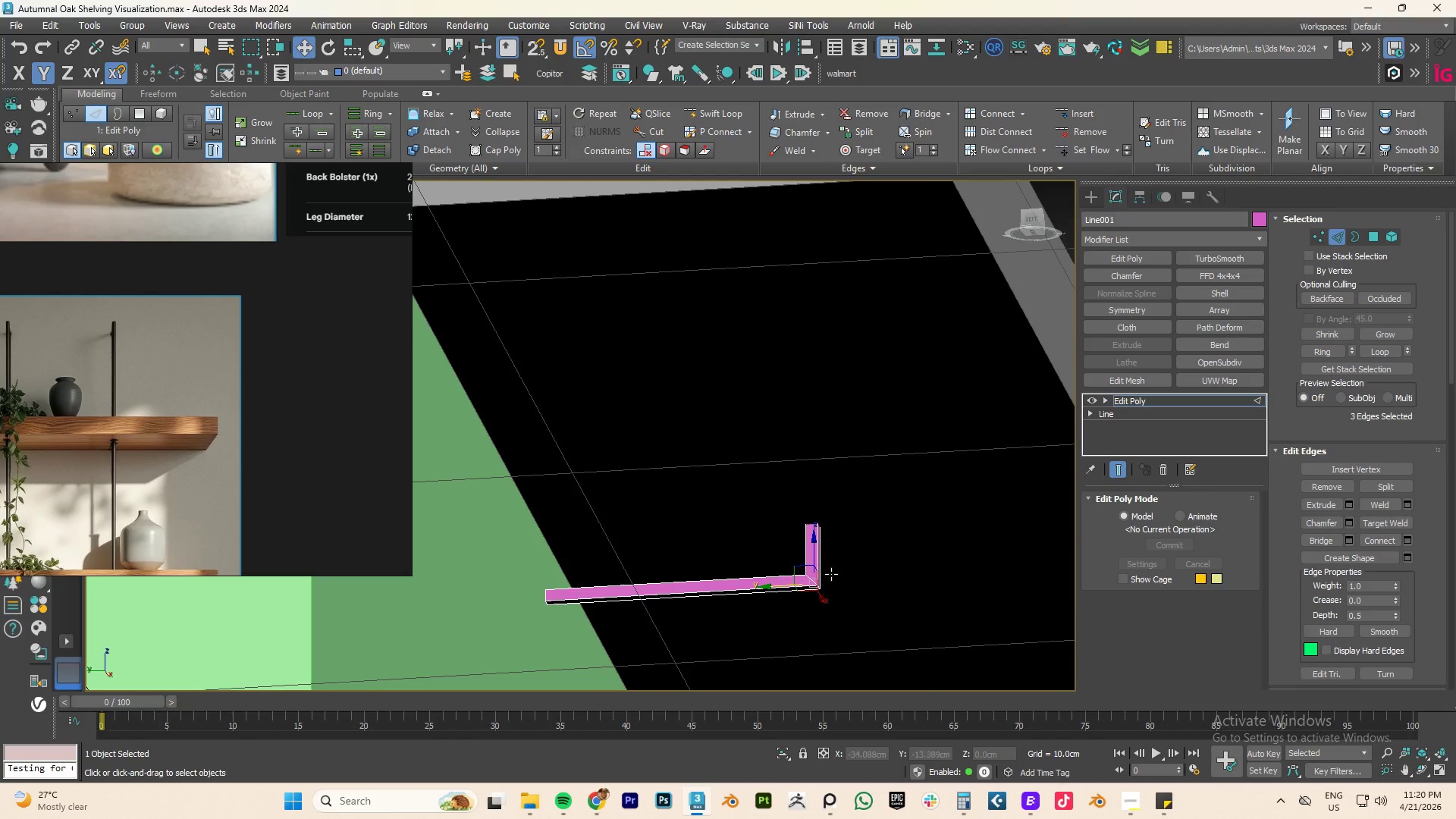 
scroll: coordinate [814, 582], scroll_direction: down, amount: 3.0
 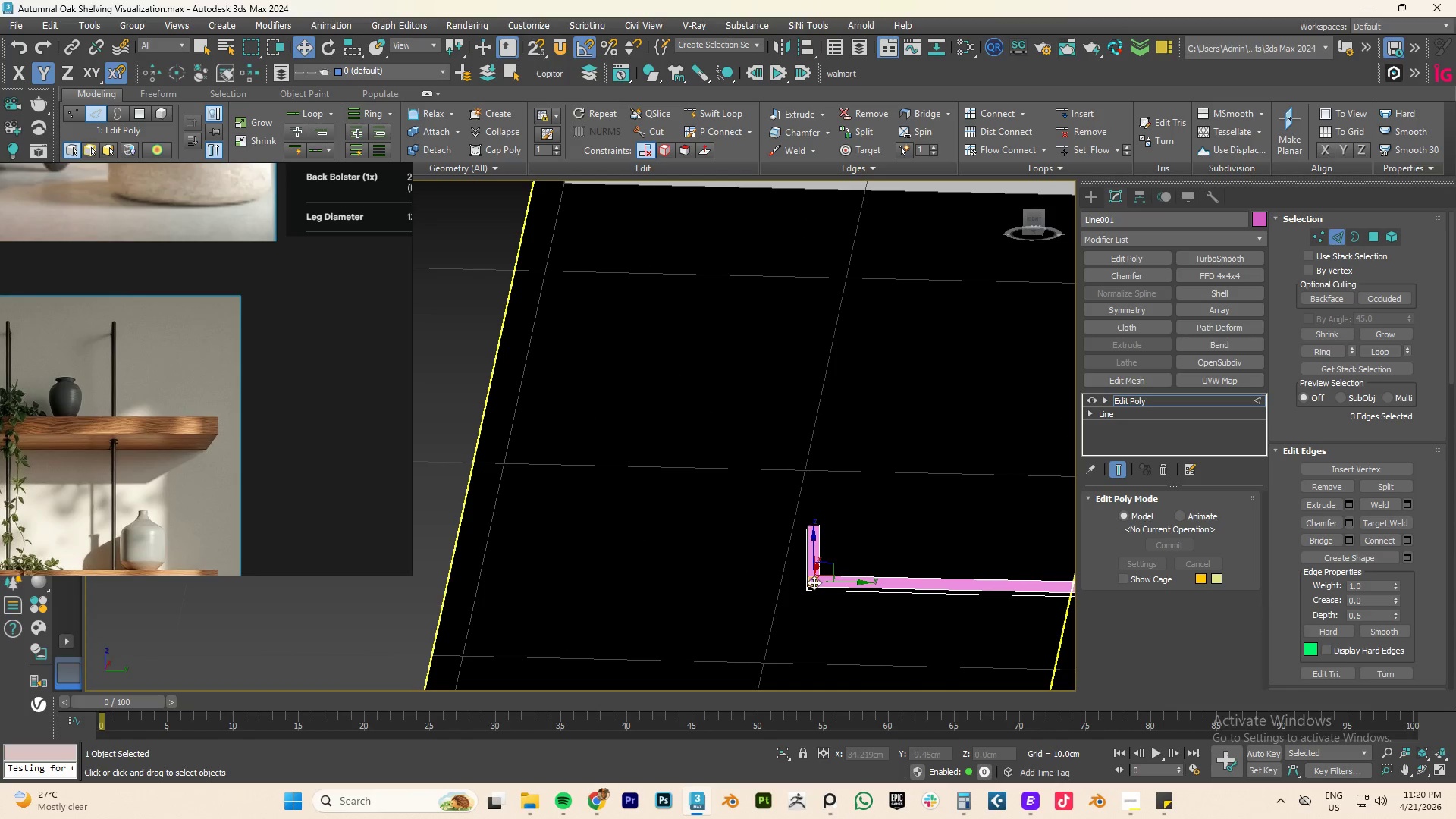 
hold_key(key=ControlLeft, duration=0.86)
 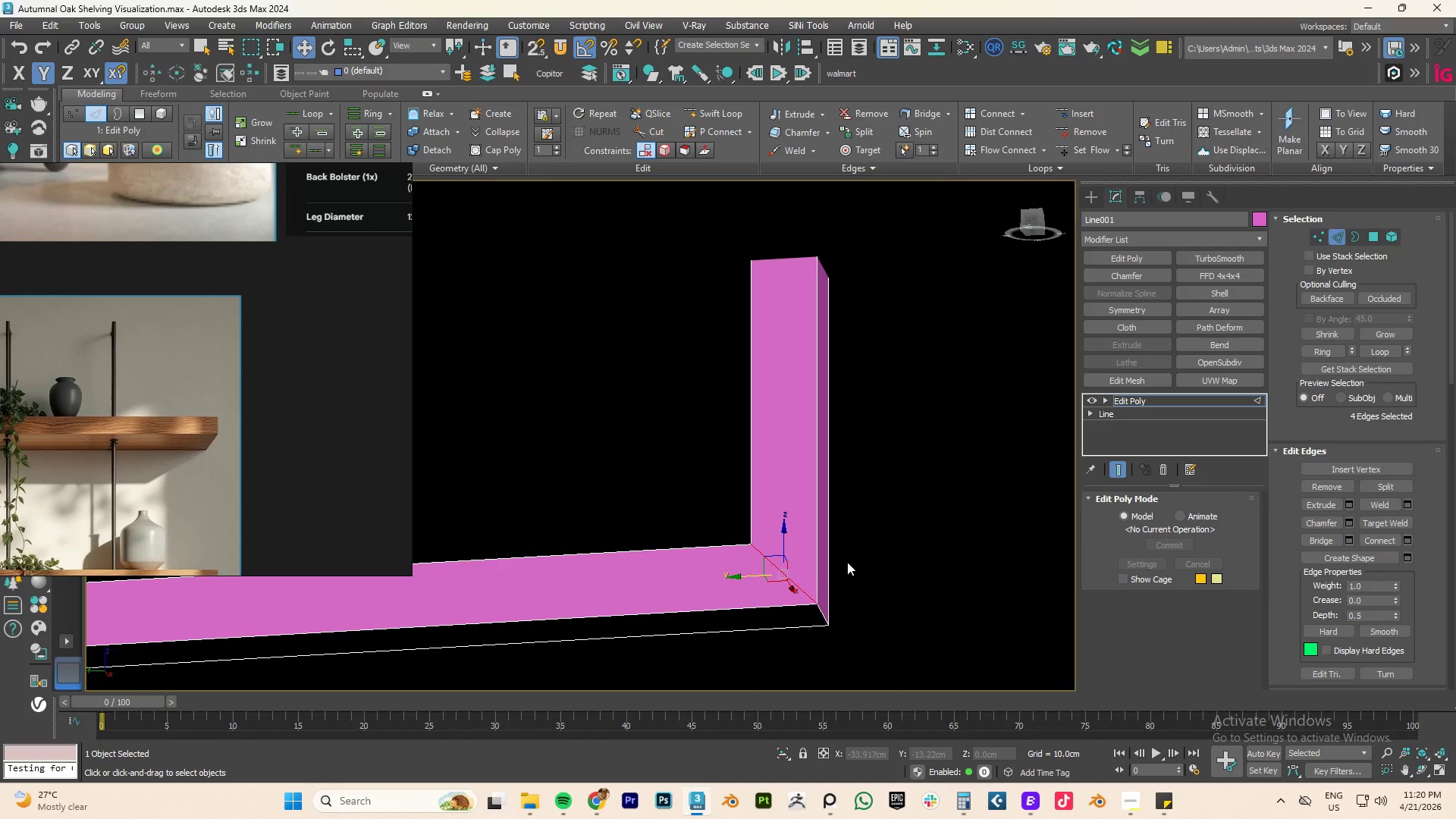 
scroll: coordinate [813, 588], scroll_direction: up, amount: 5.0
 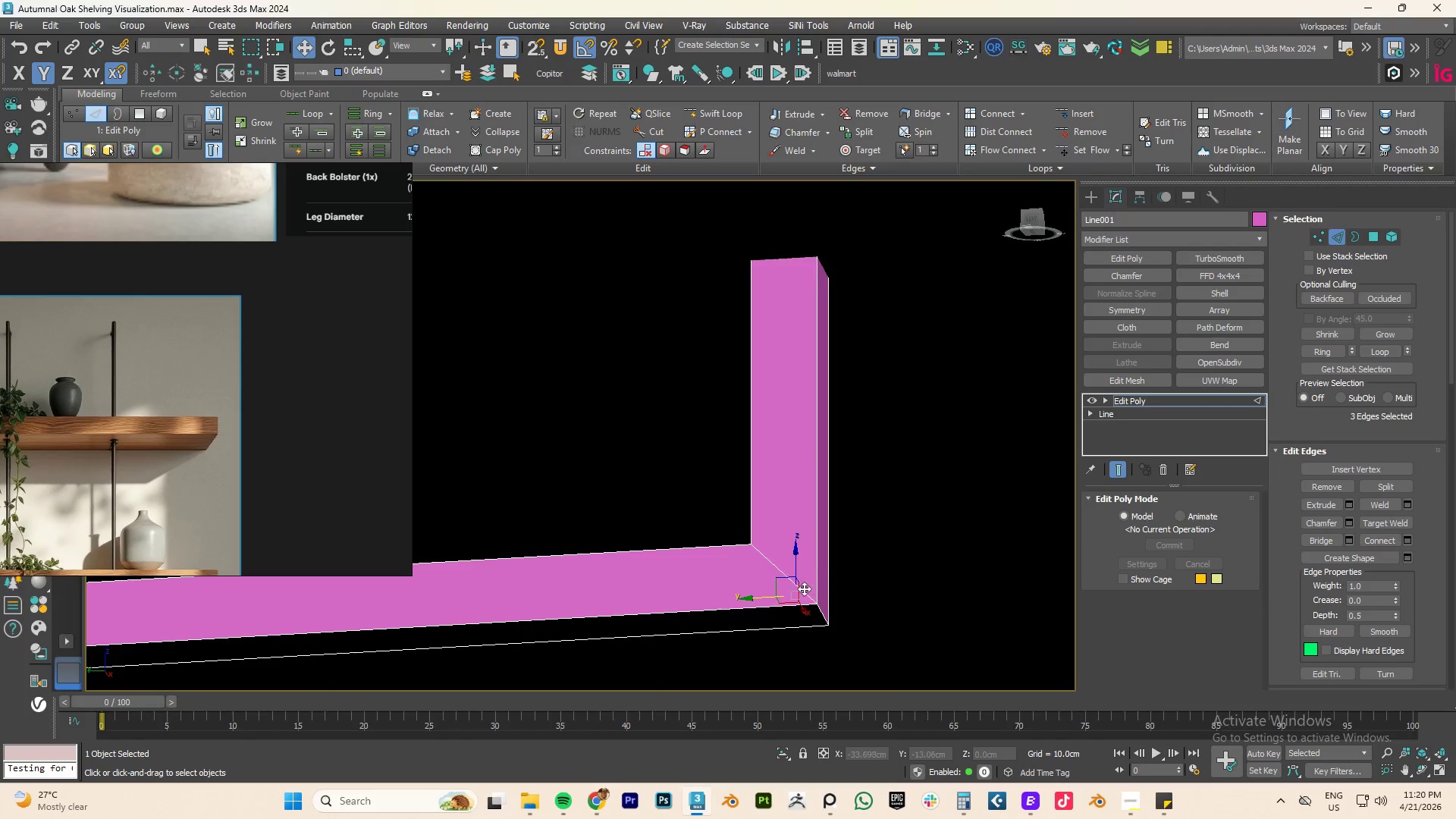 
left_click([771, 563])
 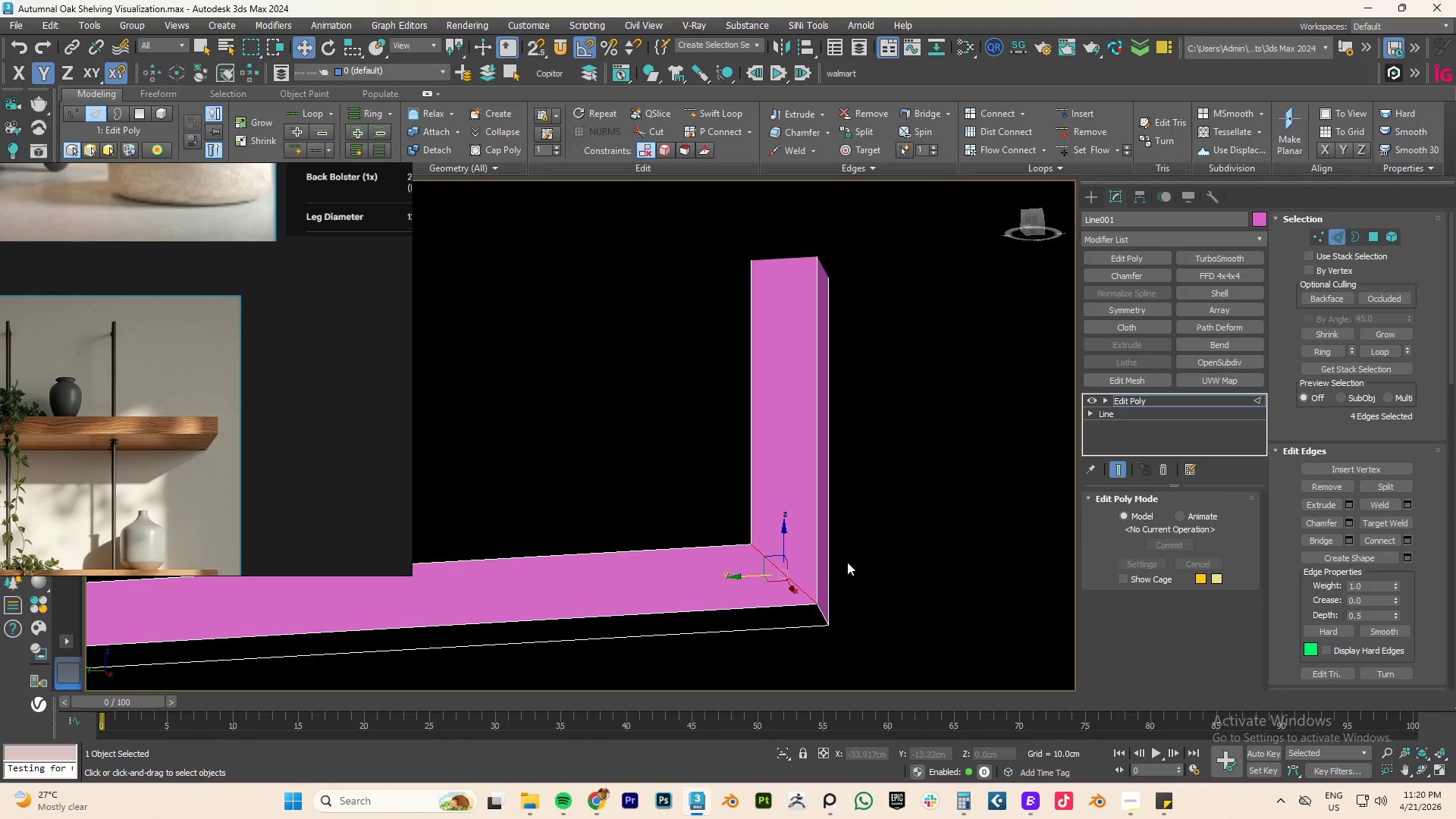 
key(Control+Backspace)
 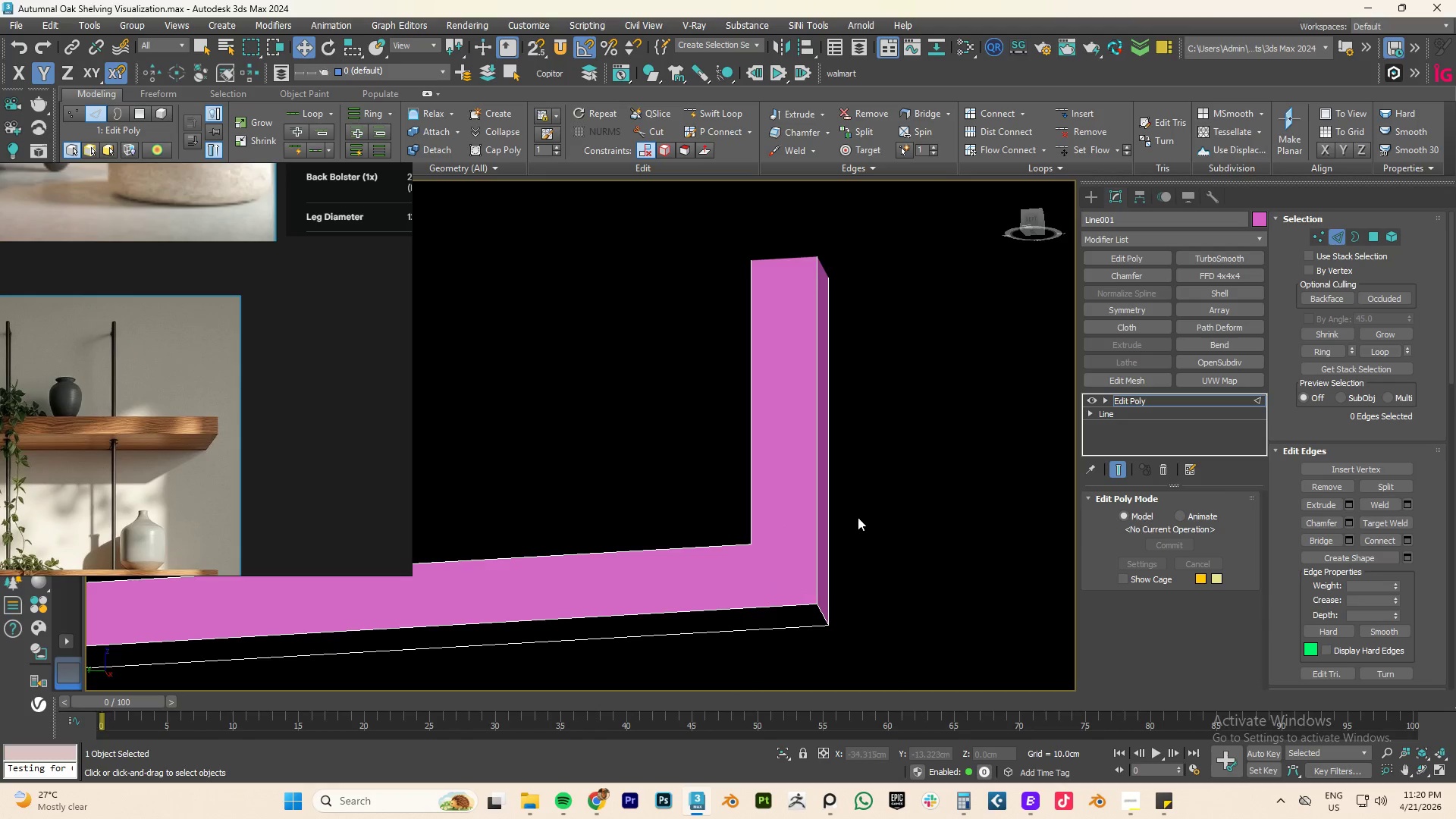 
type(fz)
 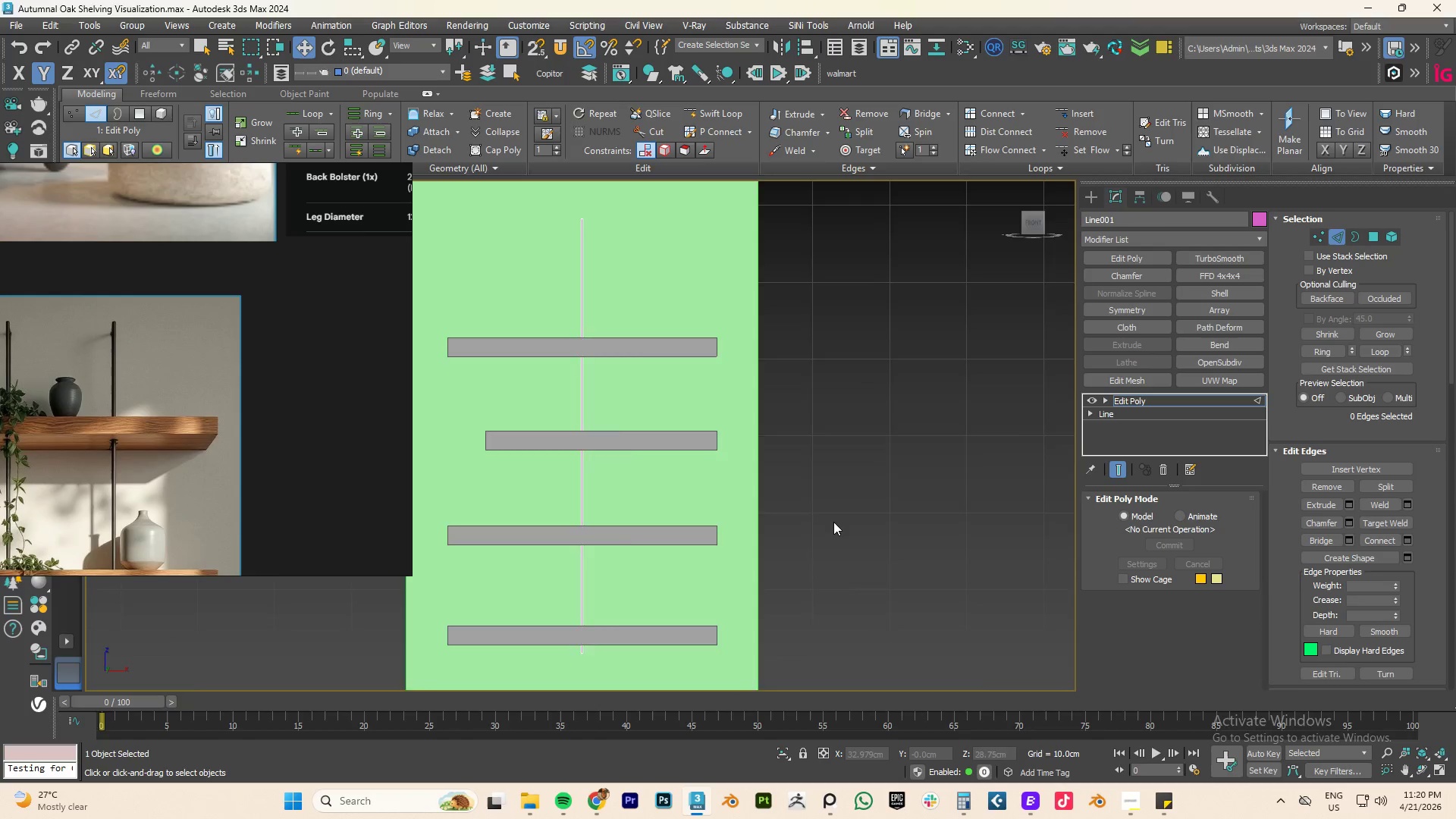 
scroll: coordinate [777, 506], scroll_direction: down, amount: 11.0
 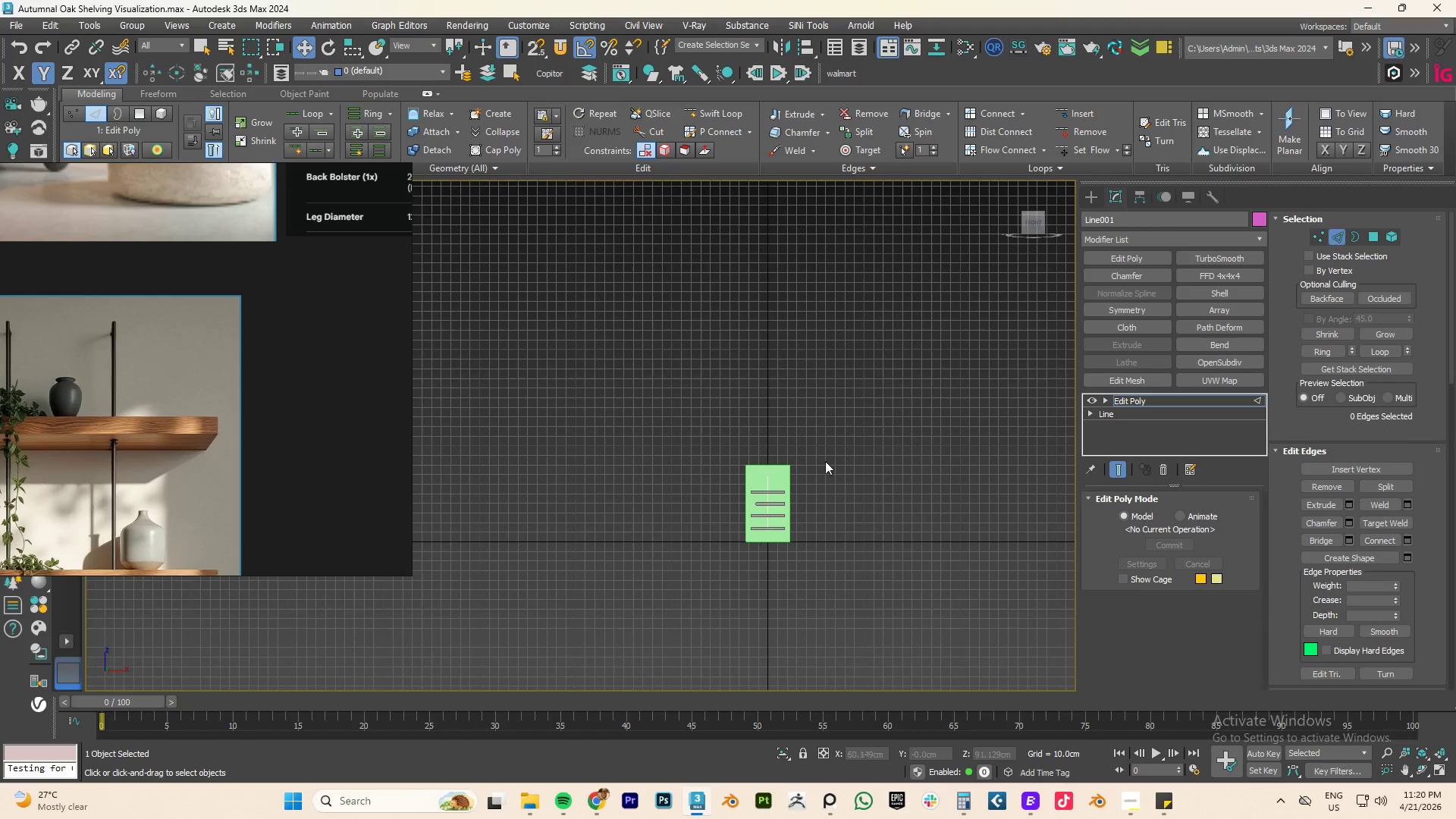 
scroll: coordinate [868, 416], scroll_direction: up, amount: 8.0
 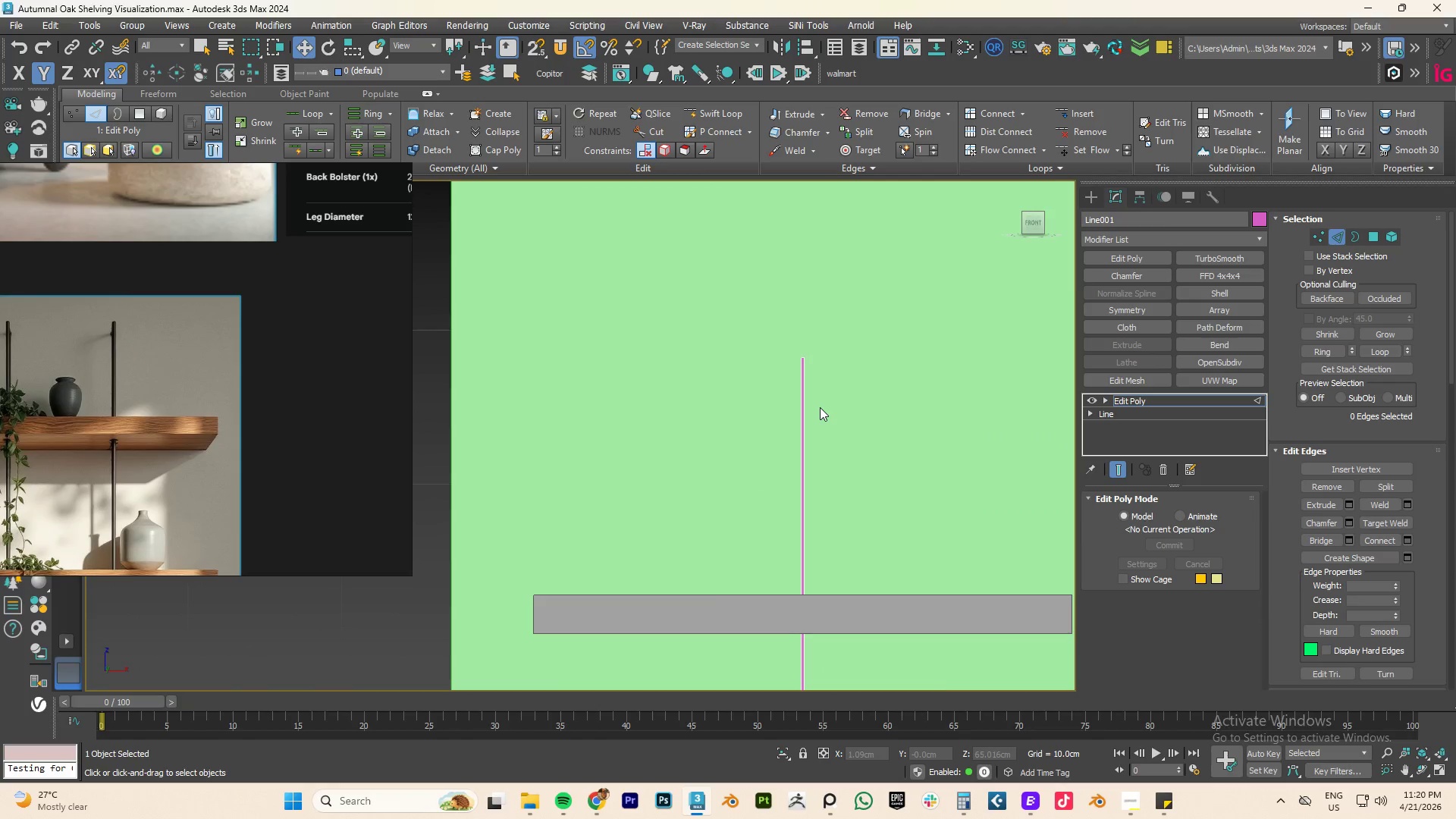 
scroll: coordinate [820, 407], scroll_direction: down, amount: 4.0
 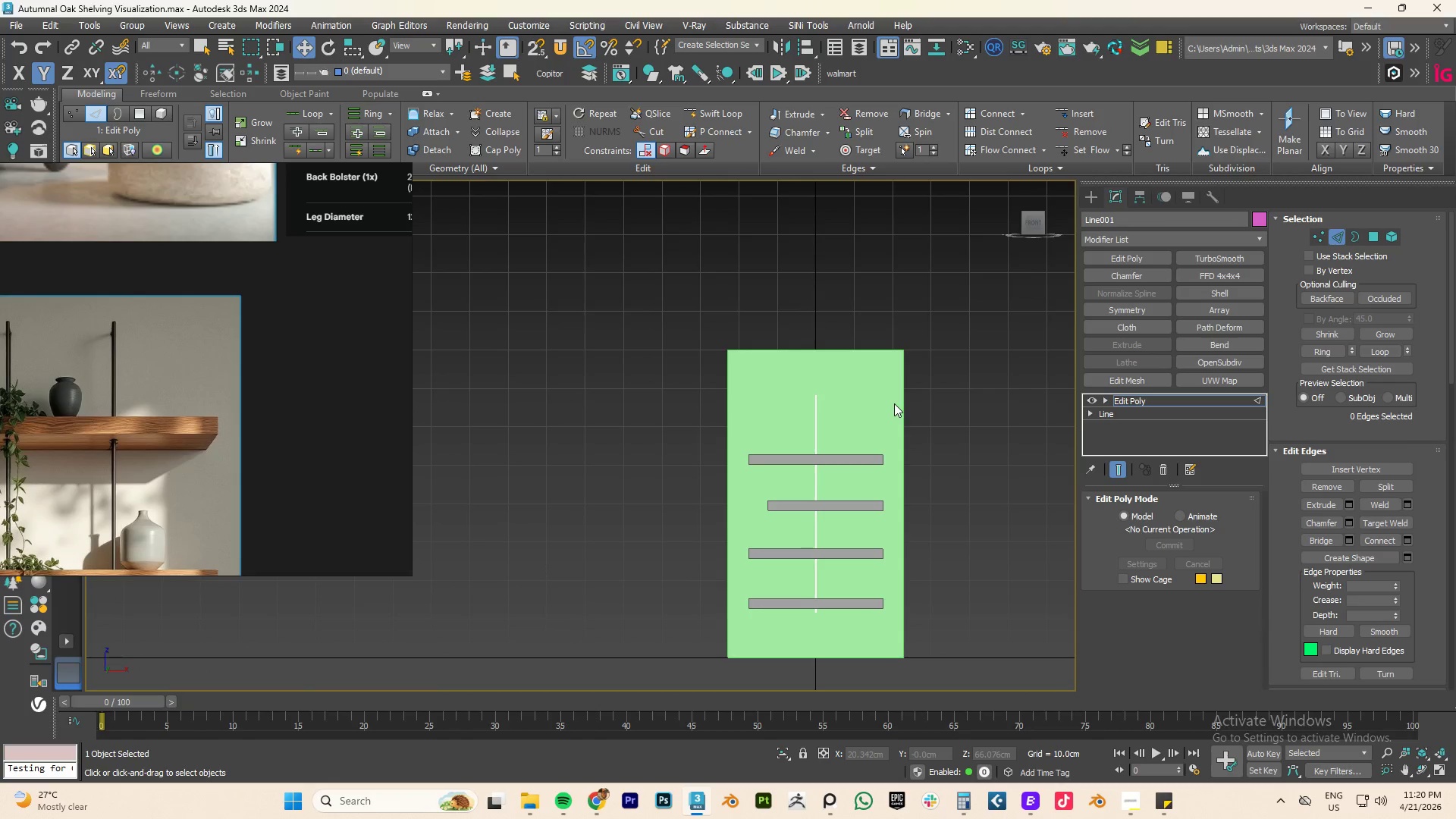 
type(xz)
 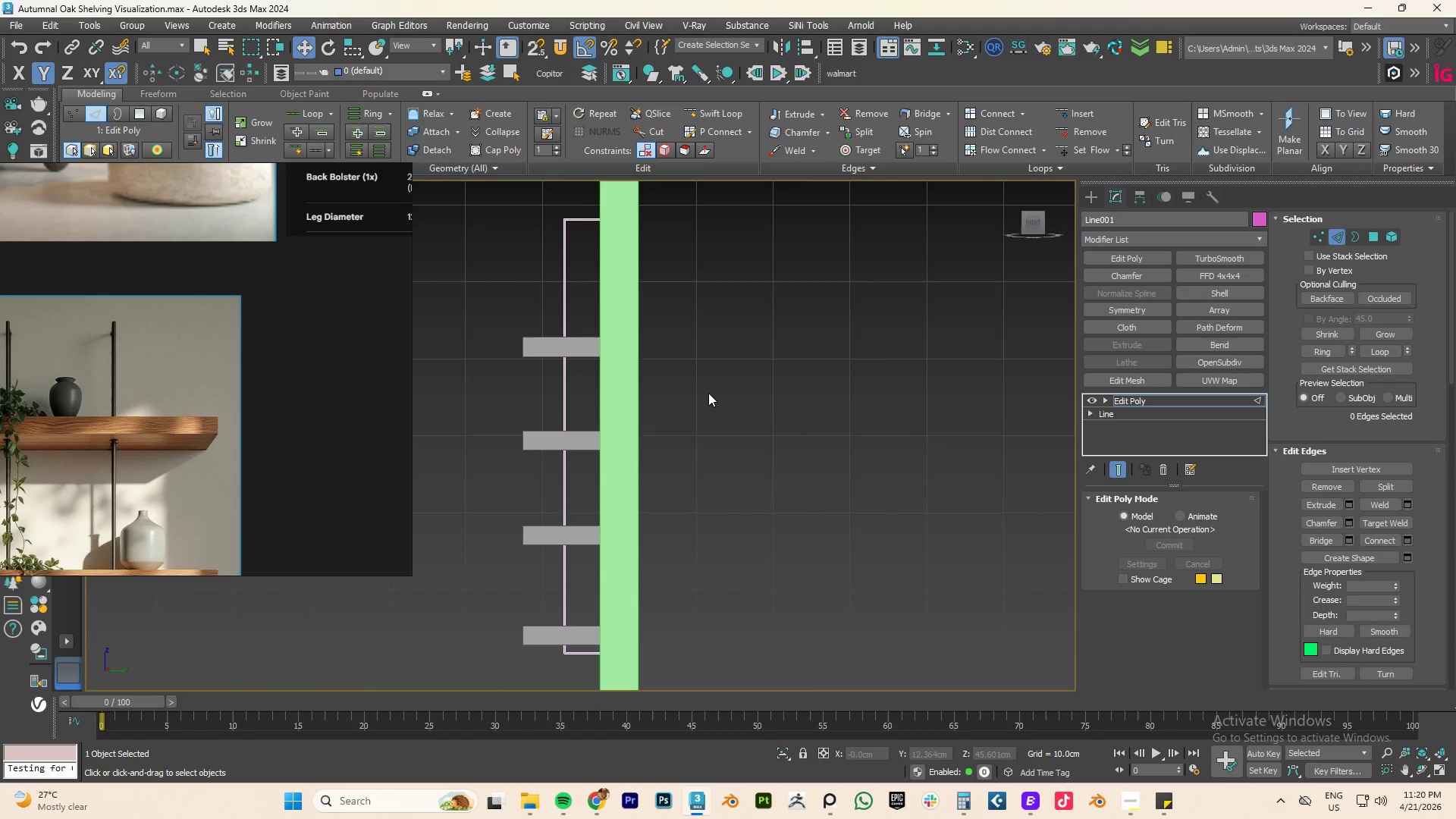 
scroll: coordinate [667, 393], scroll_direction: down, amount: 3.0
 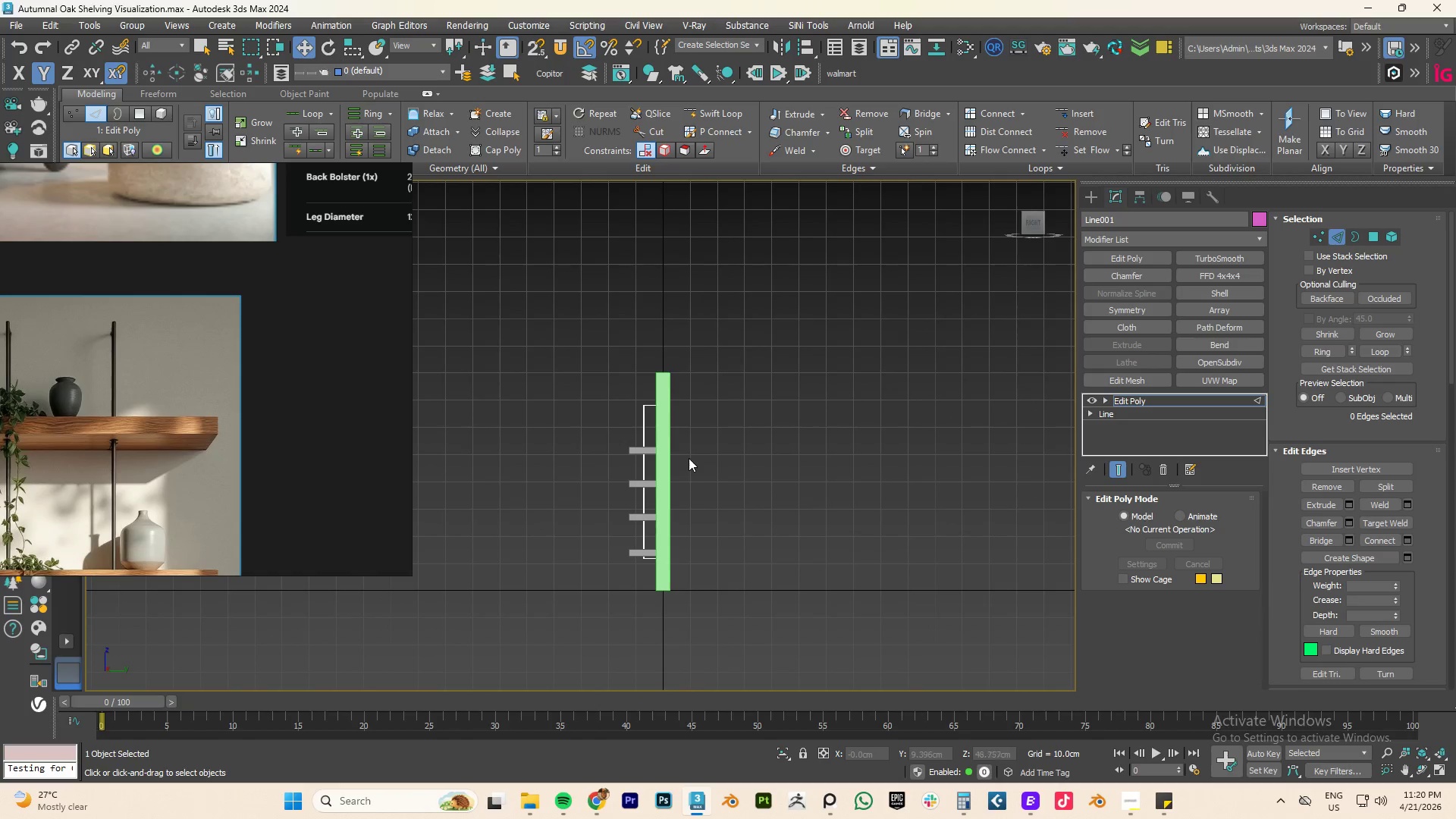 
type(tz)
 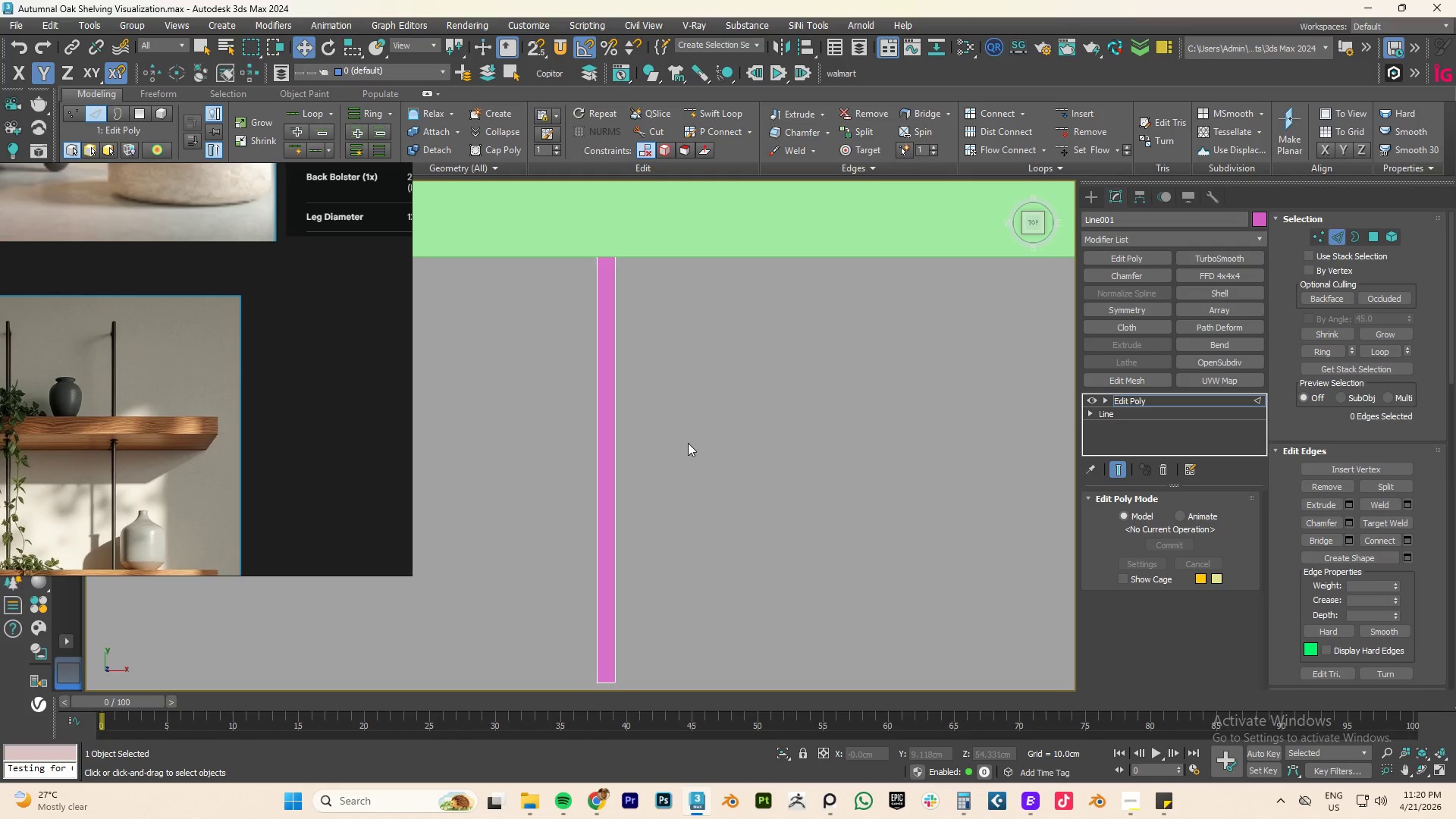 
scroll: coordinate [692, 444], scroll_direction: down, amount: 5.0
 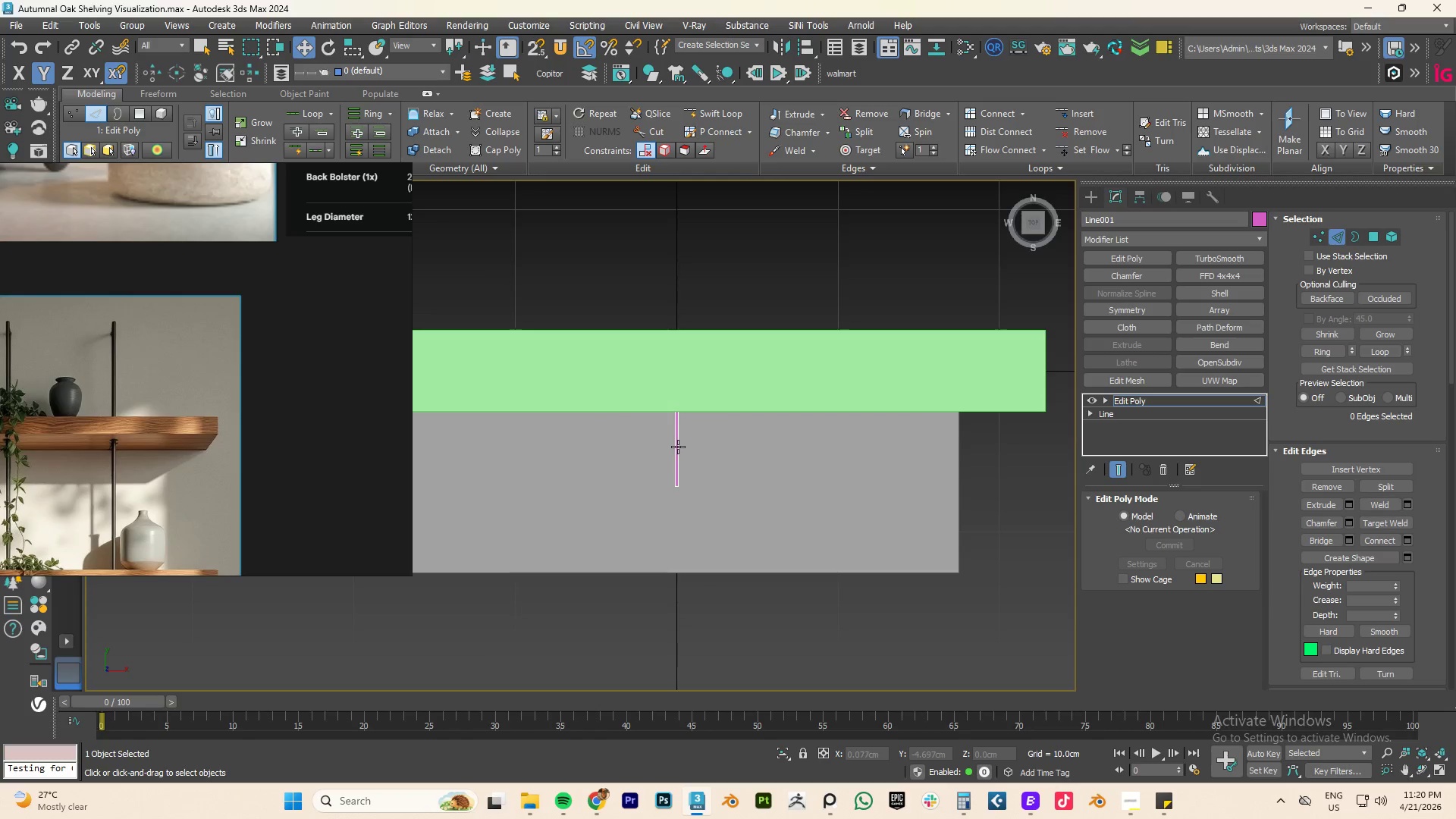 
left_click([678, 447])
 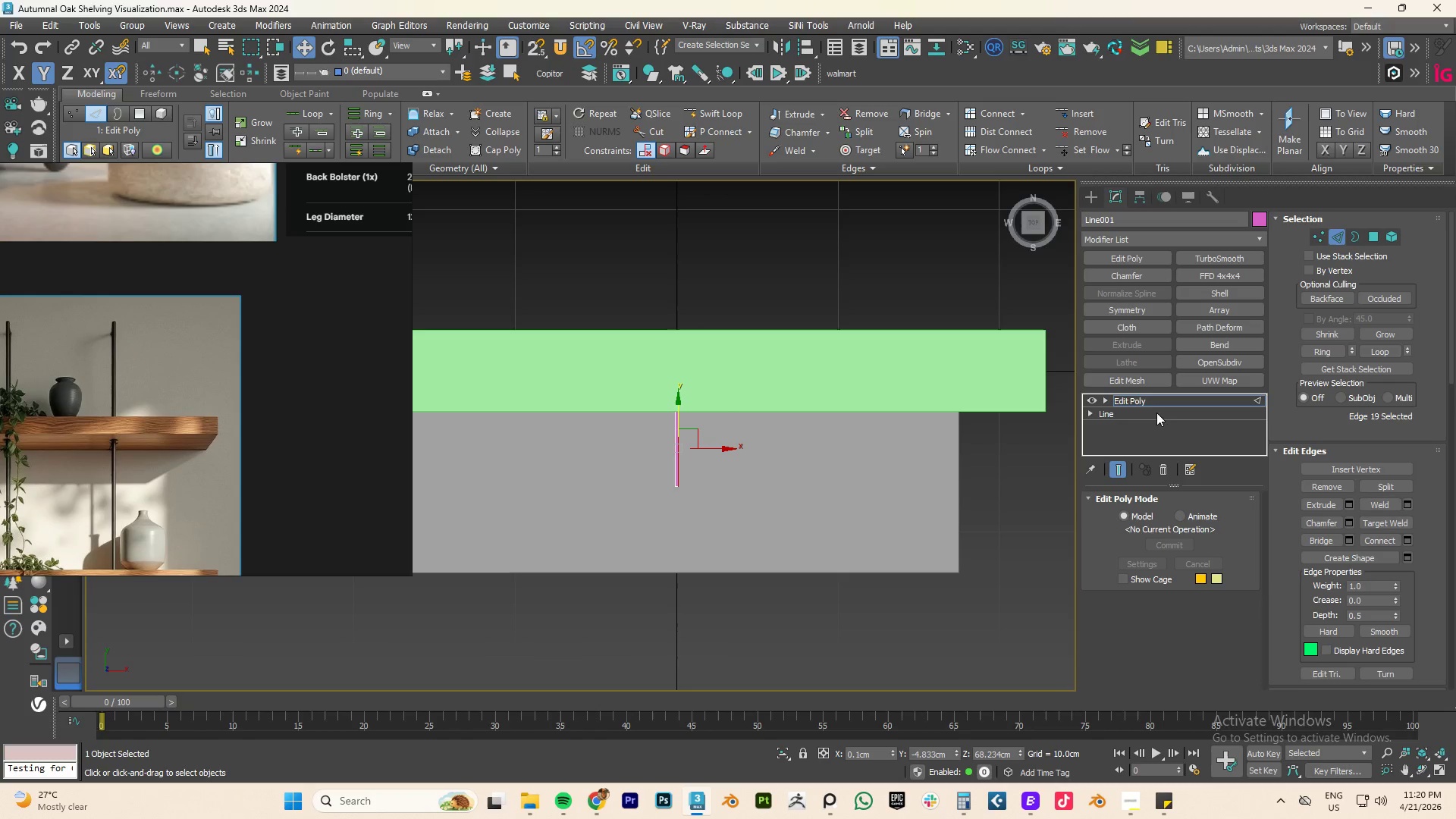 
left_click([1138, 402])
 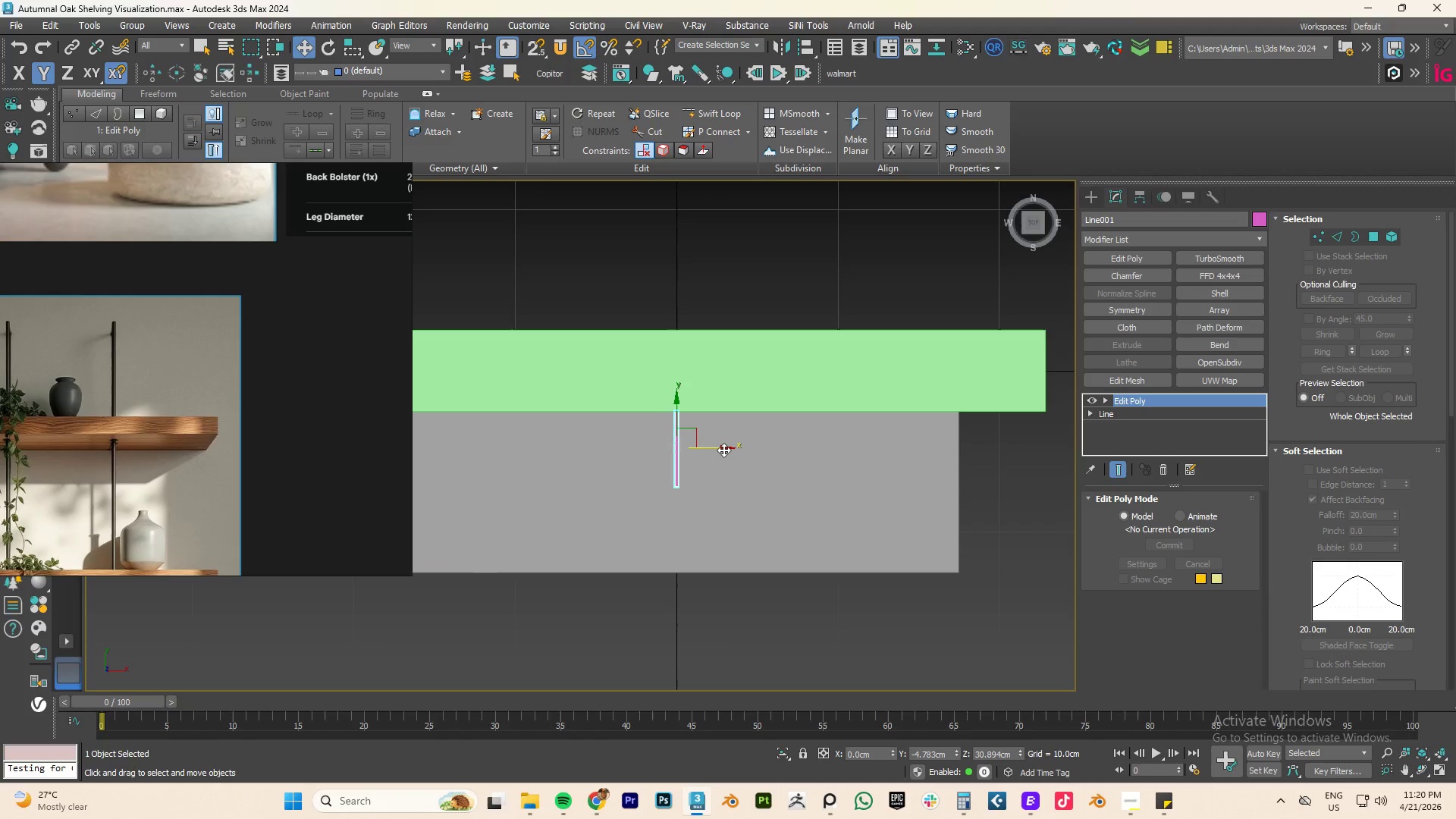 
left_click_drag(start_coordinate=[723, 447], to_coordinate=[927, 447])
 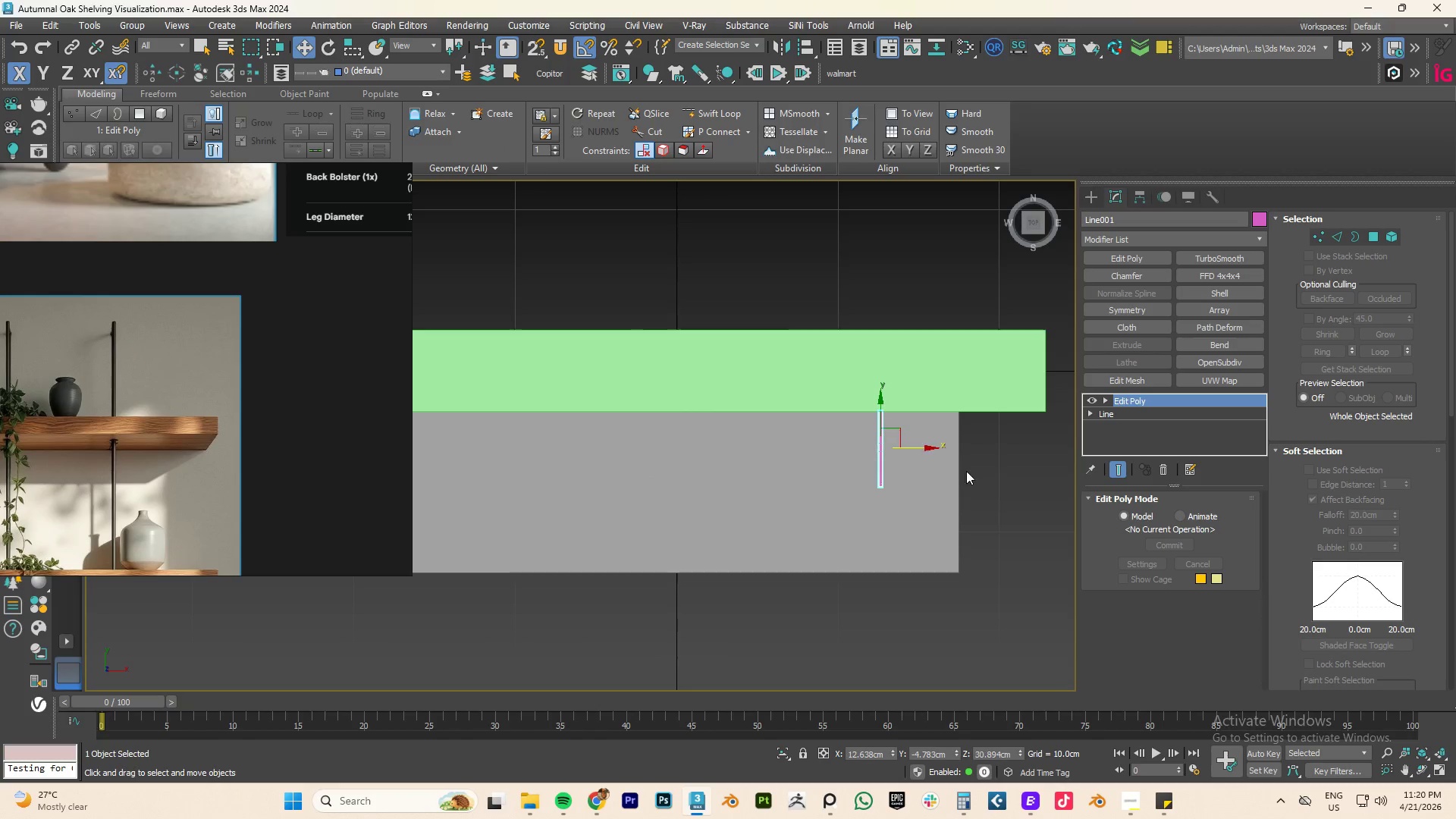 
hold_key(key=AltLeft, duration=1.05)
 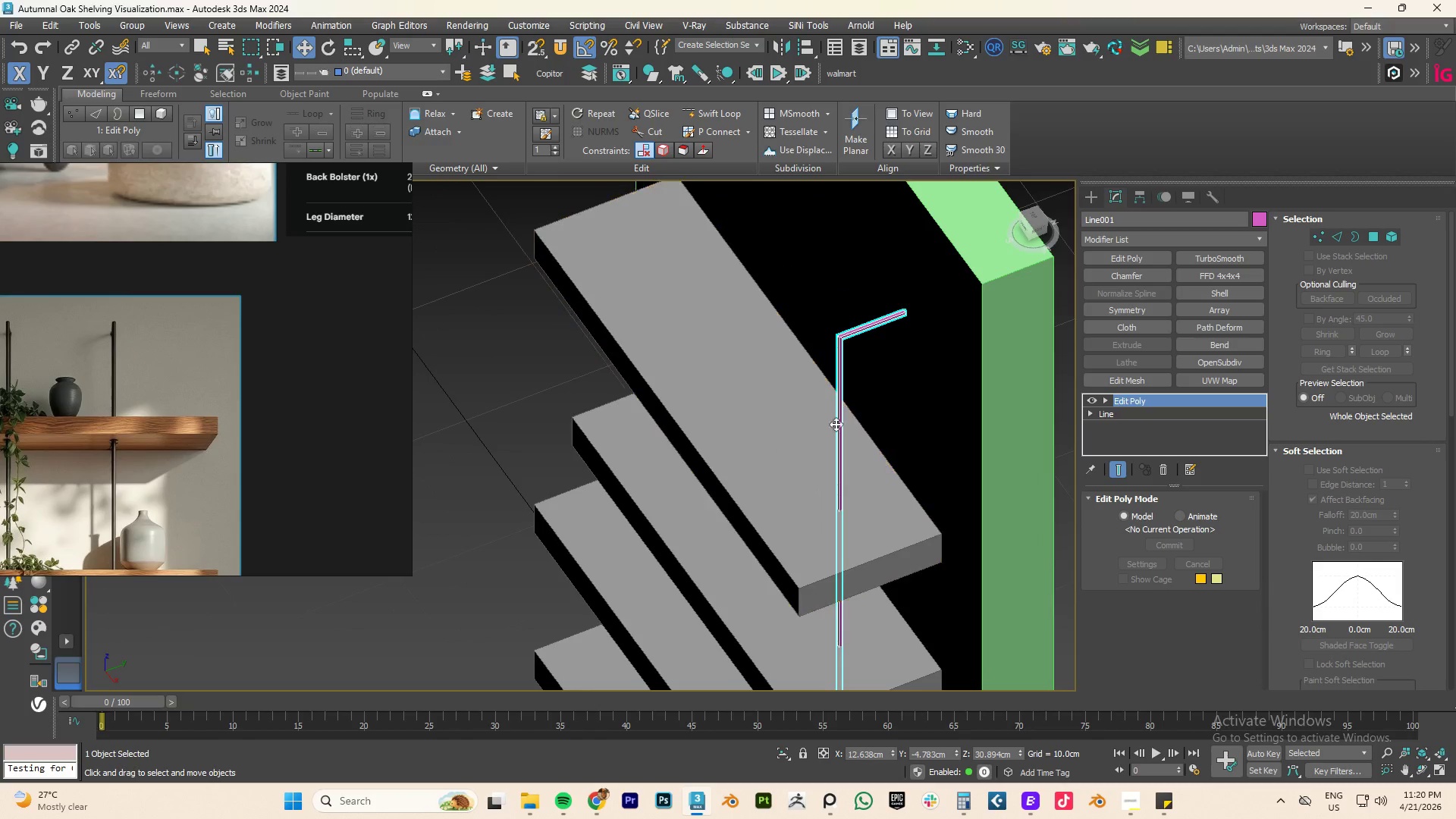 
scroll: coordinate [920, 443], scroll_direction: up, amount: 7.0
 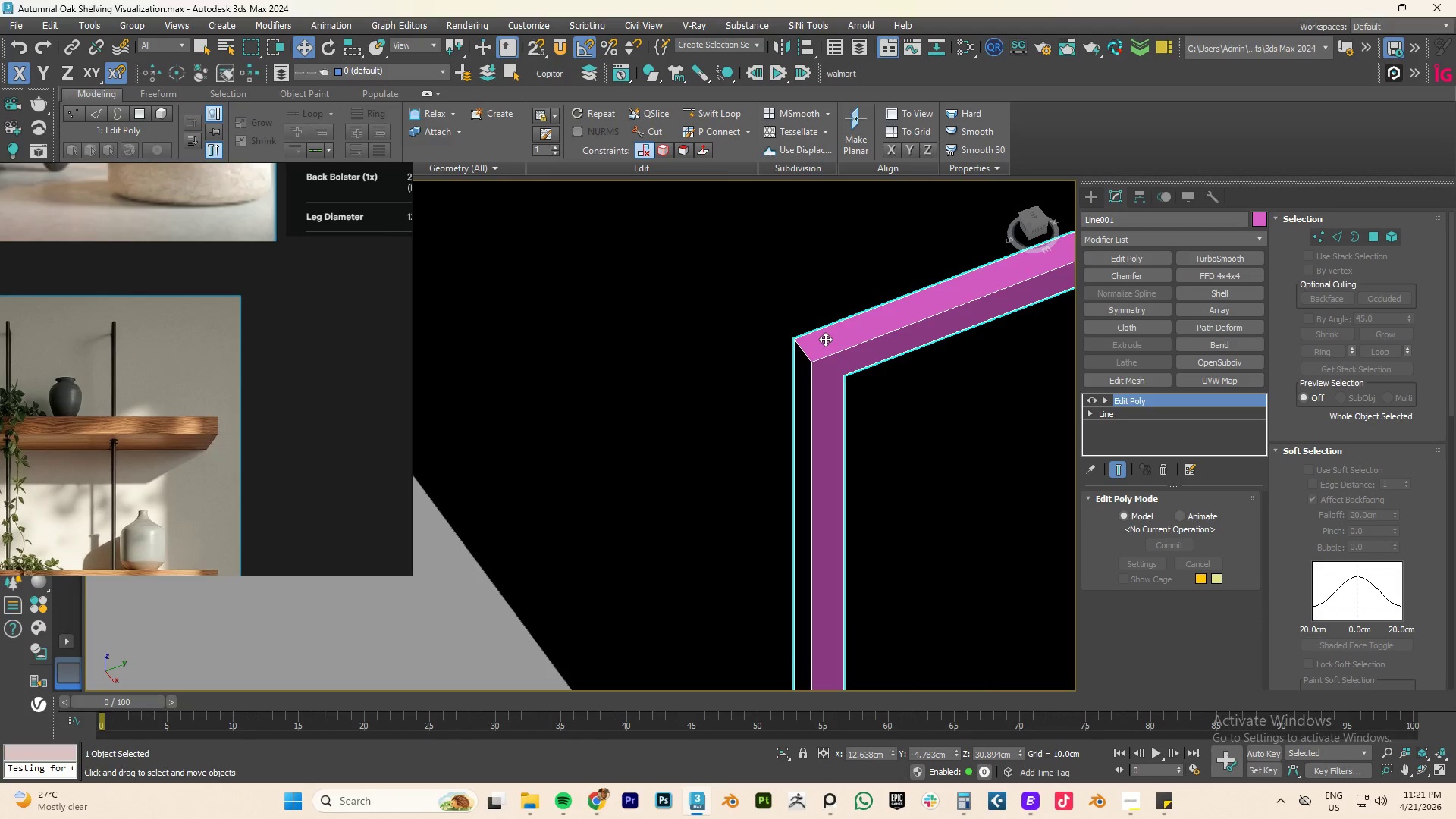 
key(2)
 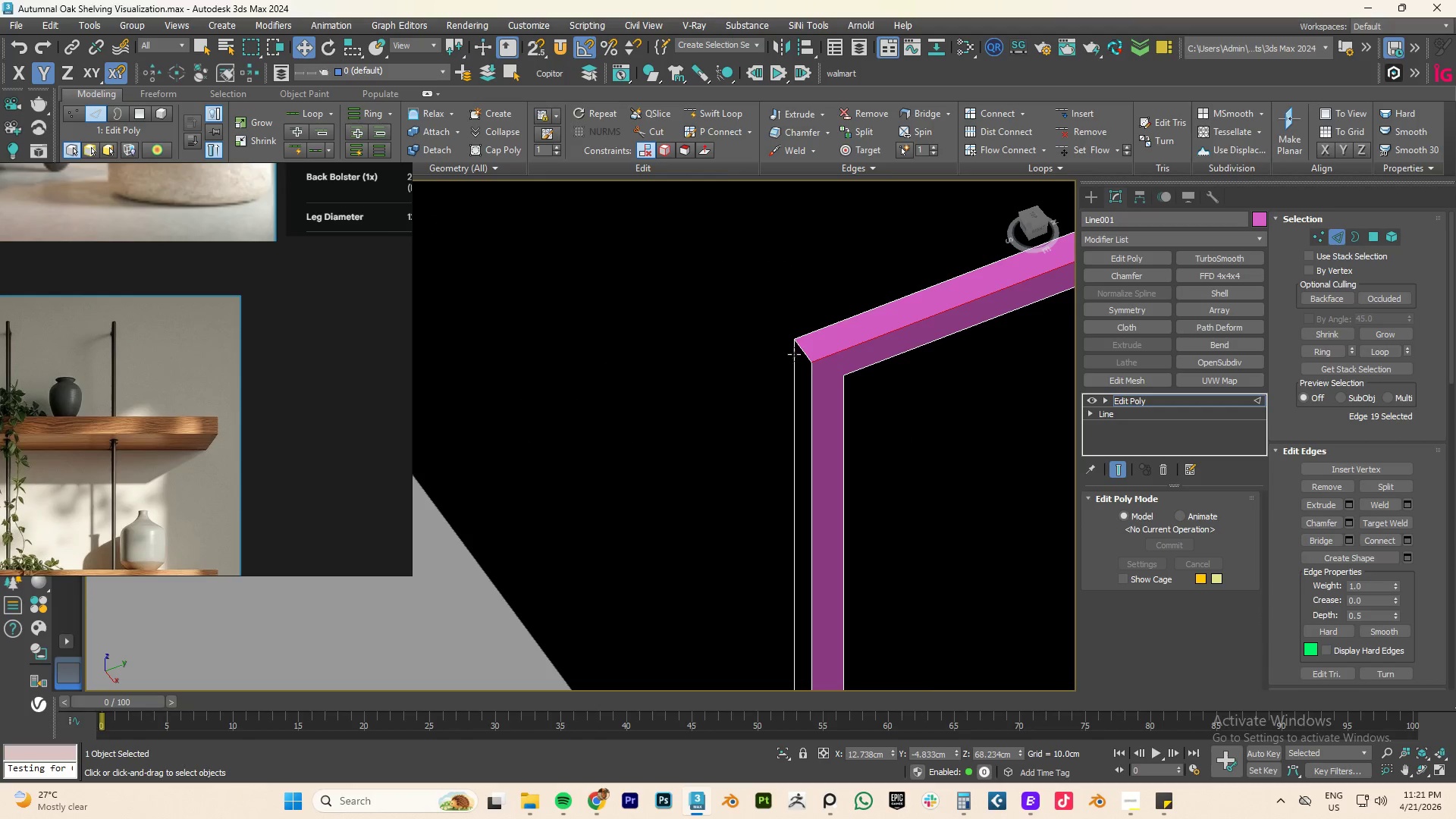 
left_click([803, 353])
 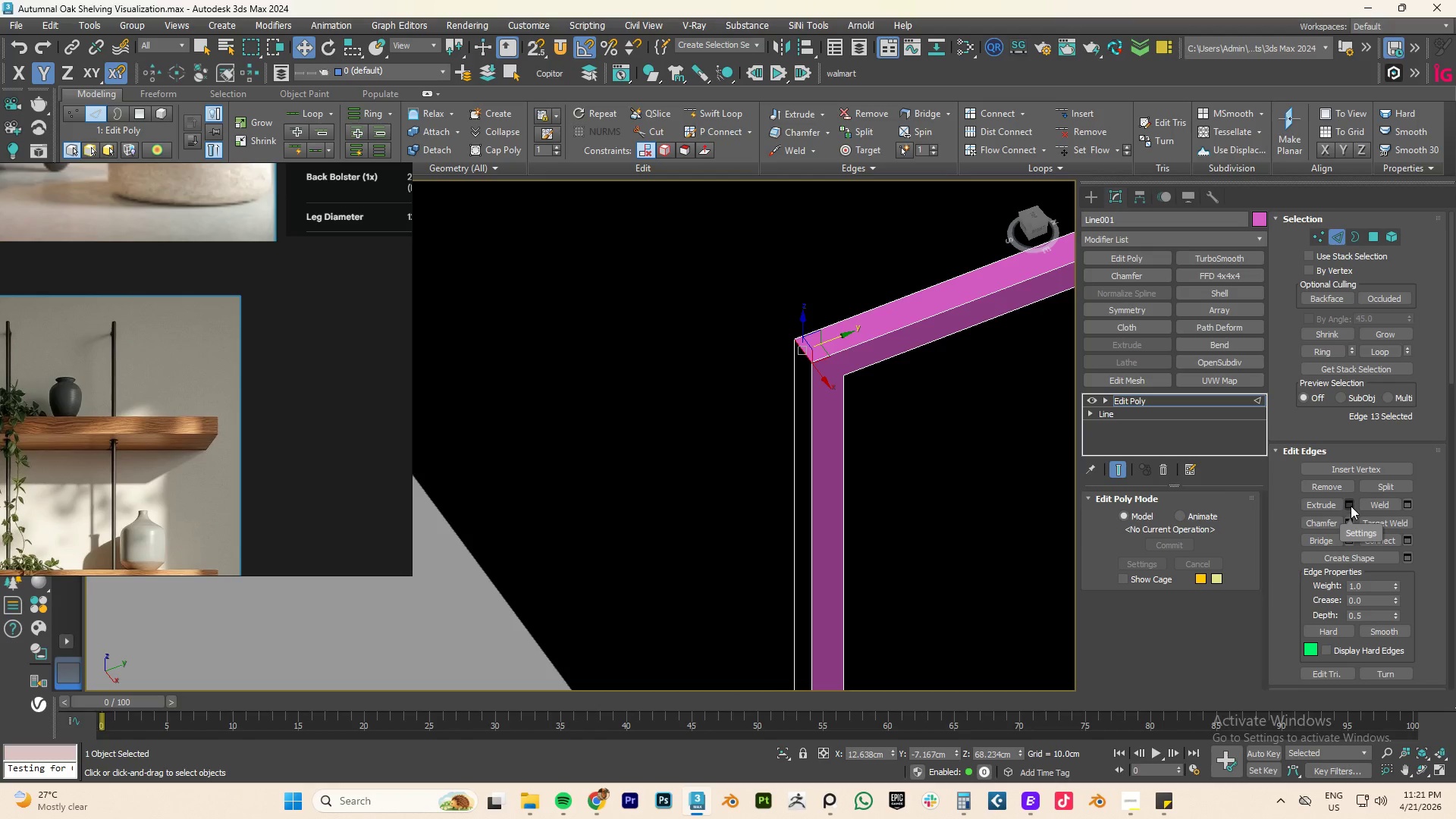 
left_click([1348, 525])
 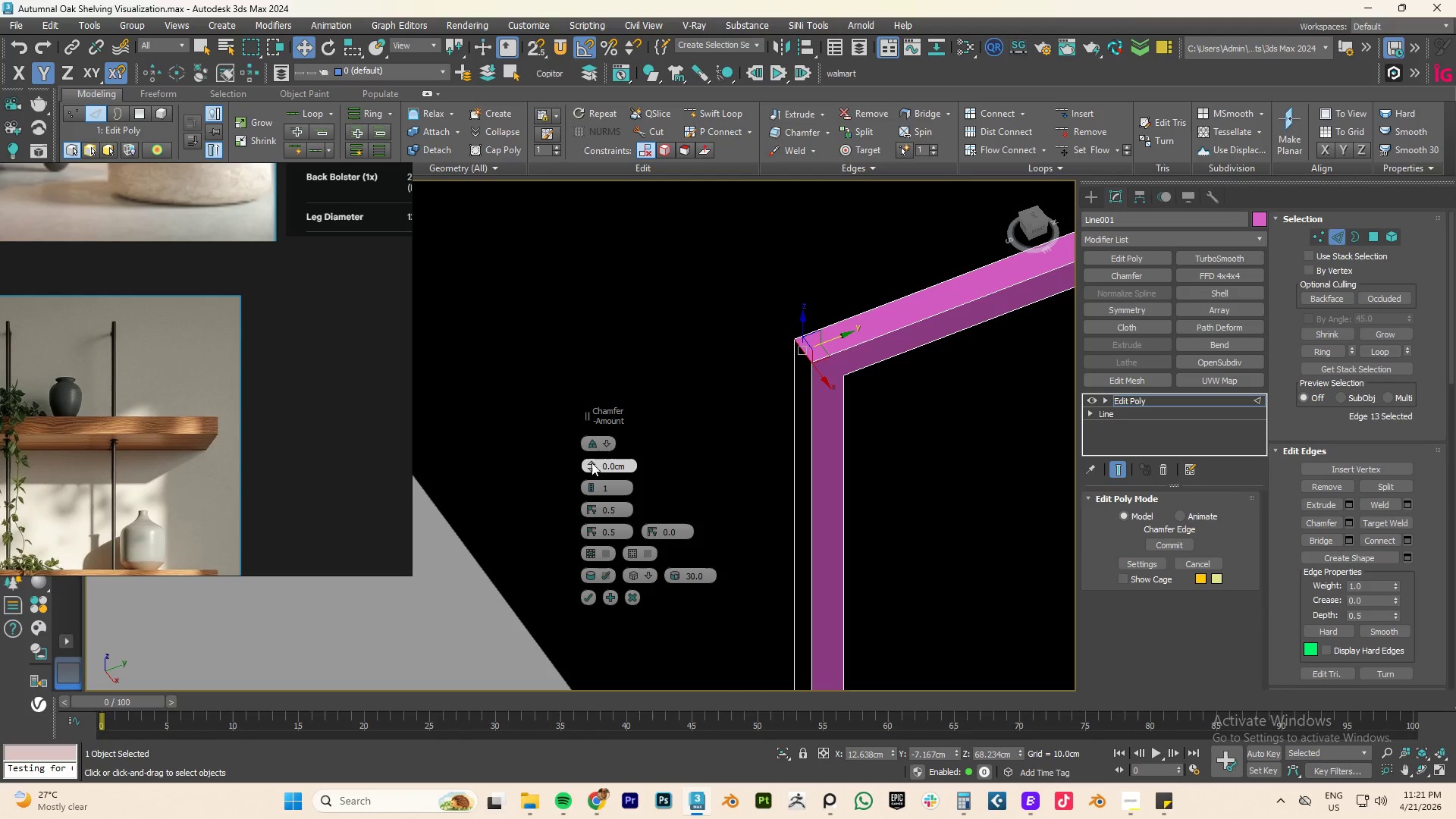 
left_click_drag(start_coordinate=[588, 463], to_coordinate=[588, 427])
 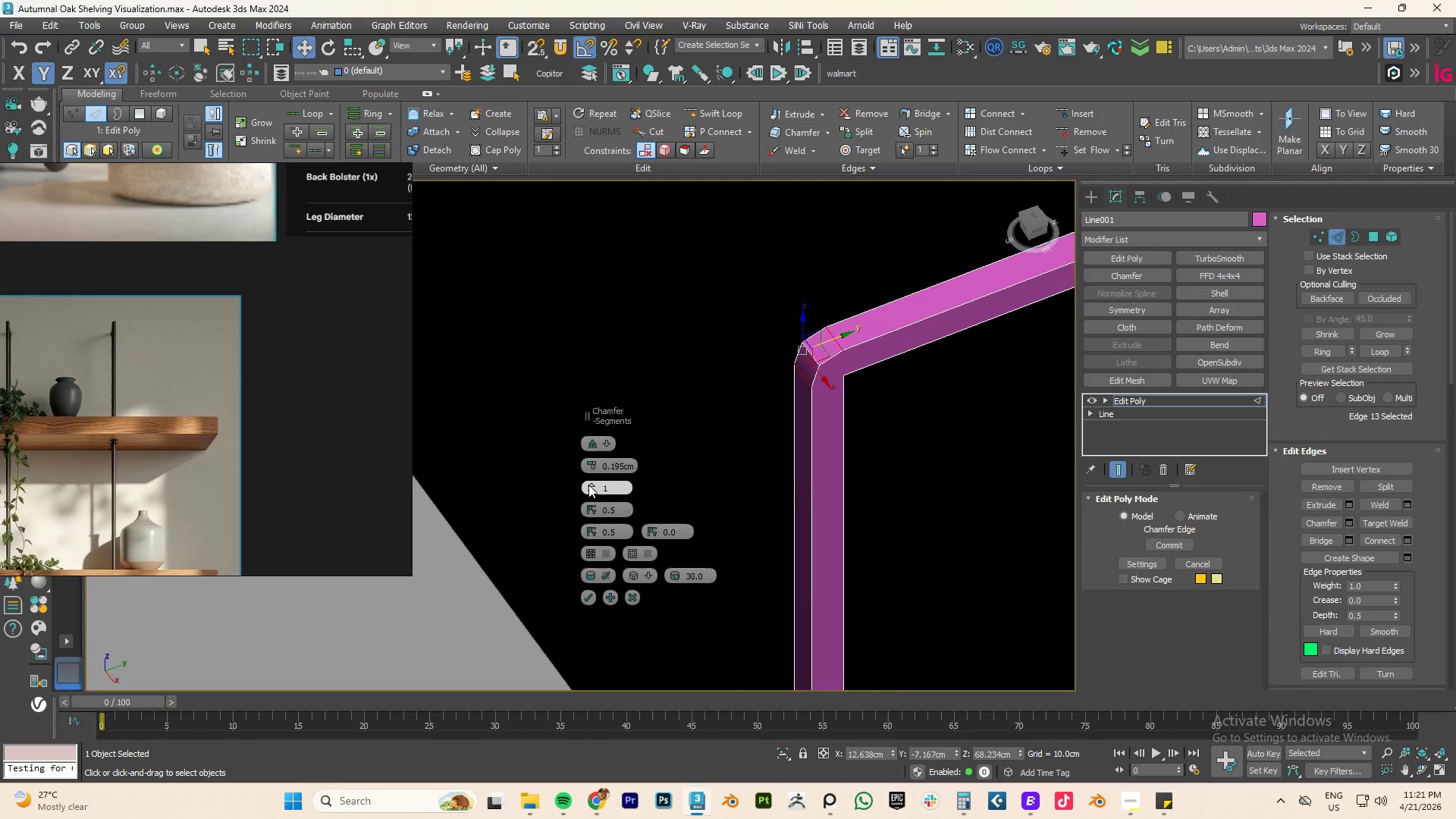 
left_click([589, 485])
 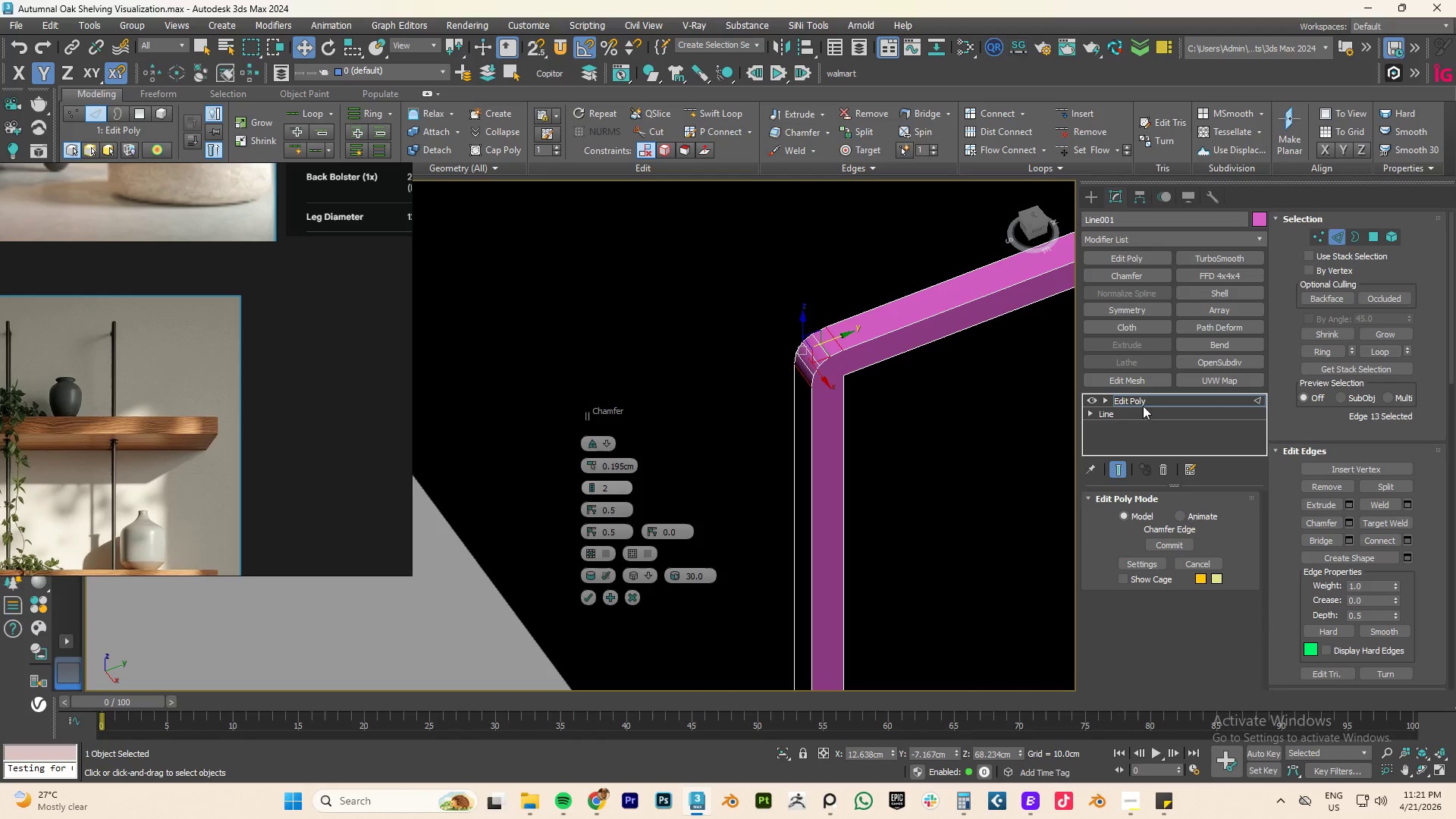 
left_click([1142, 400])
 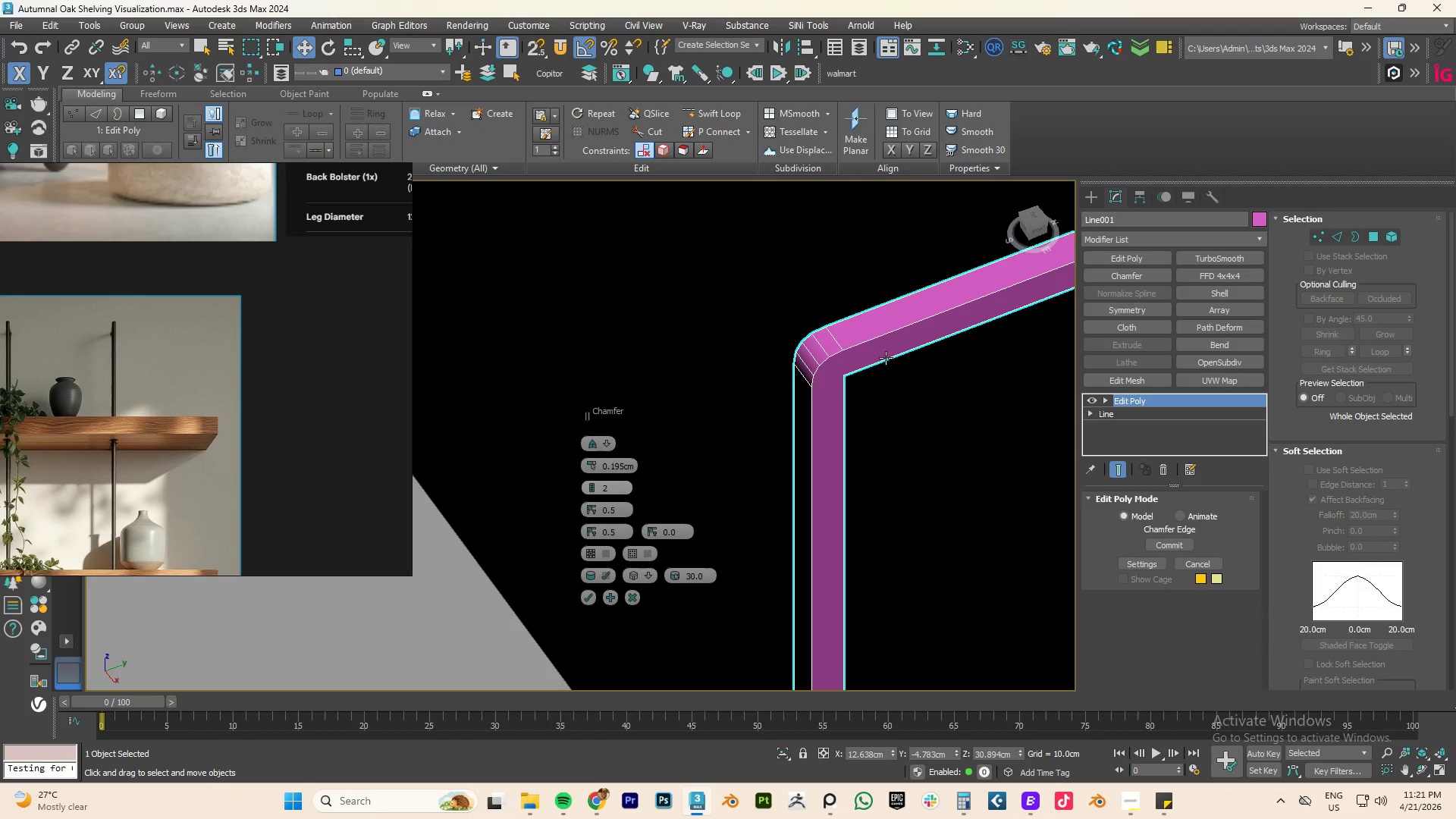 
scroll: coordinate [769, 298], scroll_direction: down, amount: 7.0
 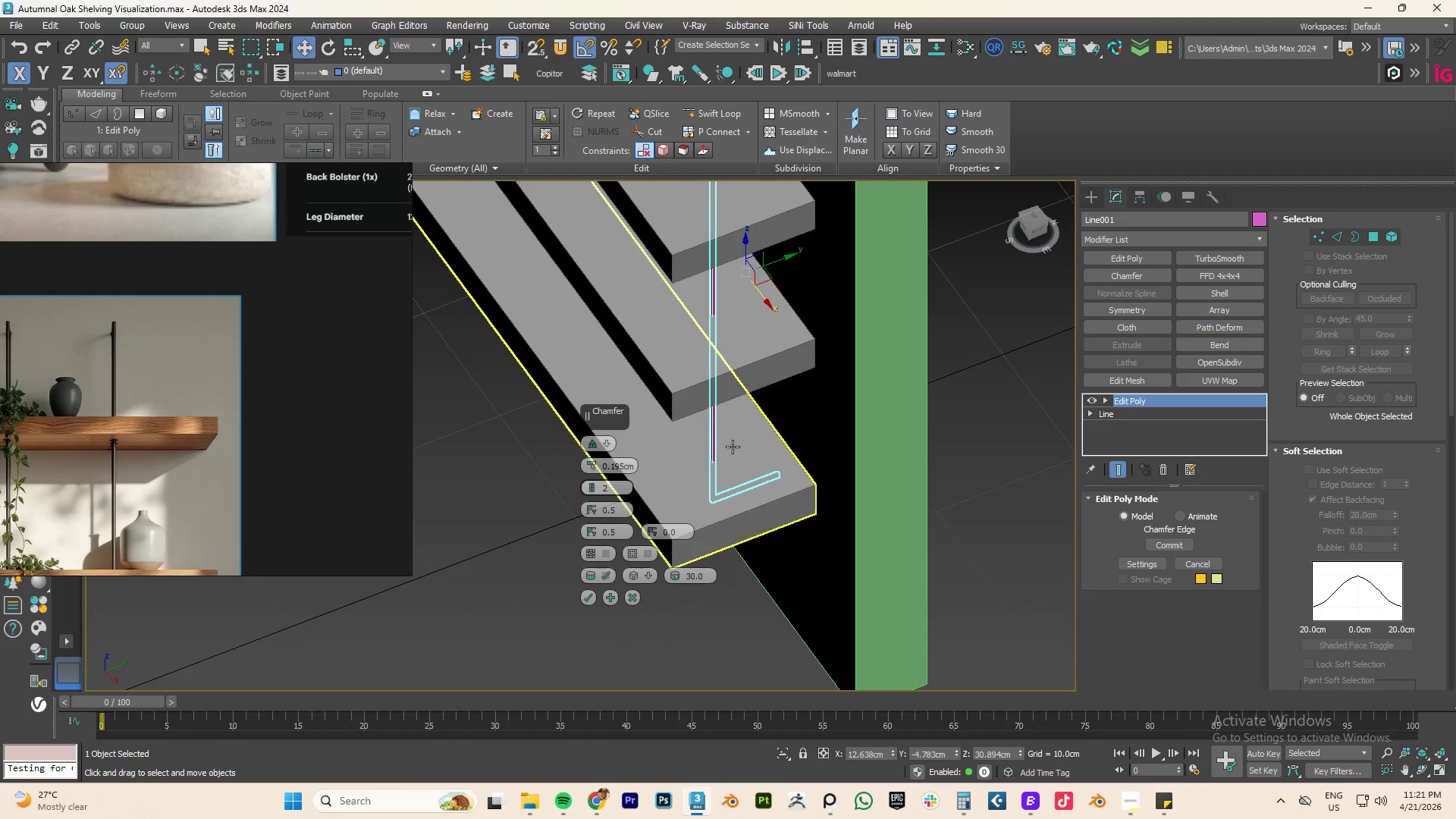 
scroll: coordinate [722, 511], scroll_direction: up, amount: 6.0
 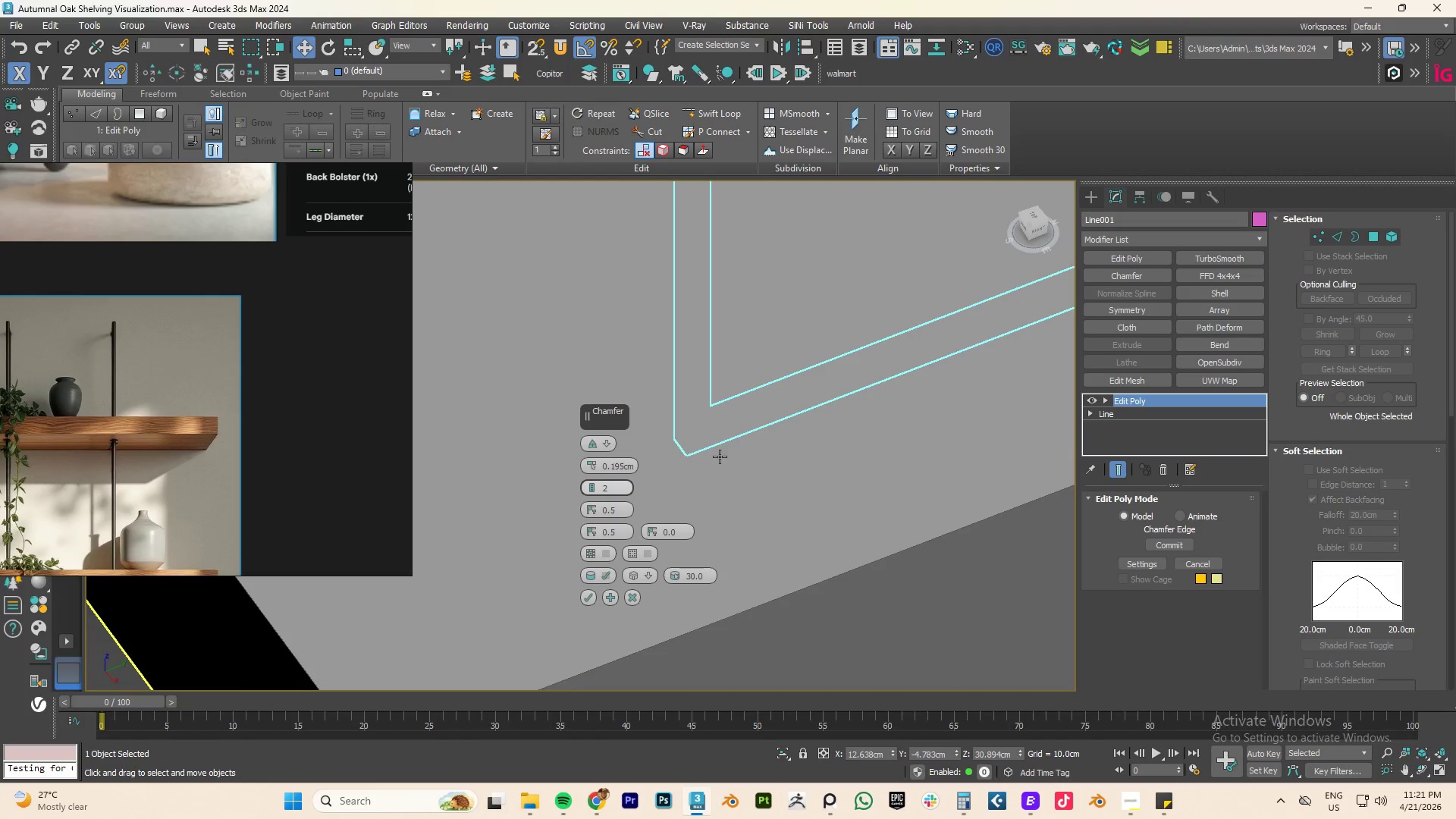 
hold_key(key=AltLeft, duration=0.47)
 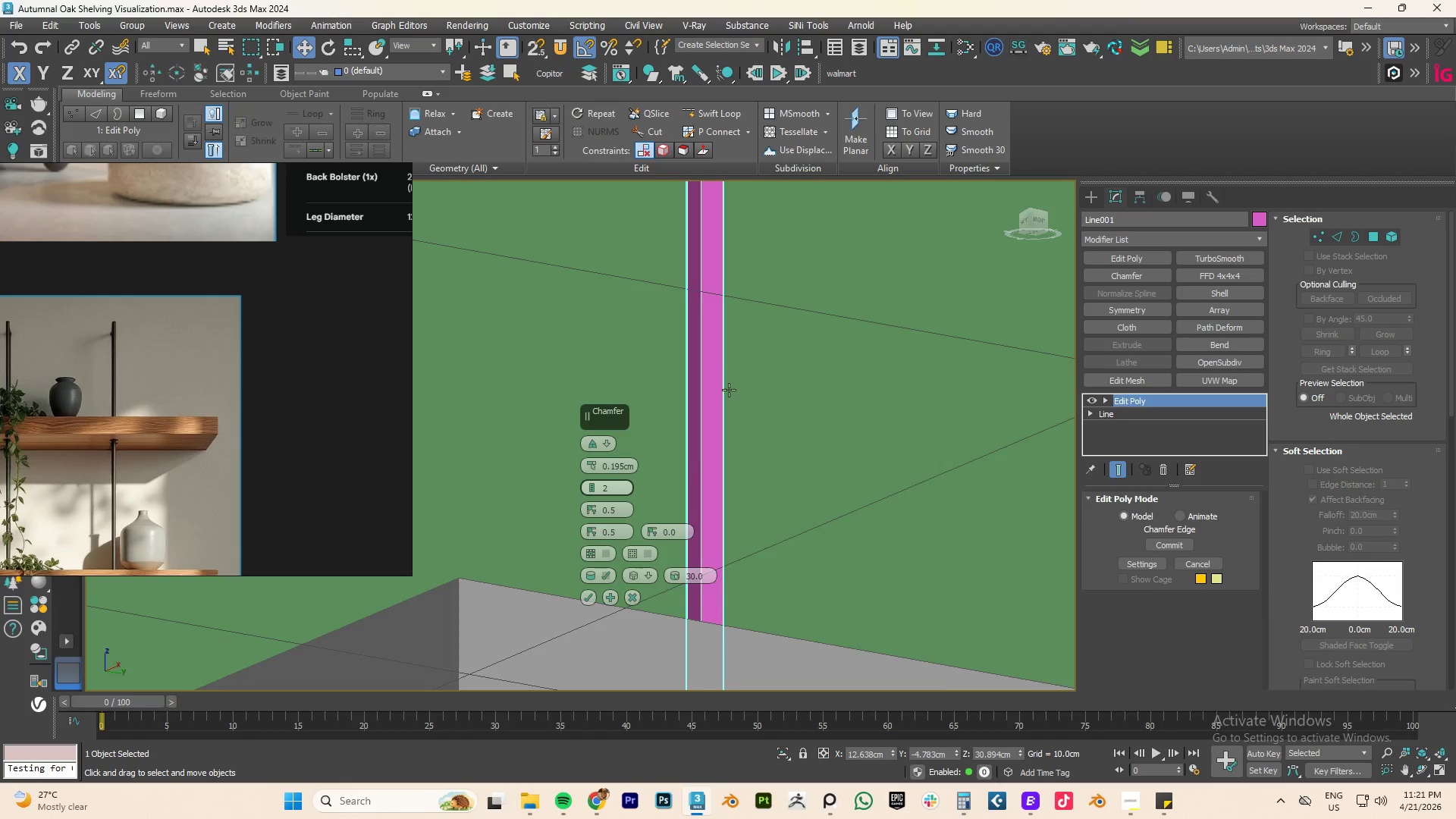 
key(Alt+Q)
 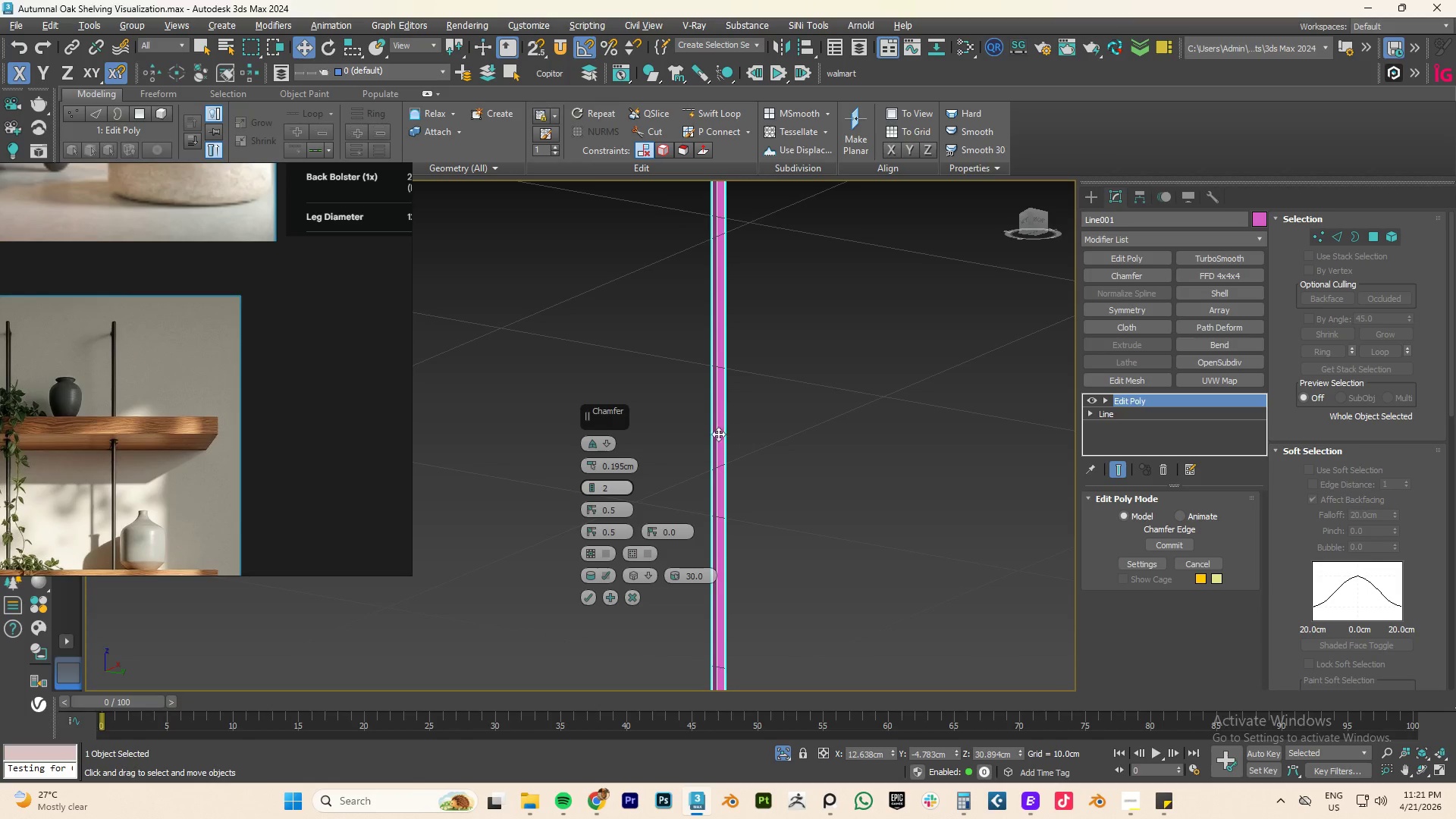 
scroll: coordinate [705, 450], scroll_direction: down, amount: 6.0
 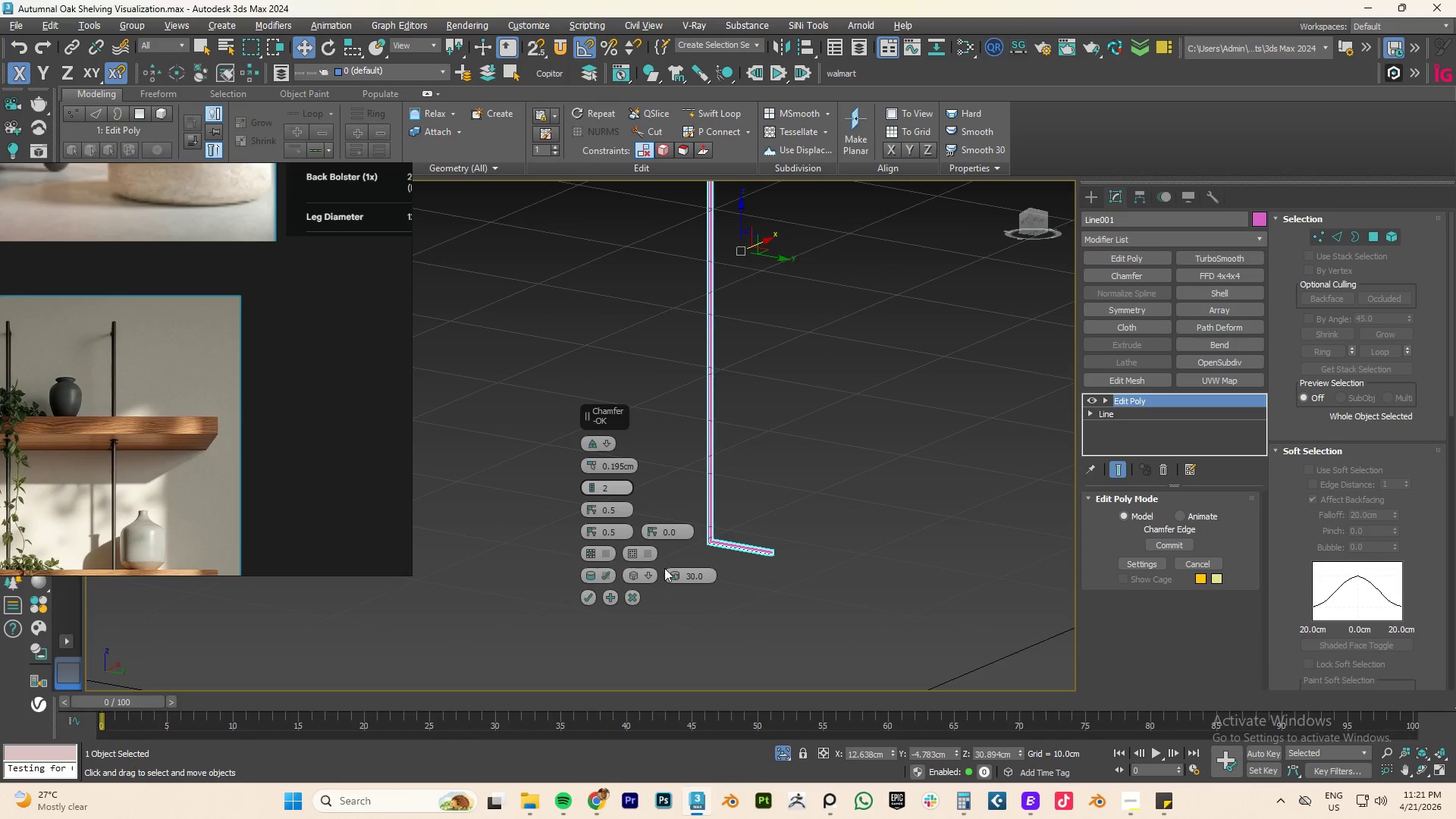 
scroll: coordinate [730, 543], scroll_direction: up, amount: 9.0
 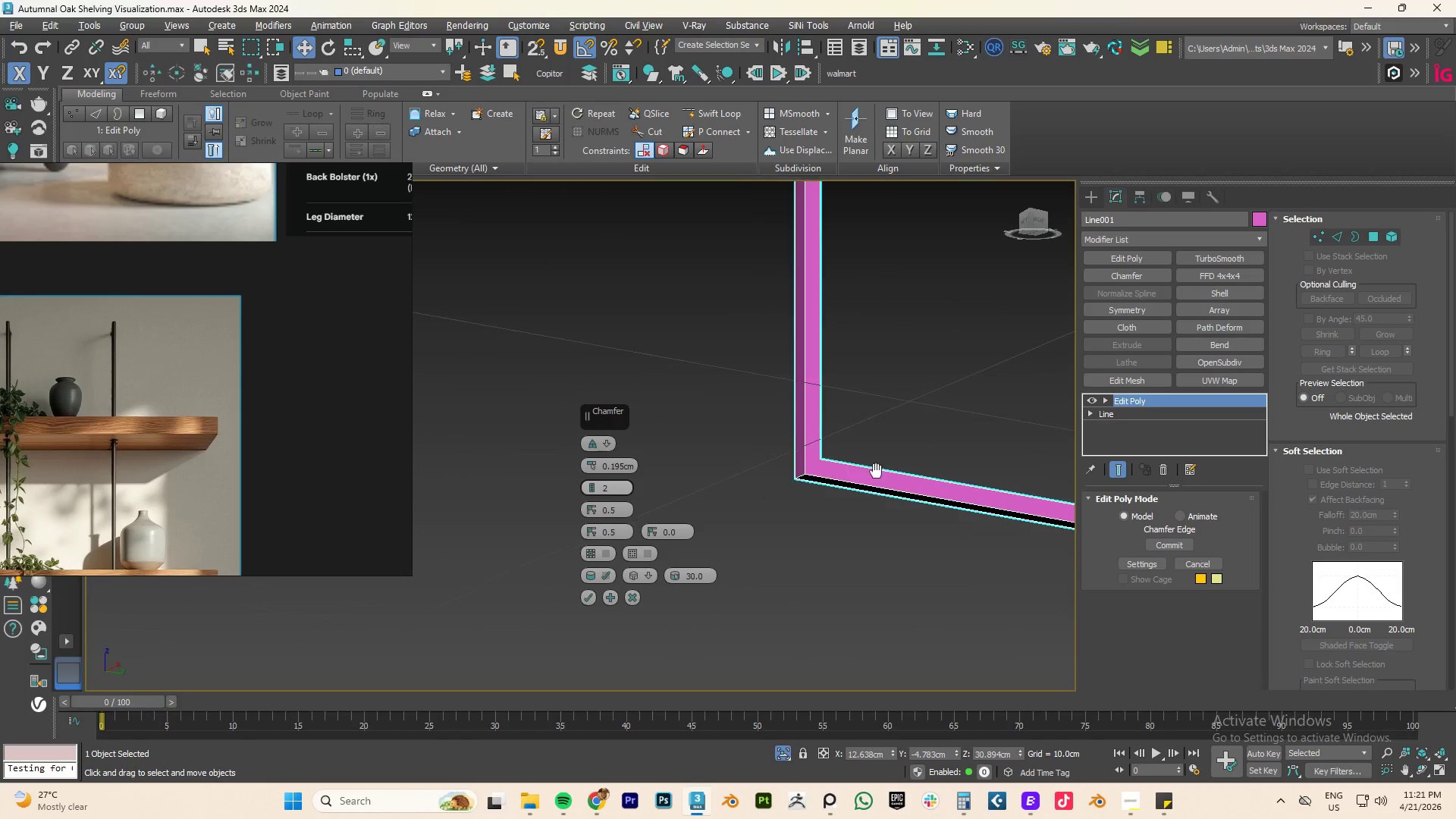 
hold_key(key=ControlLeft, duration=1.38)
 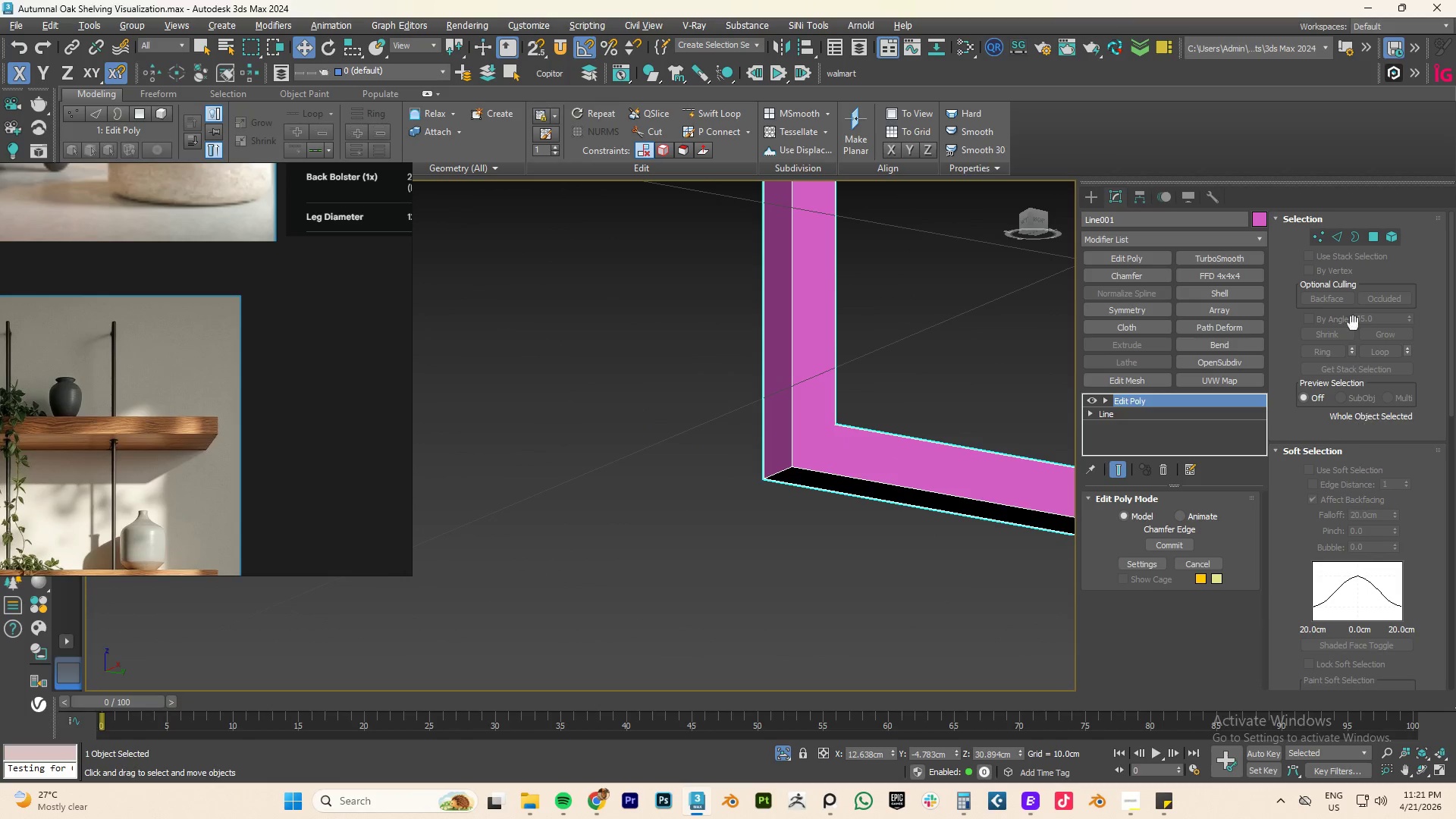 
scroll: coordinate [817, 475], scroll_direction: up, amount: 3.0
 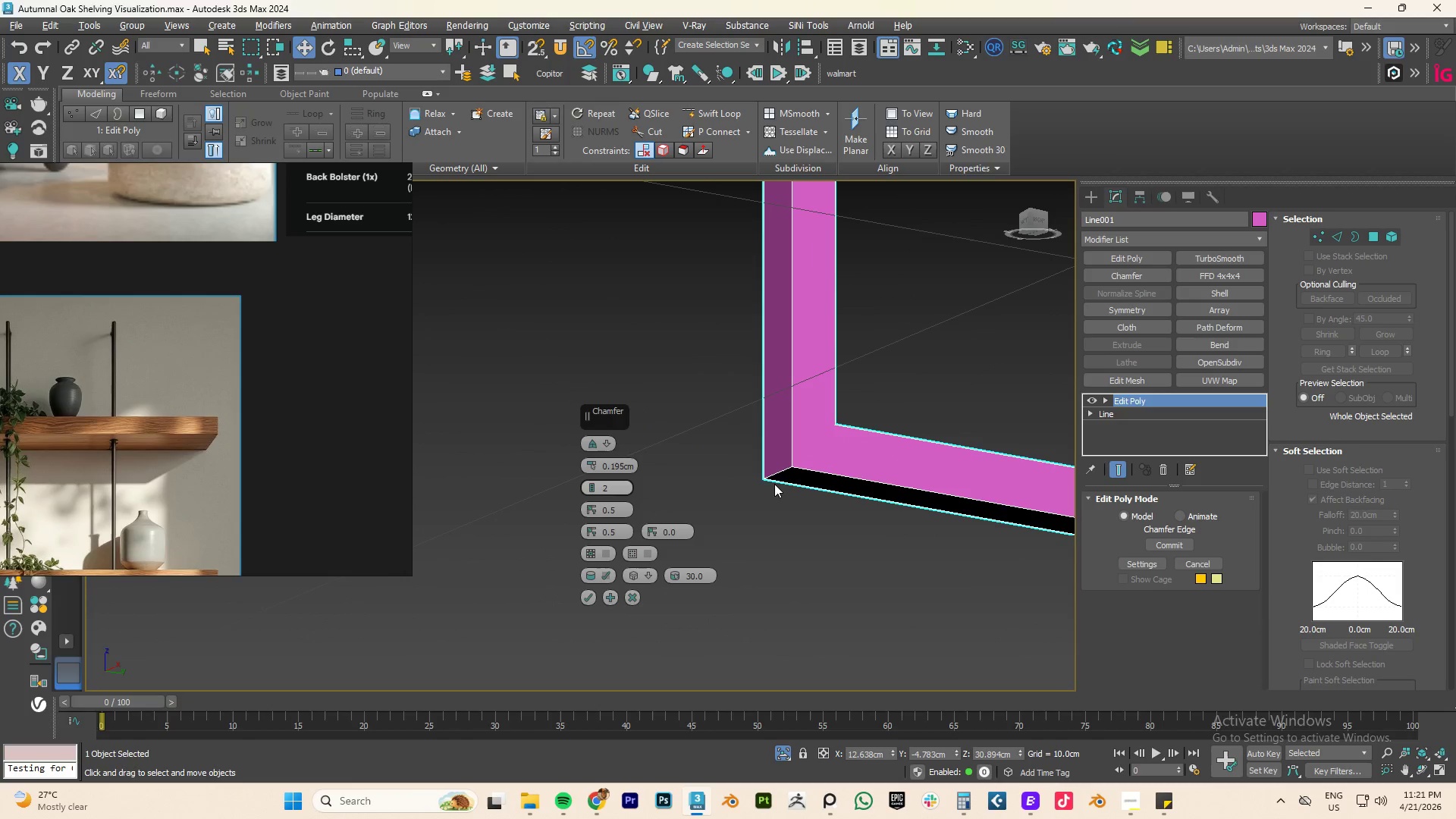 
left_click([777, 474])
 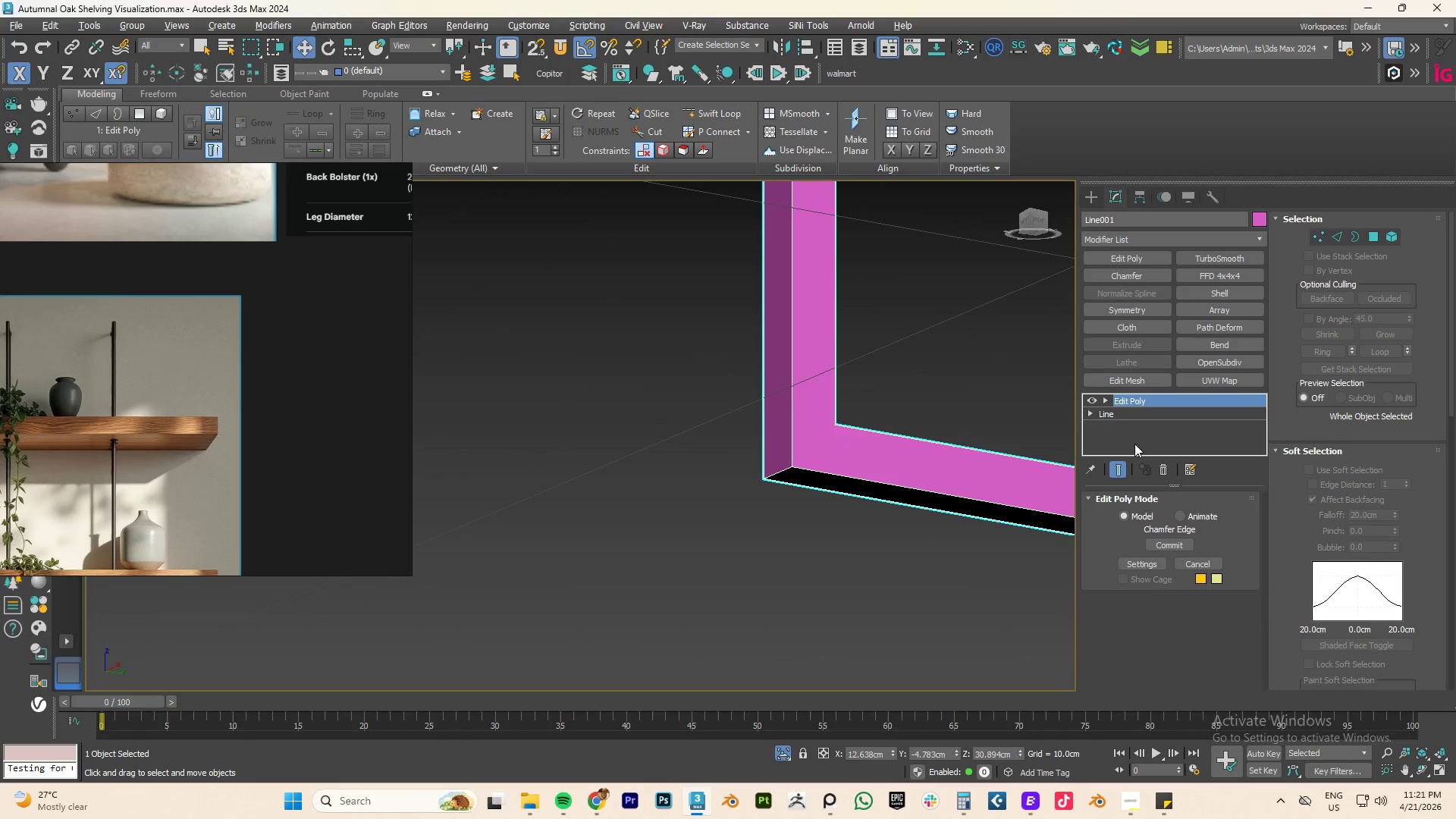 
key(2)
 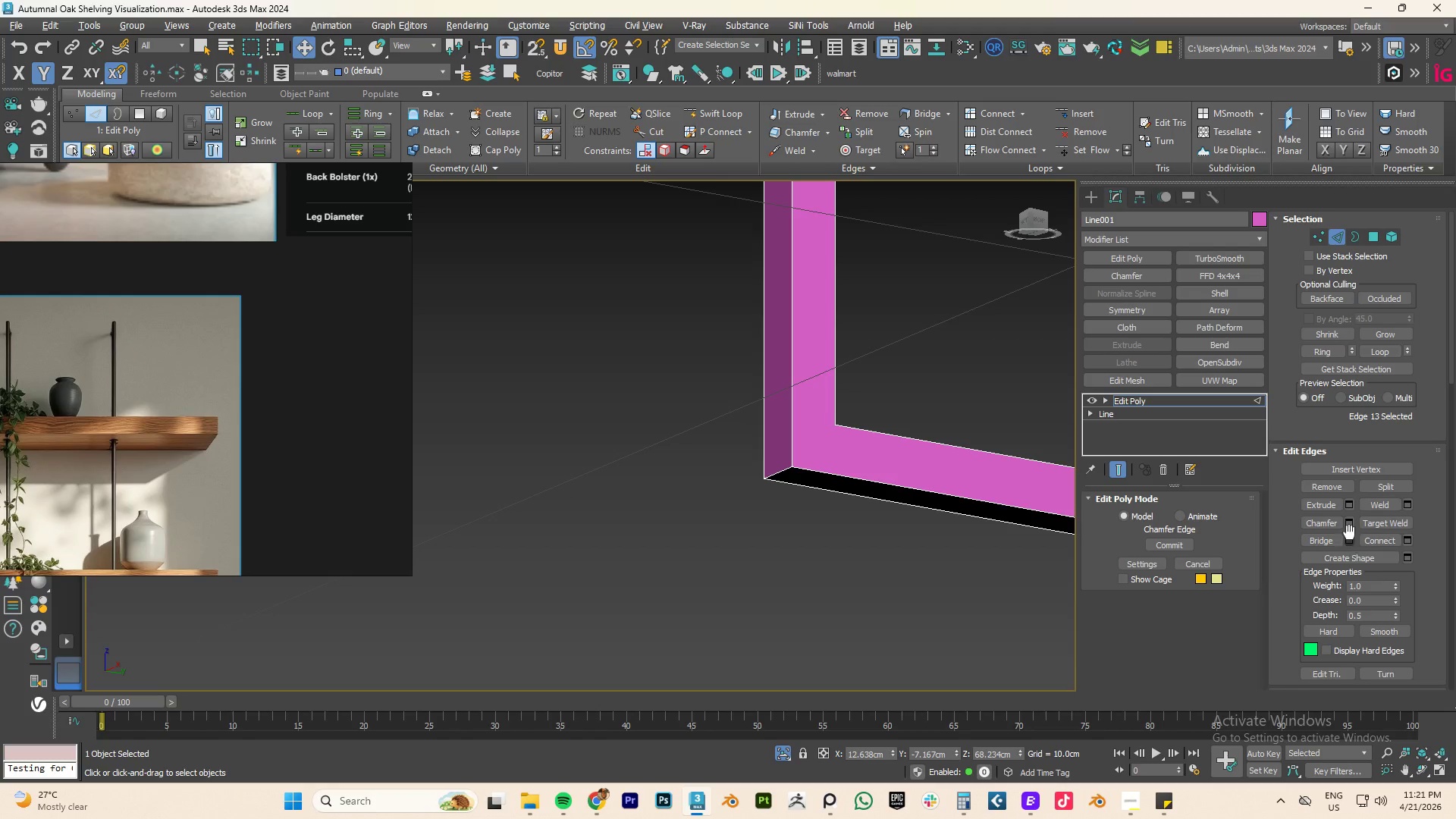 
left_click([1349, 525])
 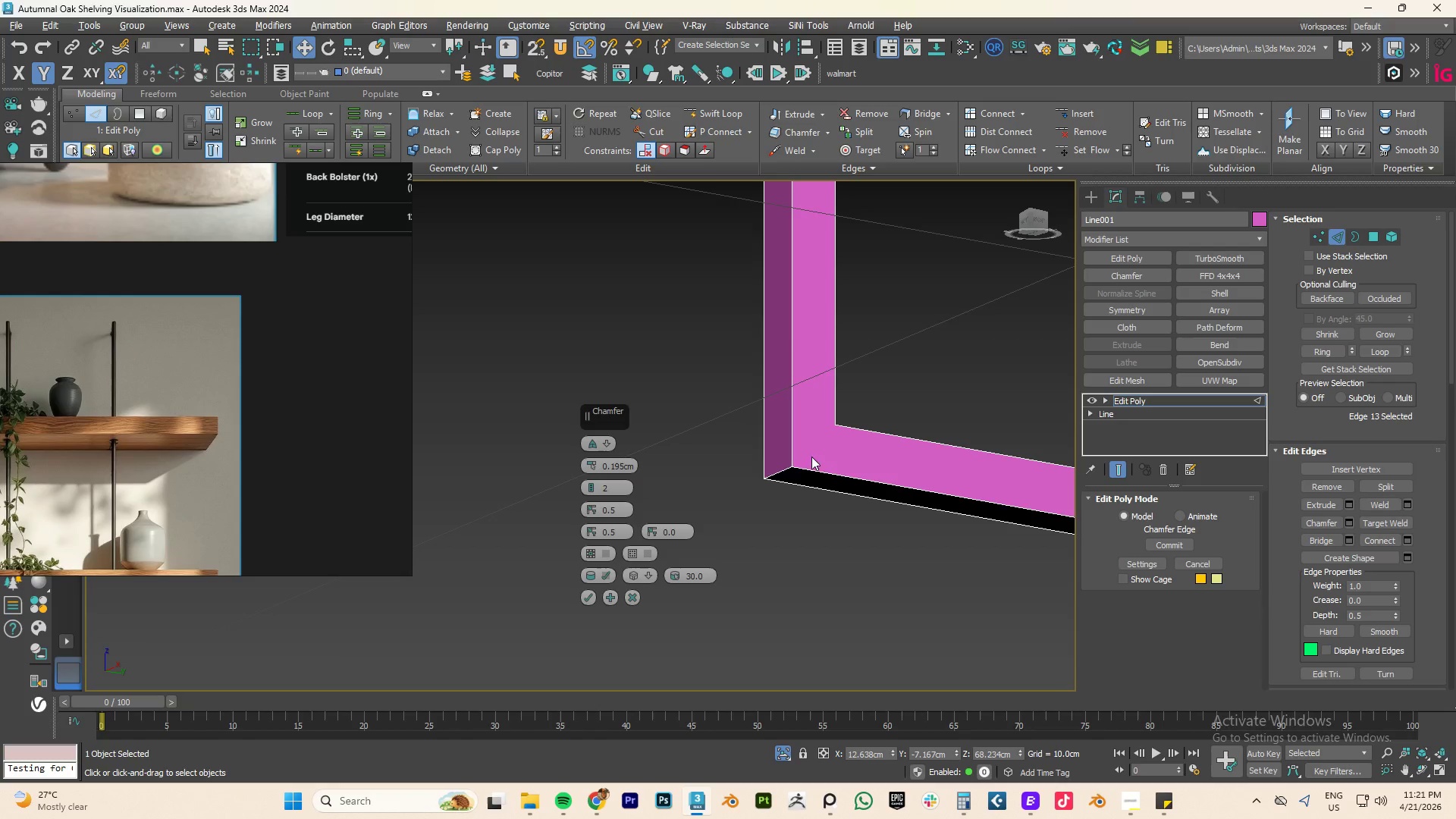 
hold_key(key=ControlLeft, duration=0.94)
left_click([776, 473])
 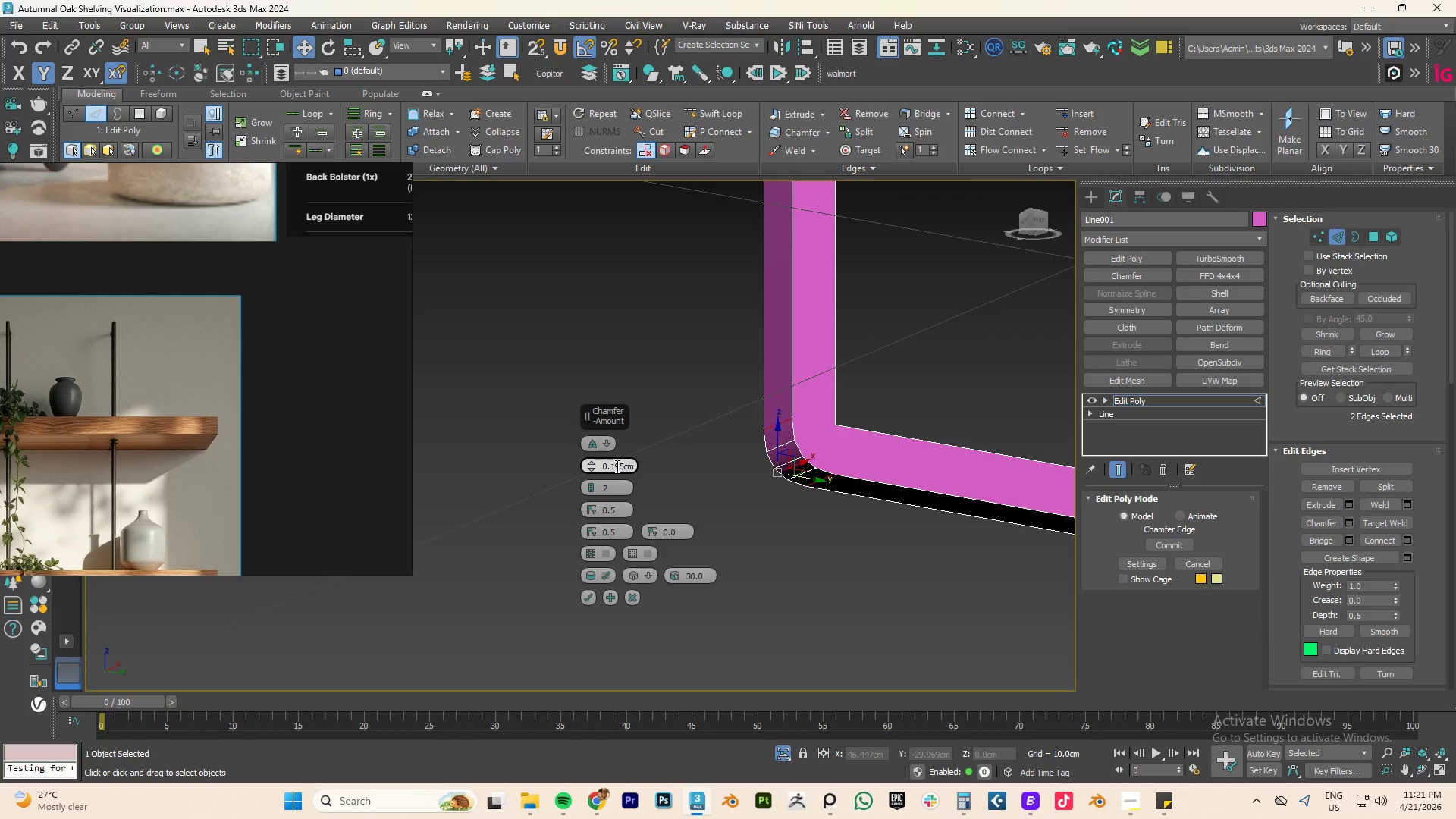 
left_click_drag(start_coordinate=[613, 466], to_coordinate=[1037, 466])
 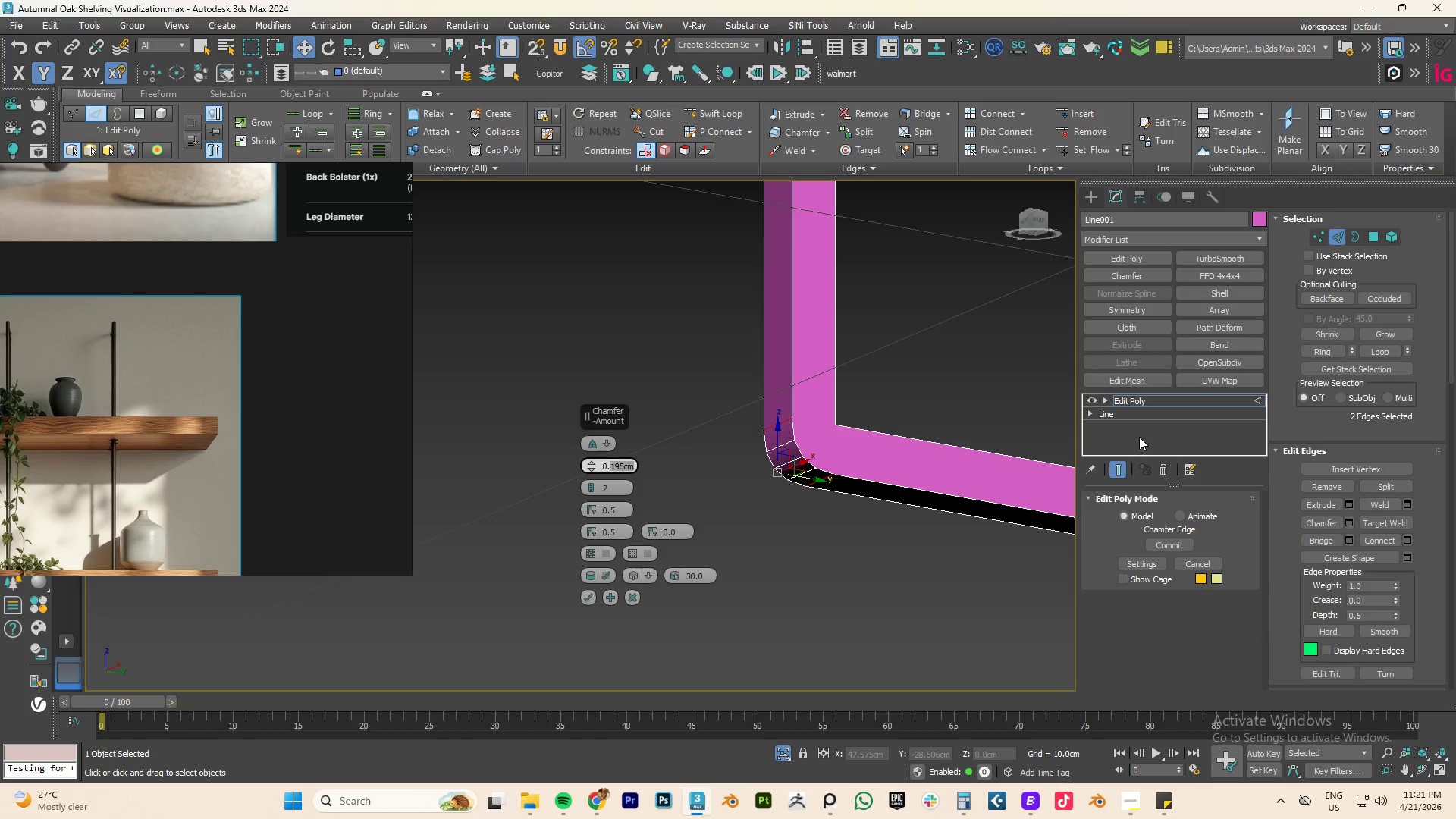 
key(Numpad2)
 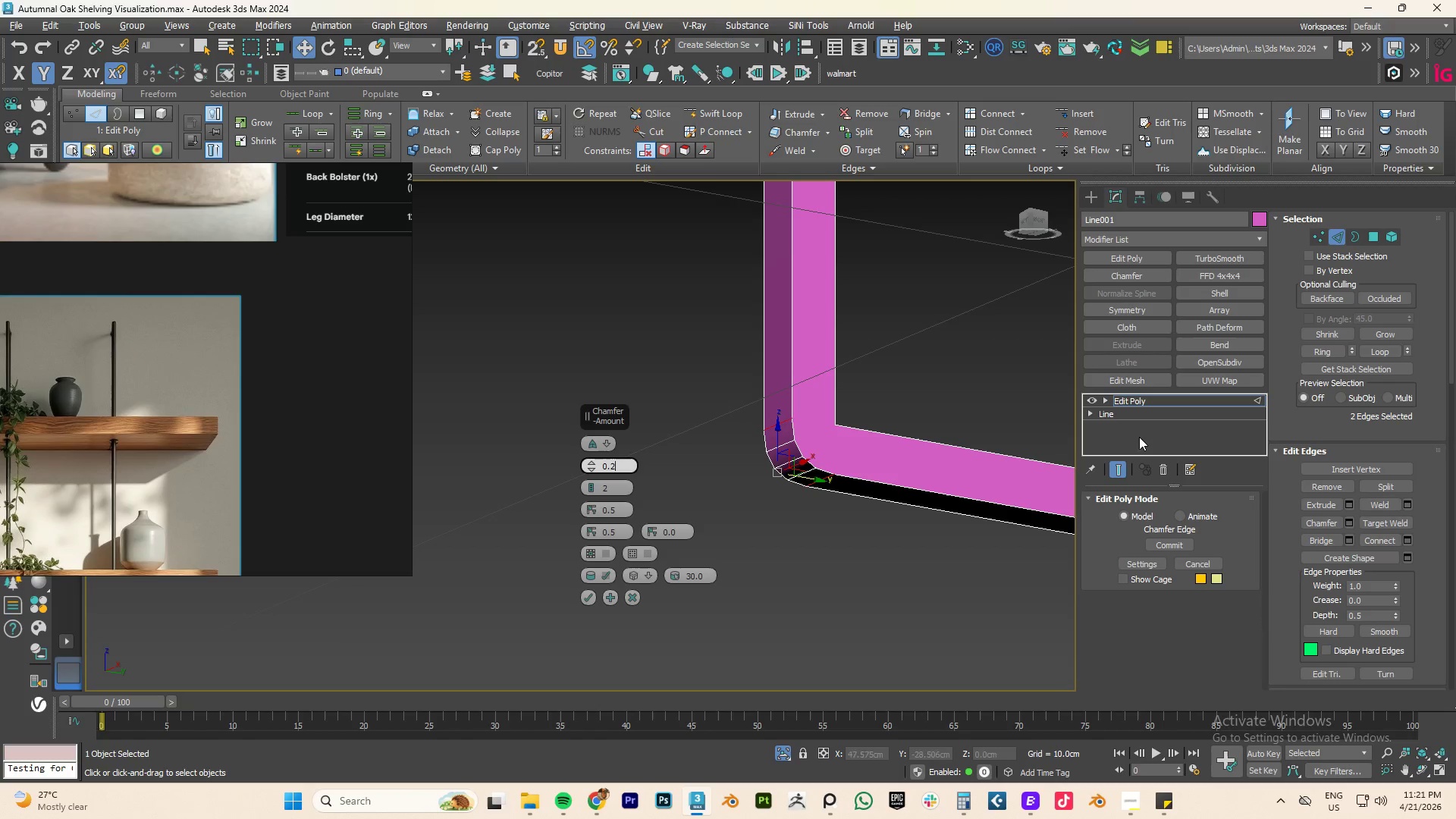 
key(NumpadEnter)
 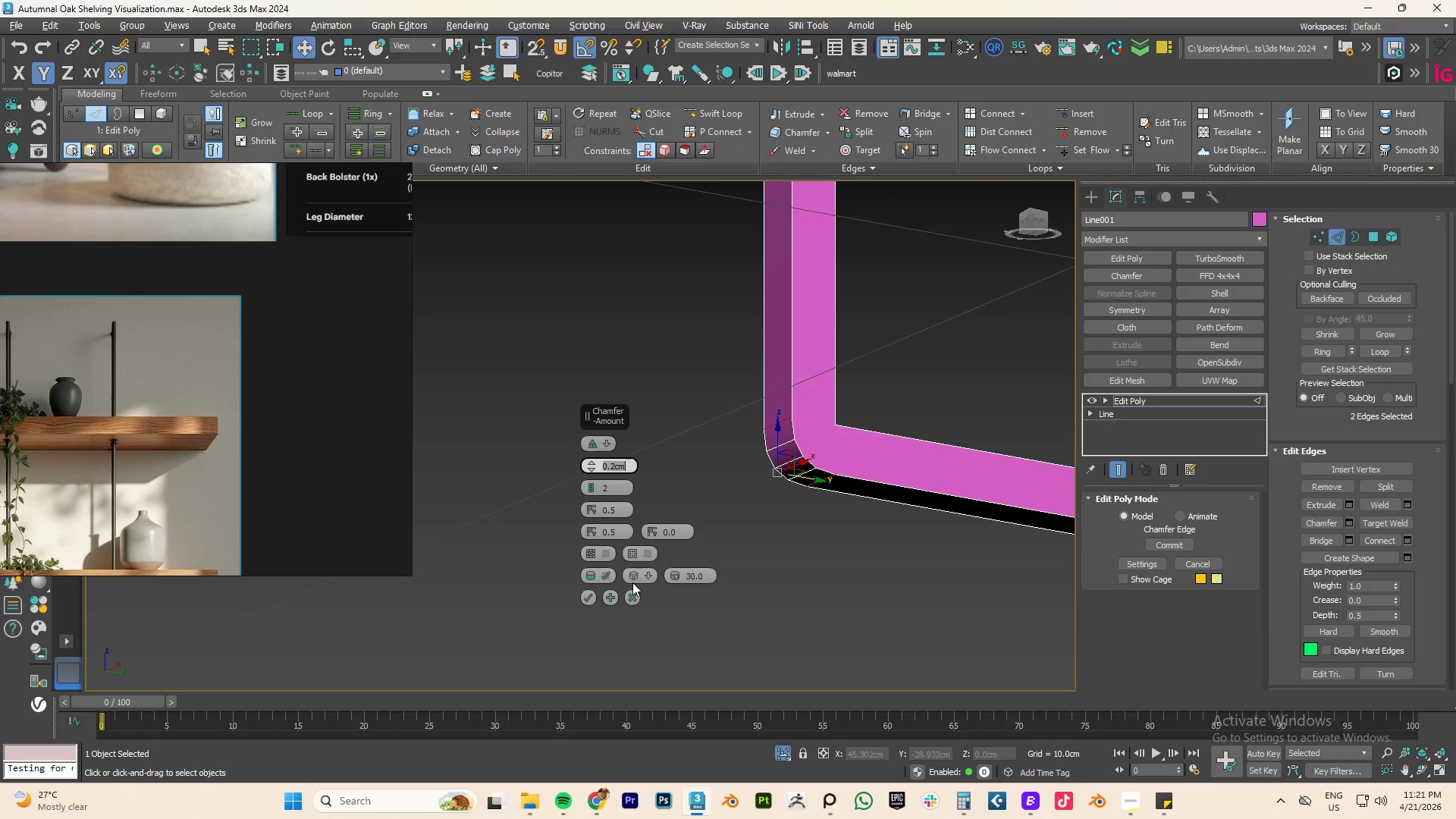 
left_click([656, 575])
 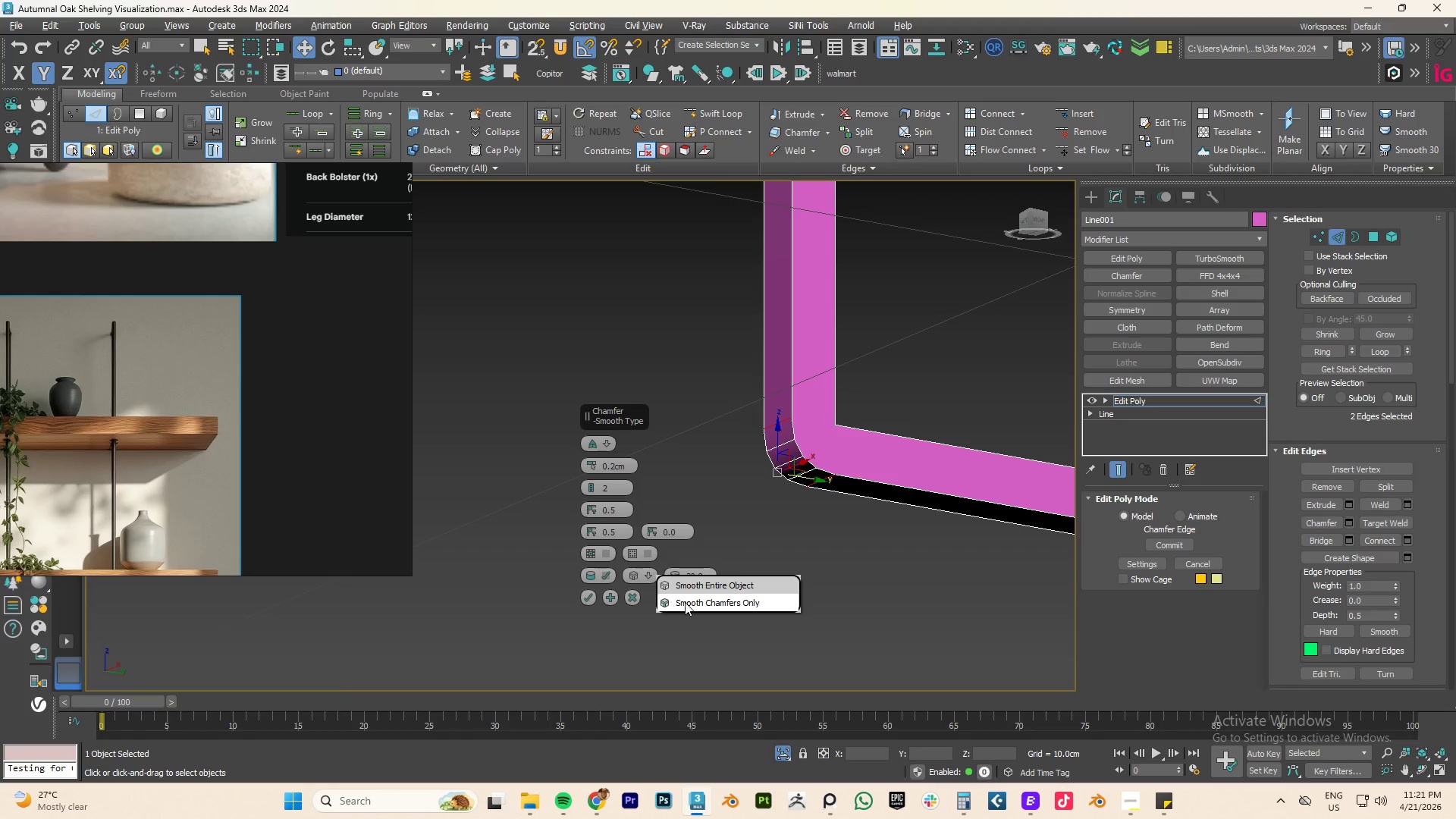 
left_click([689, 603])
 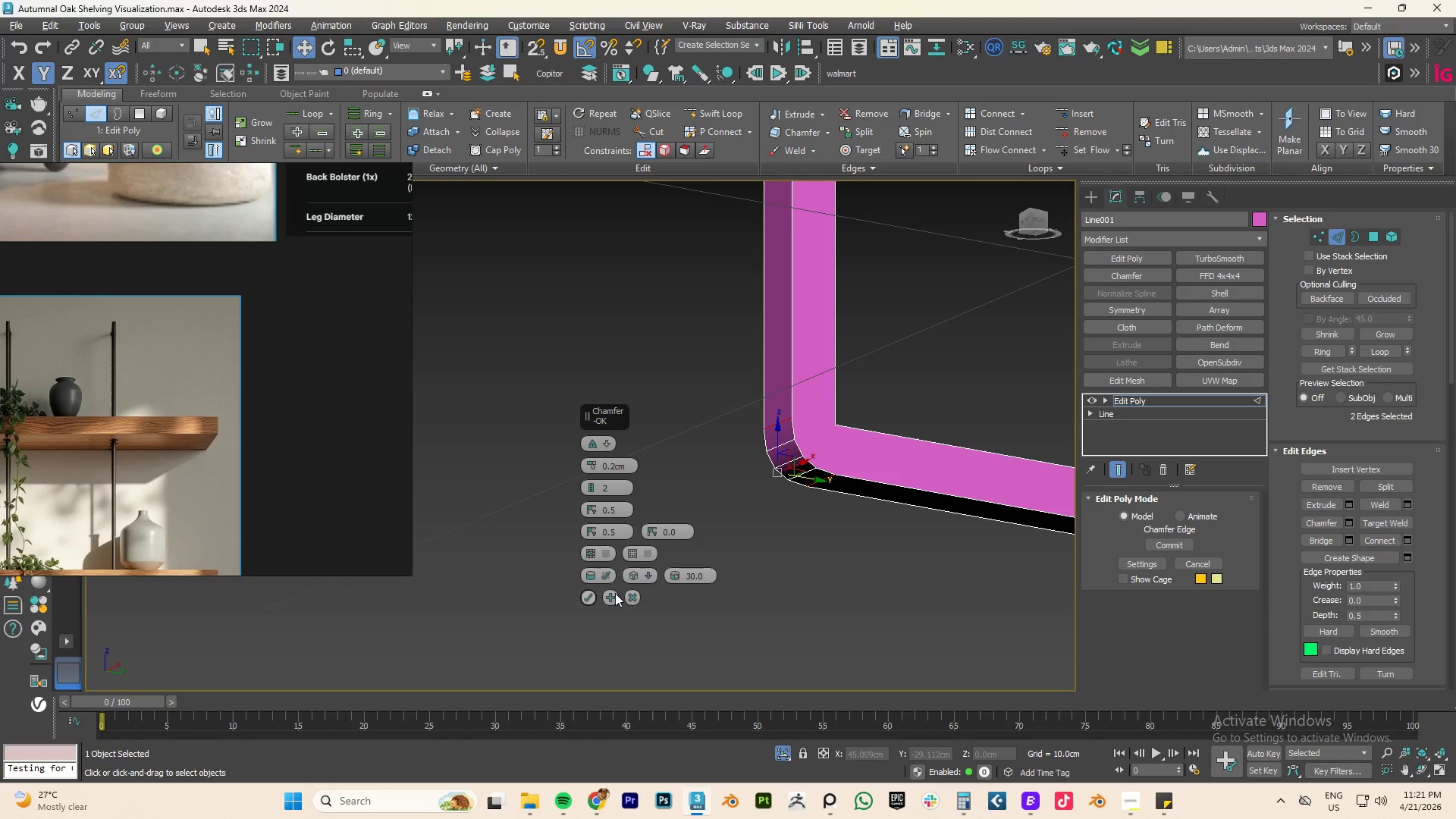 
hold_key(key=ControlLeft, duration=1.78)
double_click([795, 395])
 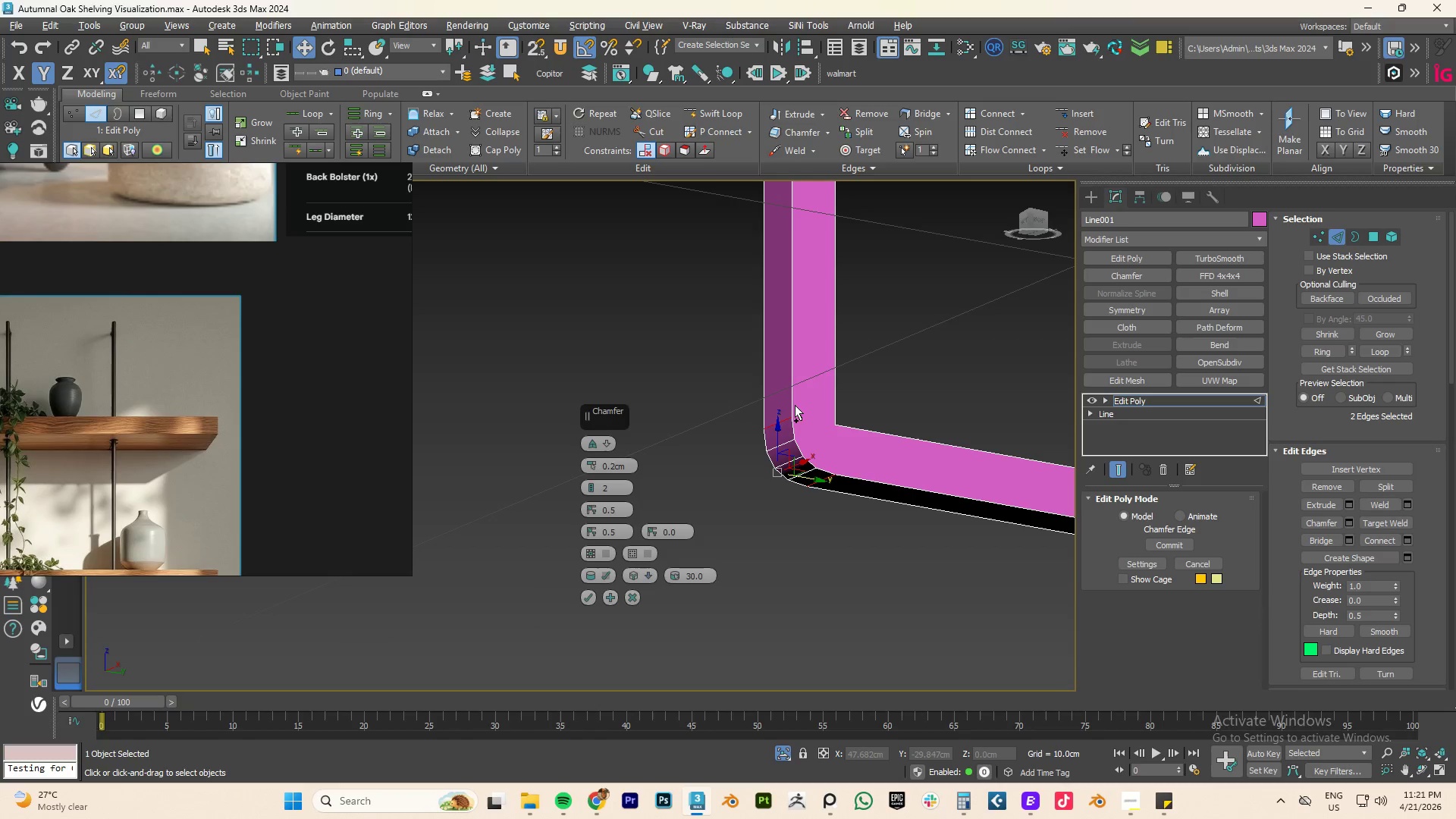 
hold_key(key=ControlLeft, duration=1.44)
double_click([793, 403])
 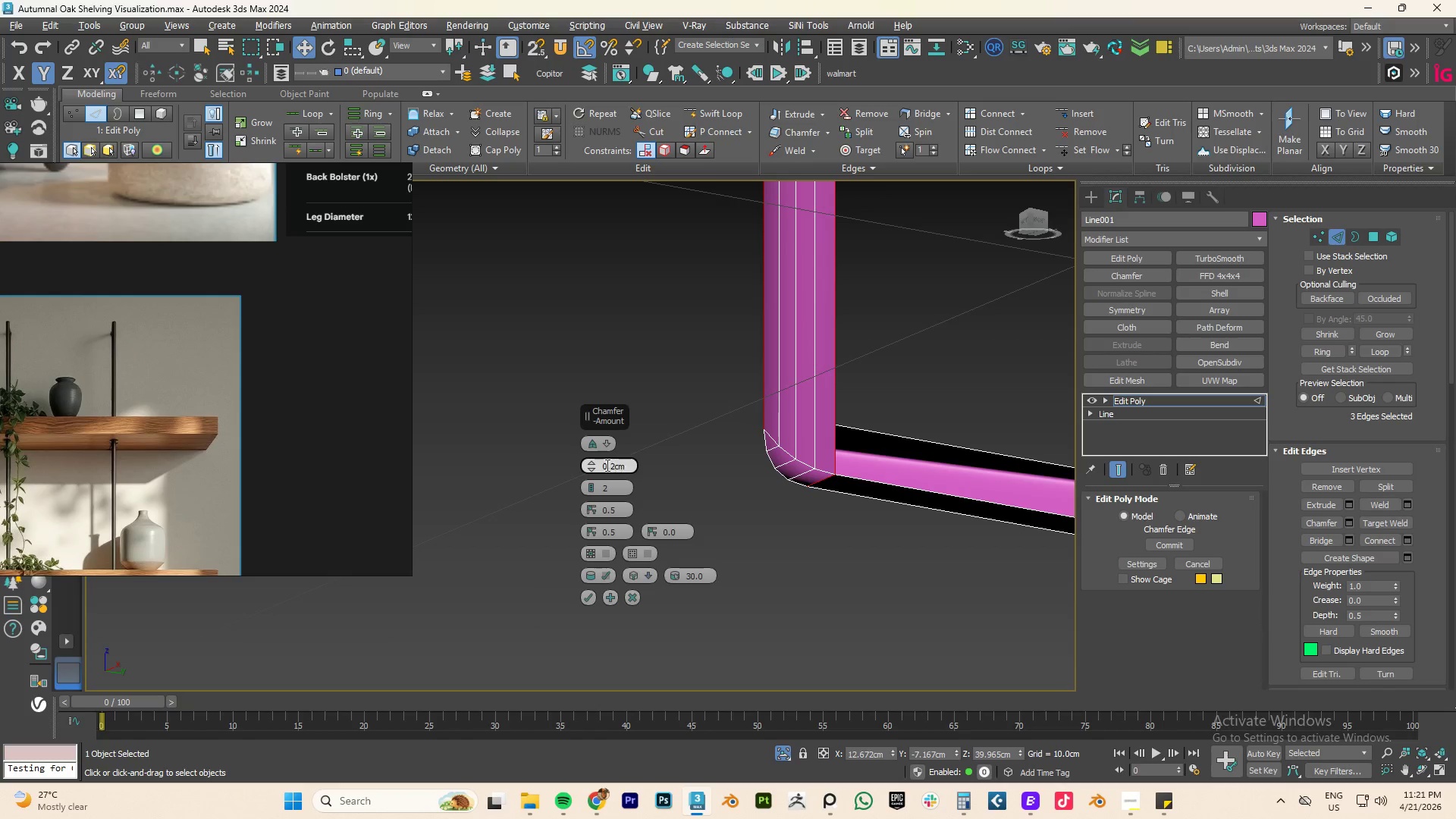 
left_click_drag(start_coordinate=[592, 464], to_coordinate=[594, 503])
 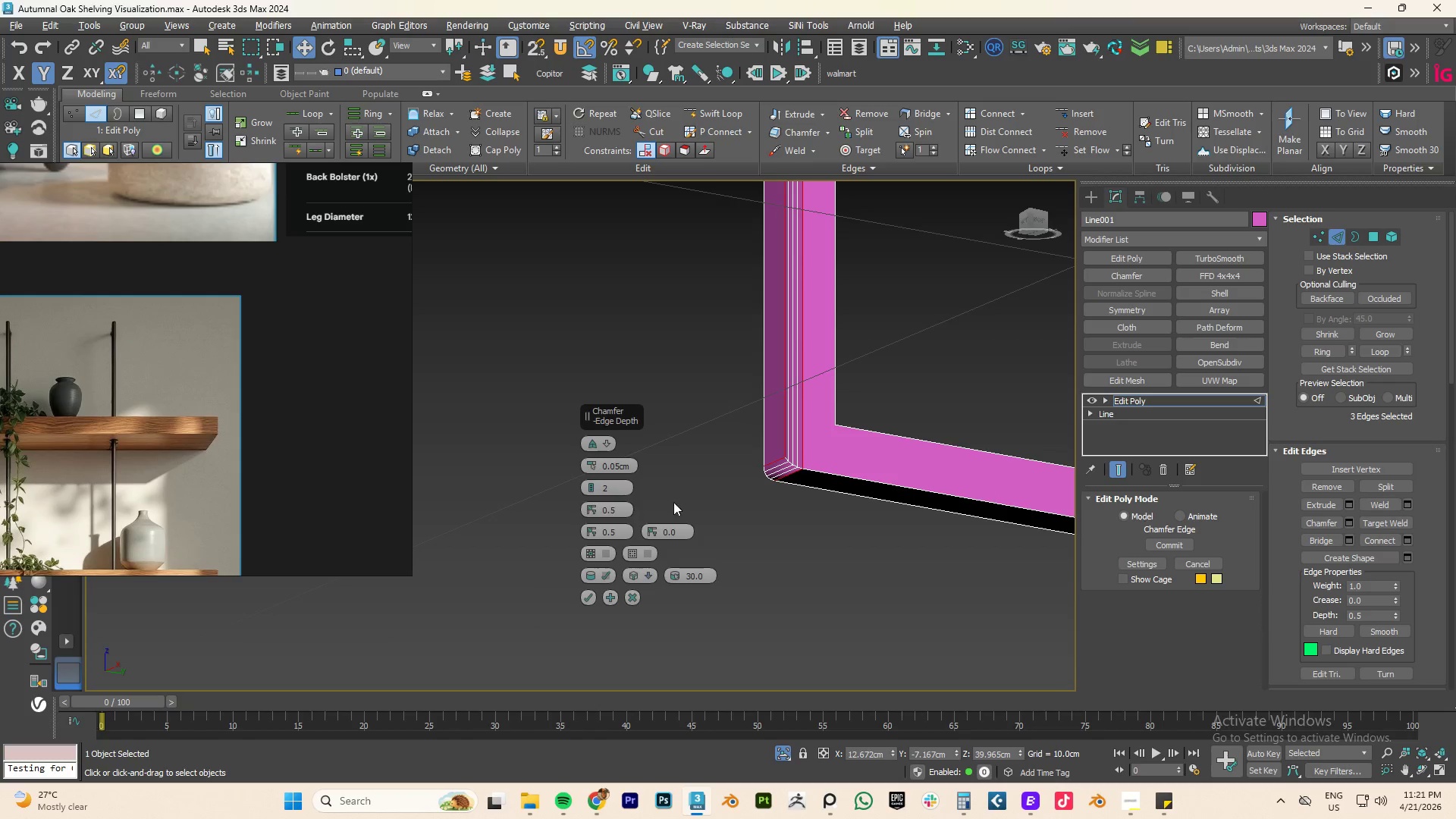 
hold_key(key=ControlLeft, duration=1.55)
double_click([823, 471])
 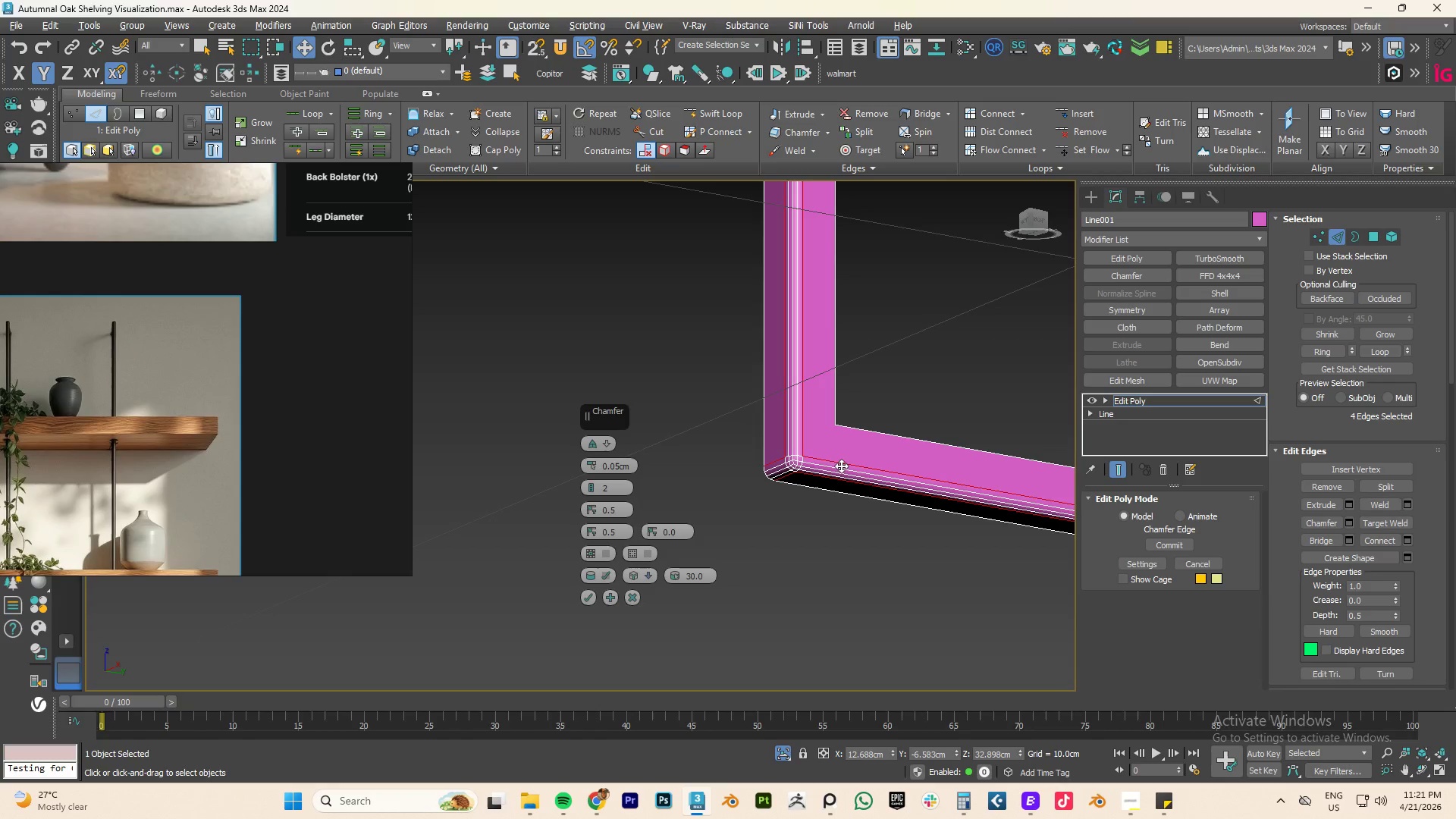 
hold_key(key=AltLeft, duration=0.78)
 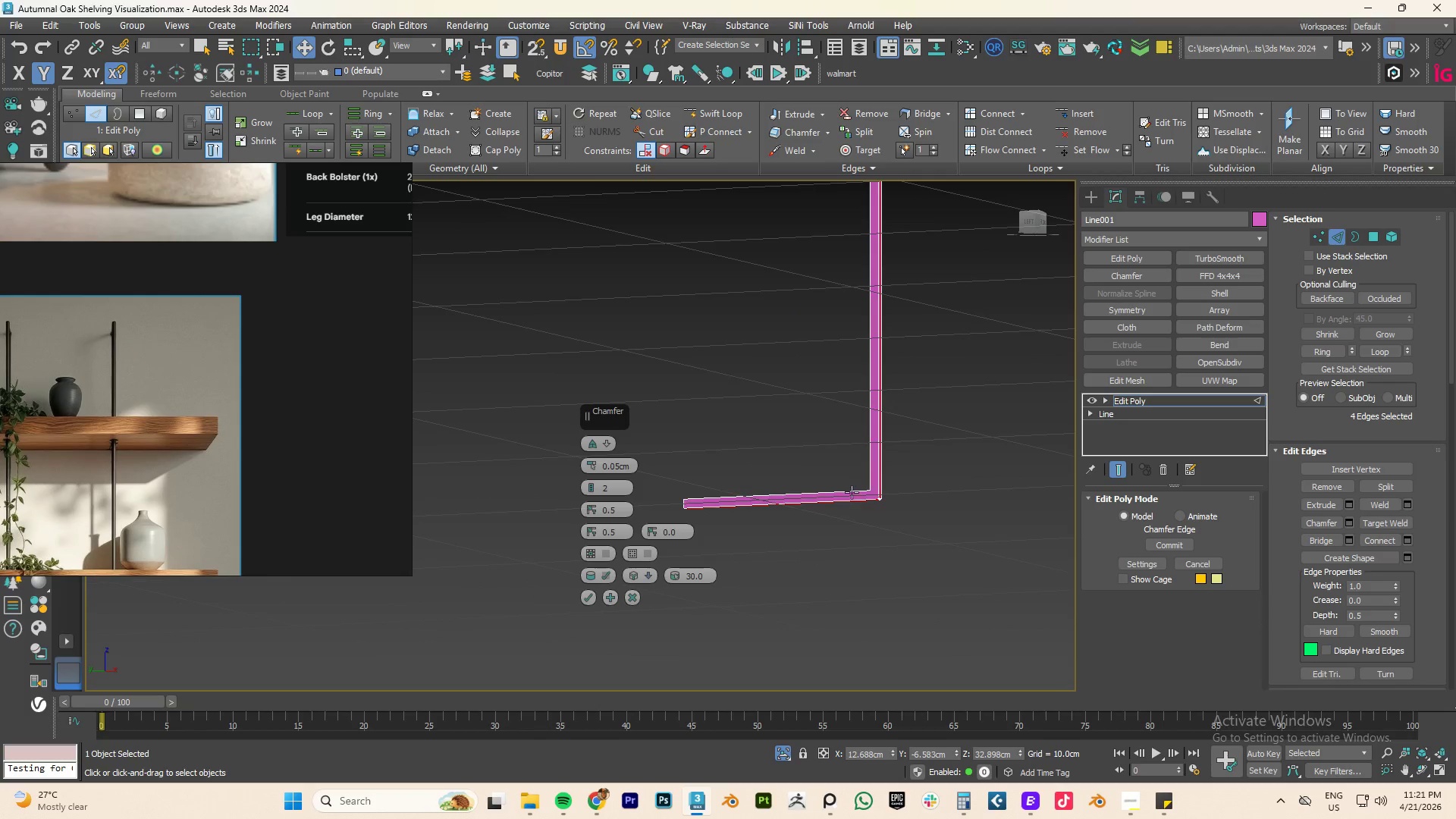 
scroll: coordinate [845, 463], scroll_direction: down, amount: 5.0
 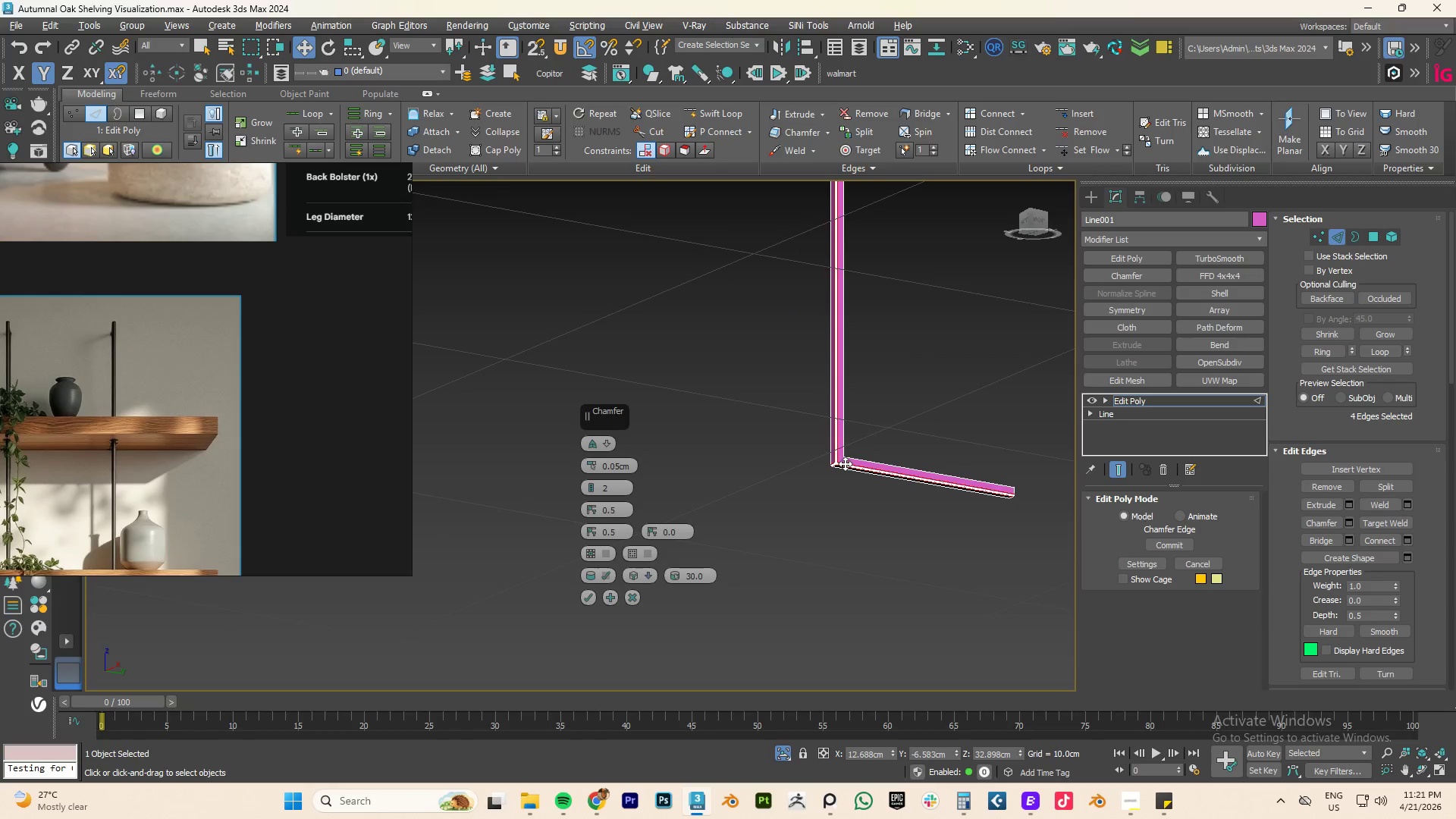 
hold_key(key=ControlLeft, duration=3.11)
 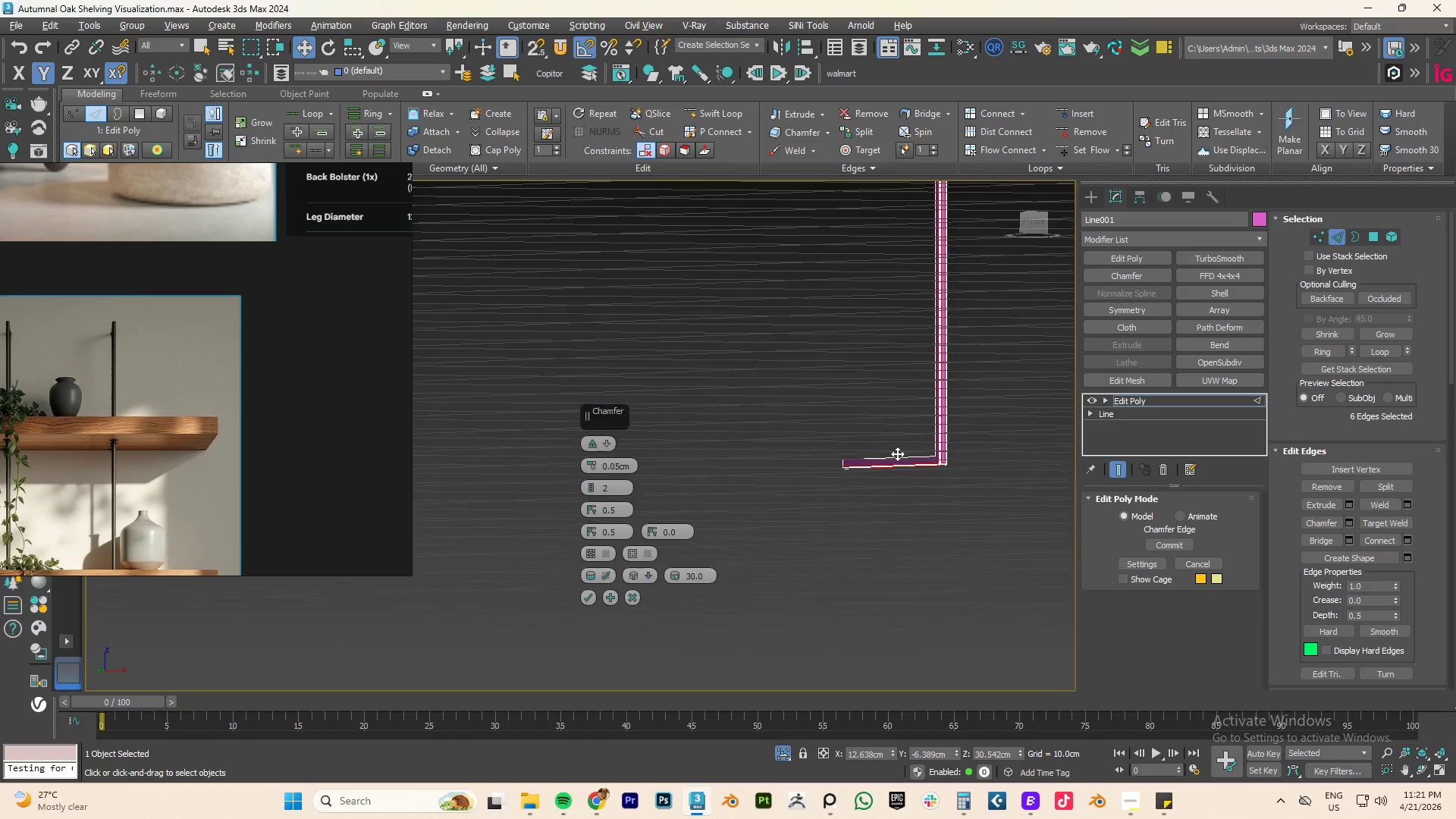 
scroll: coordinate [852, 504], scroll_direction: up, amount: 4.0
 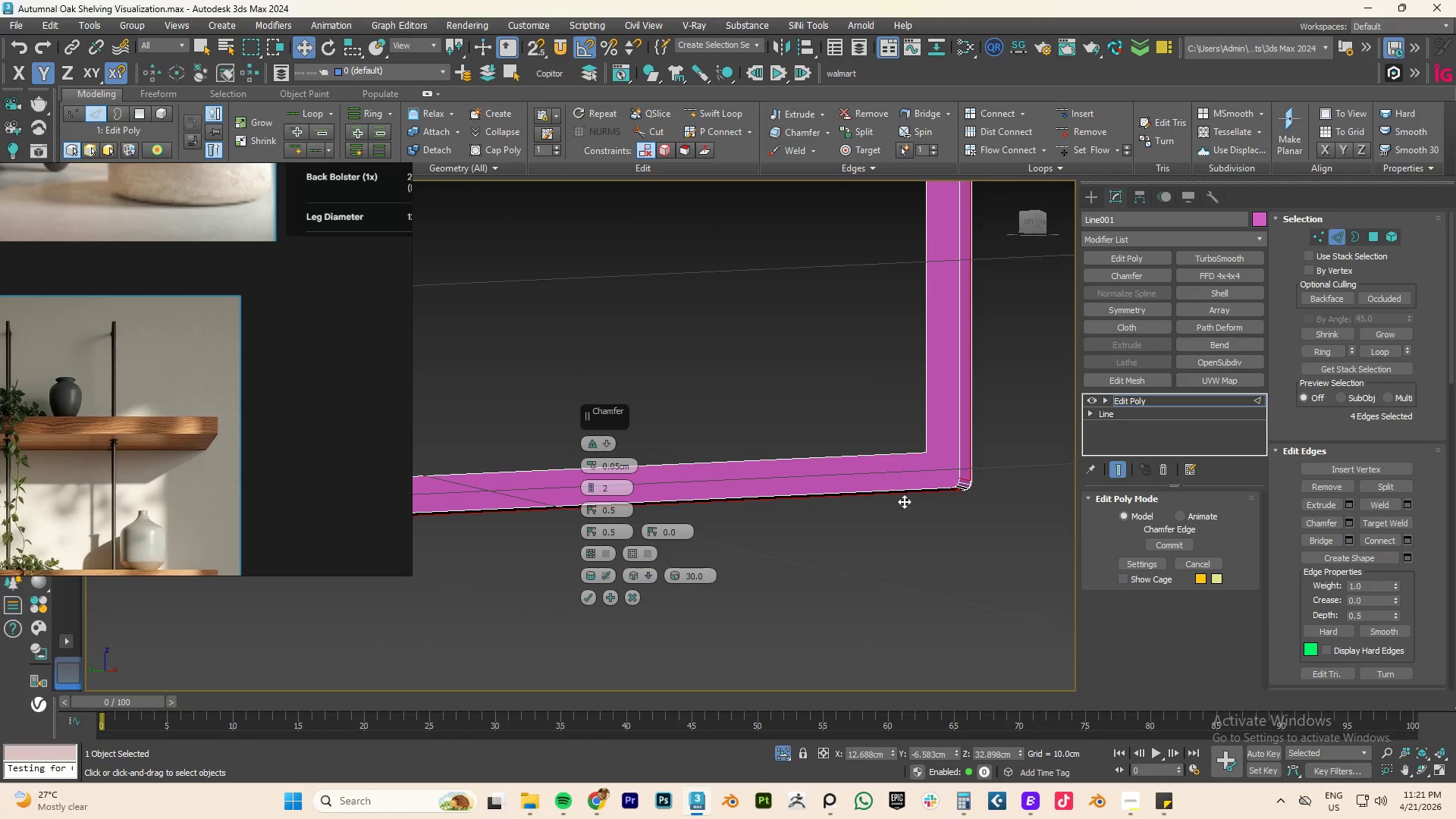 
double_click([921, 488])
 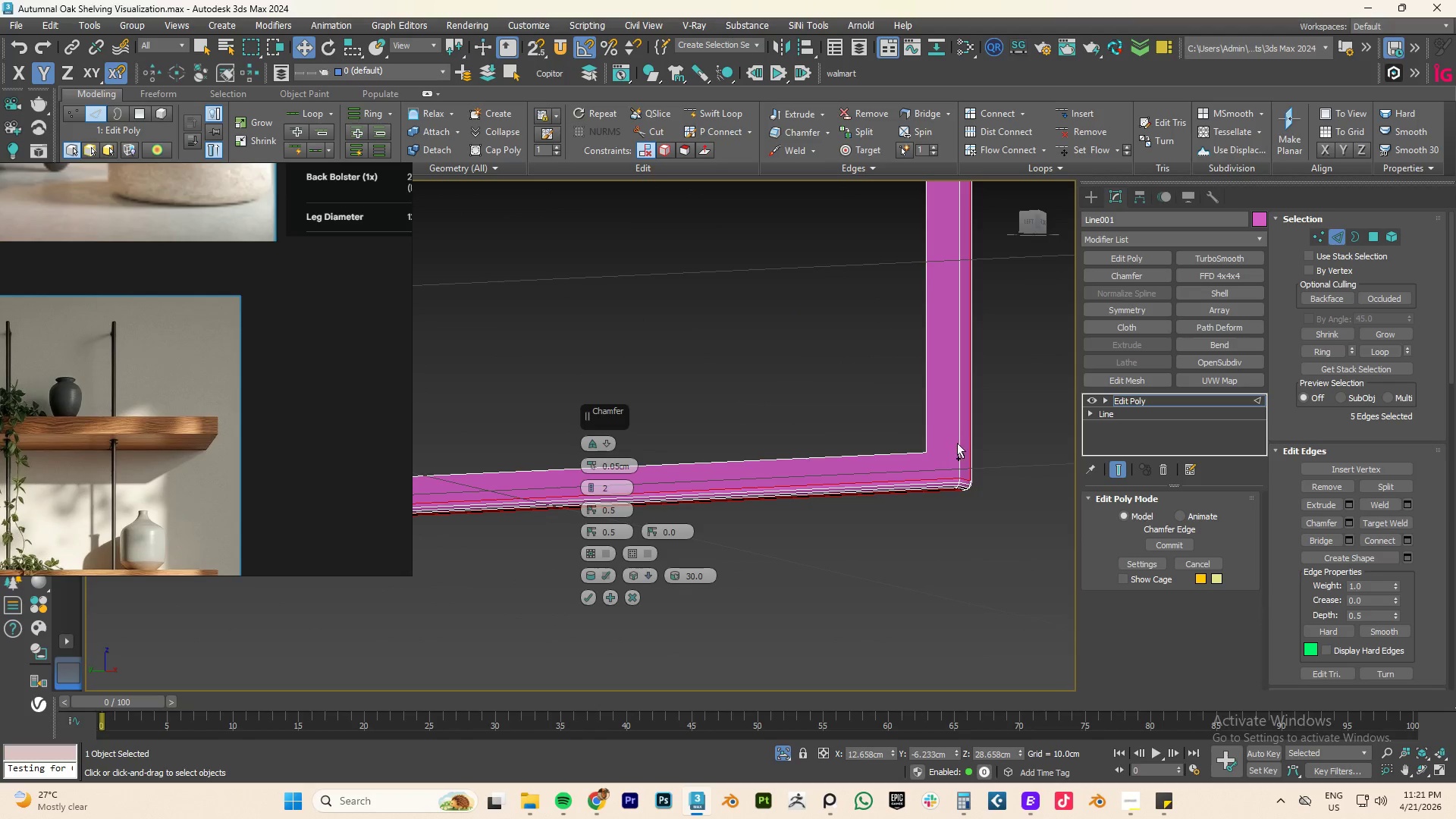 
double_click([959, 442])
 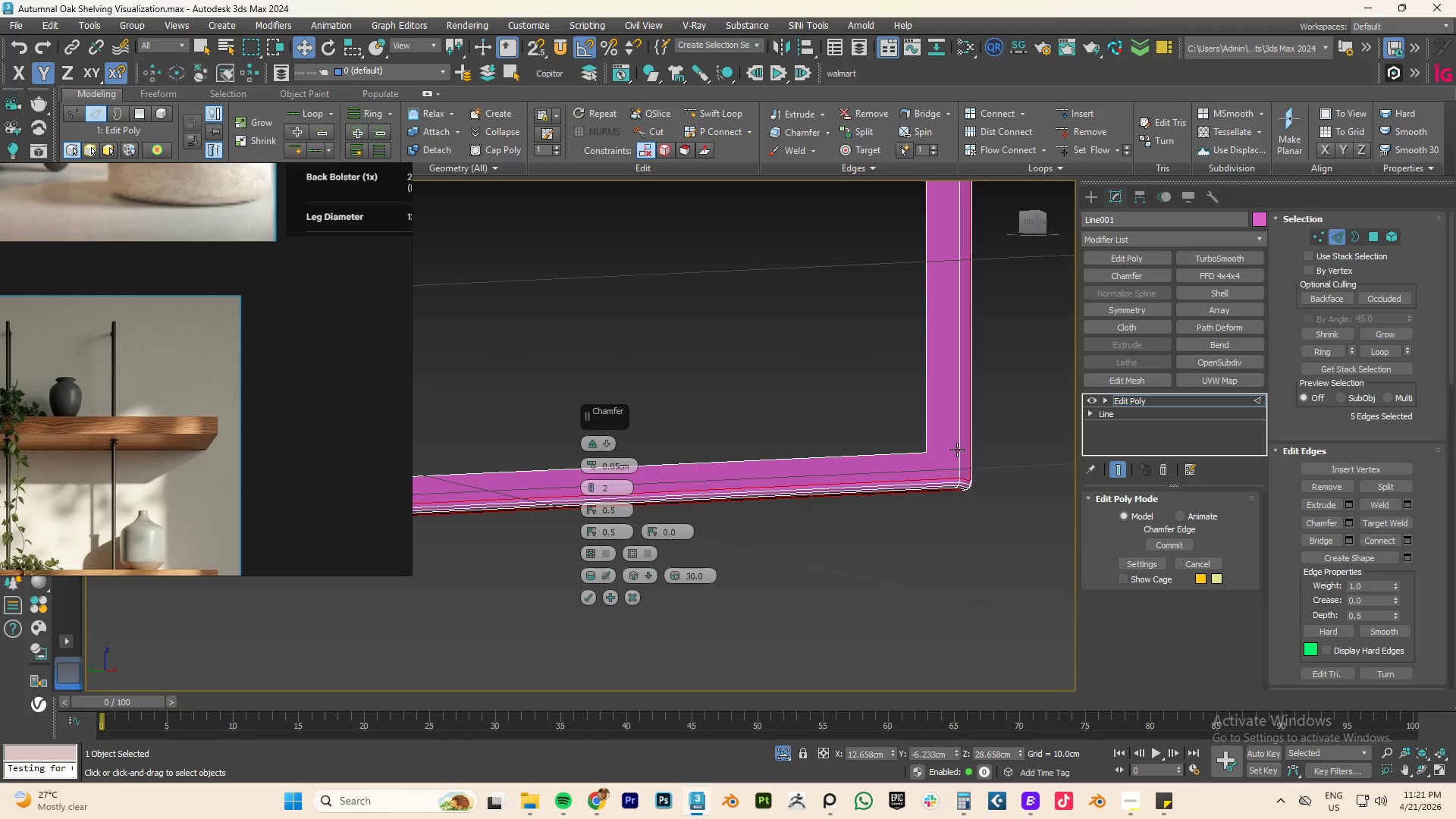 
double_click([957, 450])
 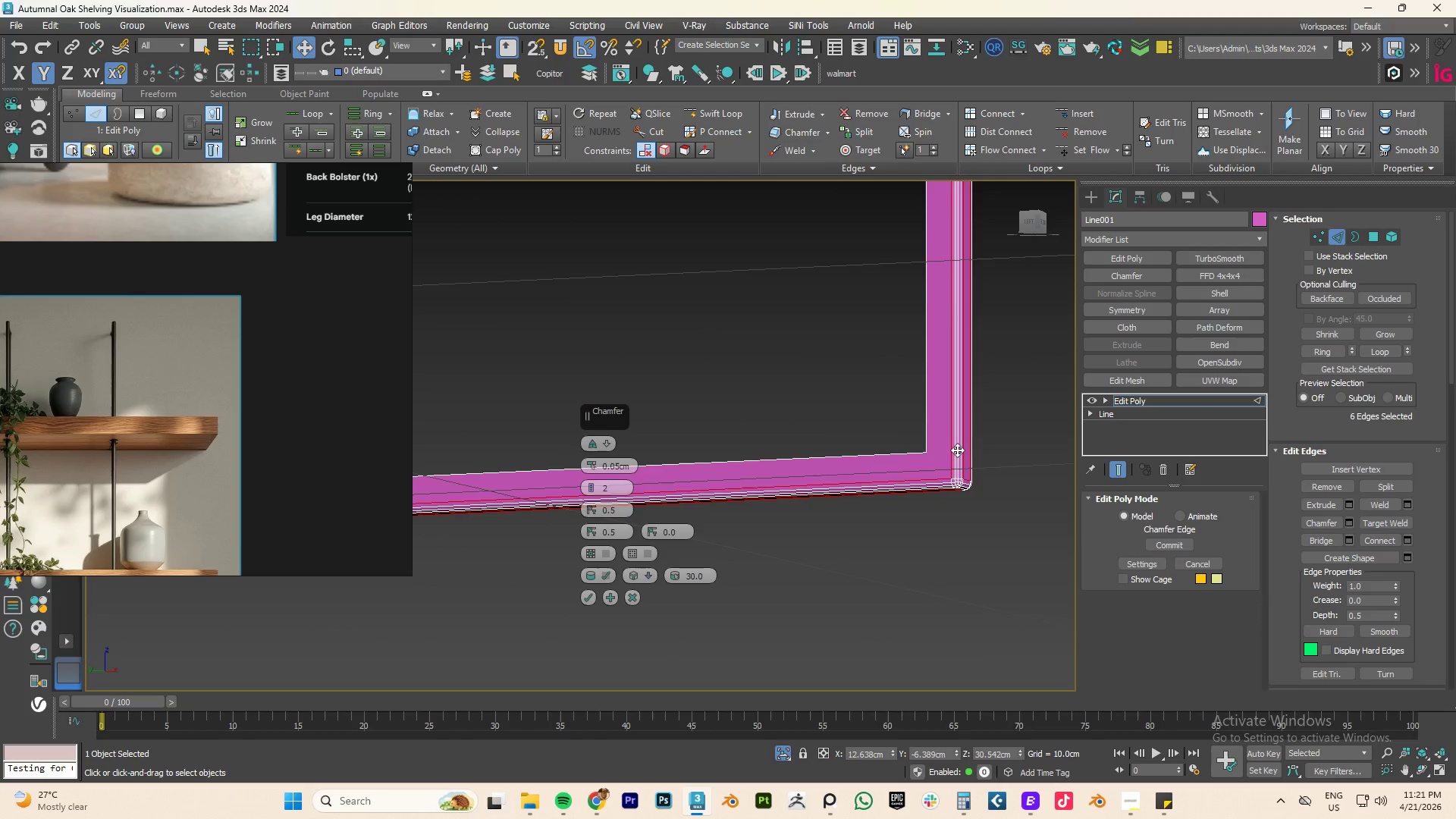 
hold_key(key=AltLeft, duration=1.06)
 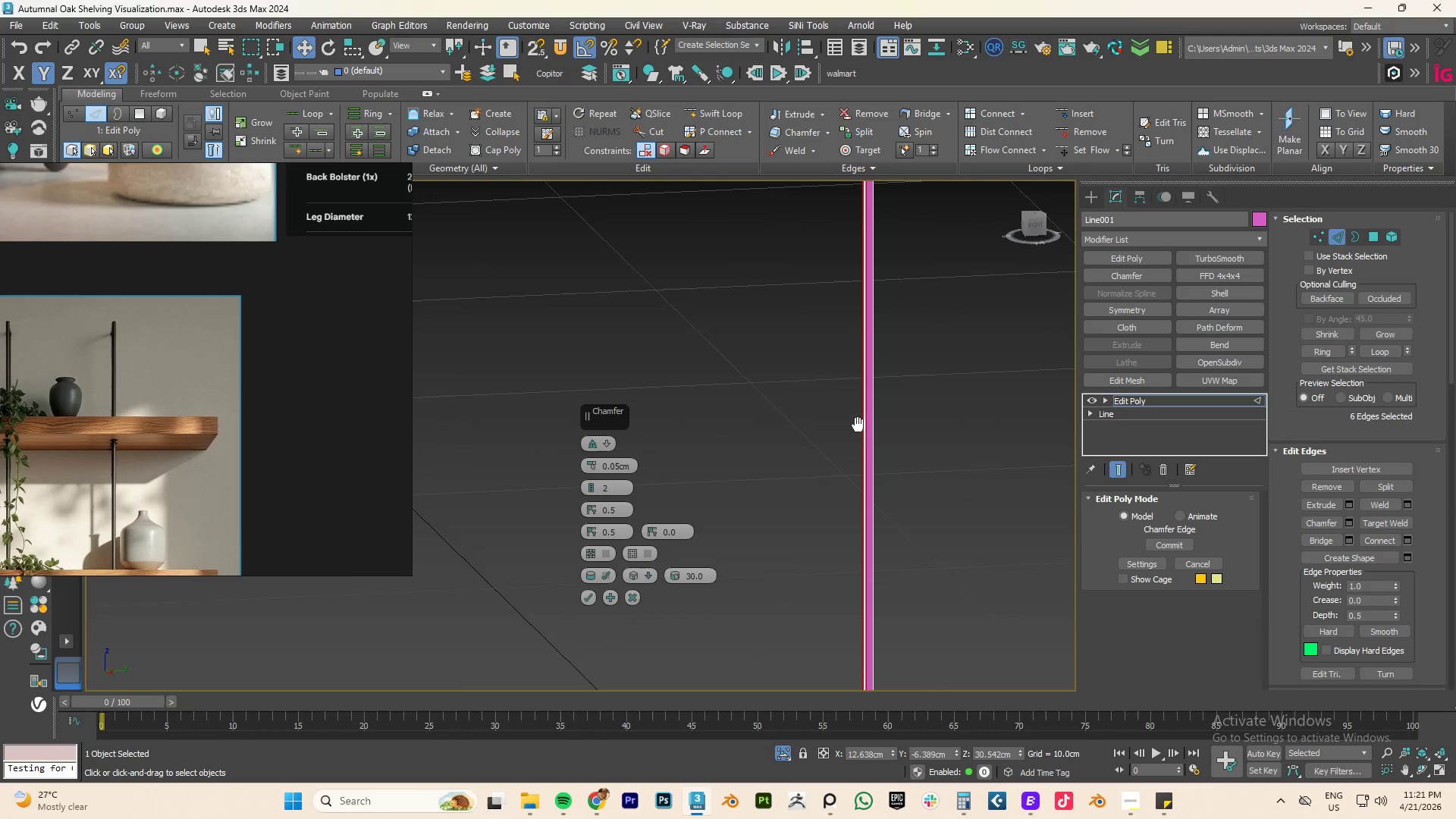 
scroll: coordinate [886, 348], scroll_direction: down, amount: 10.0
 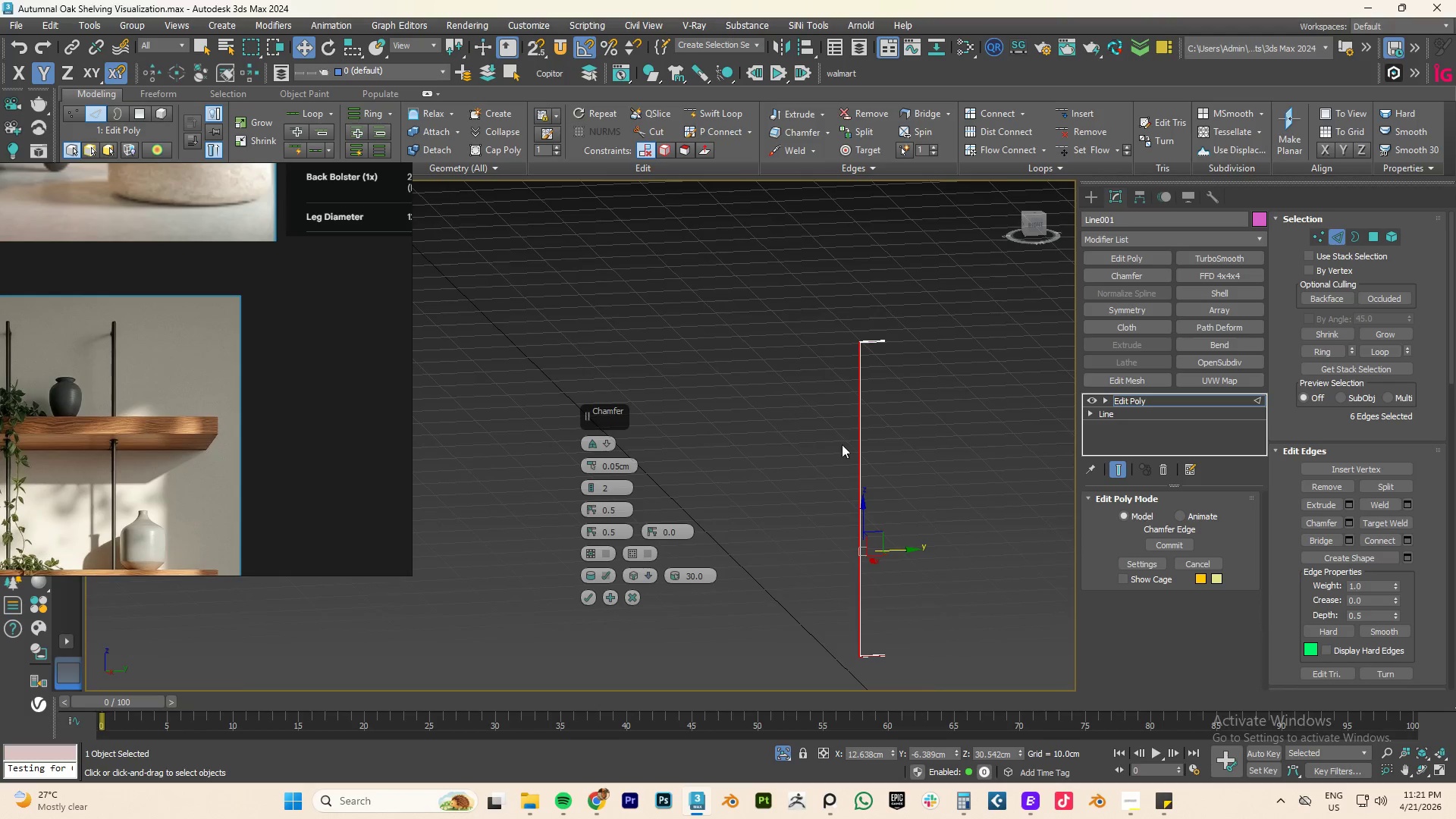 
hold_key(key=ControlLeft, duration=0.91)
 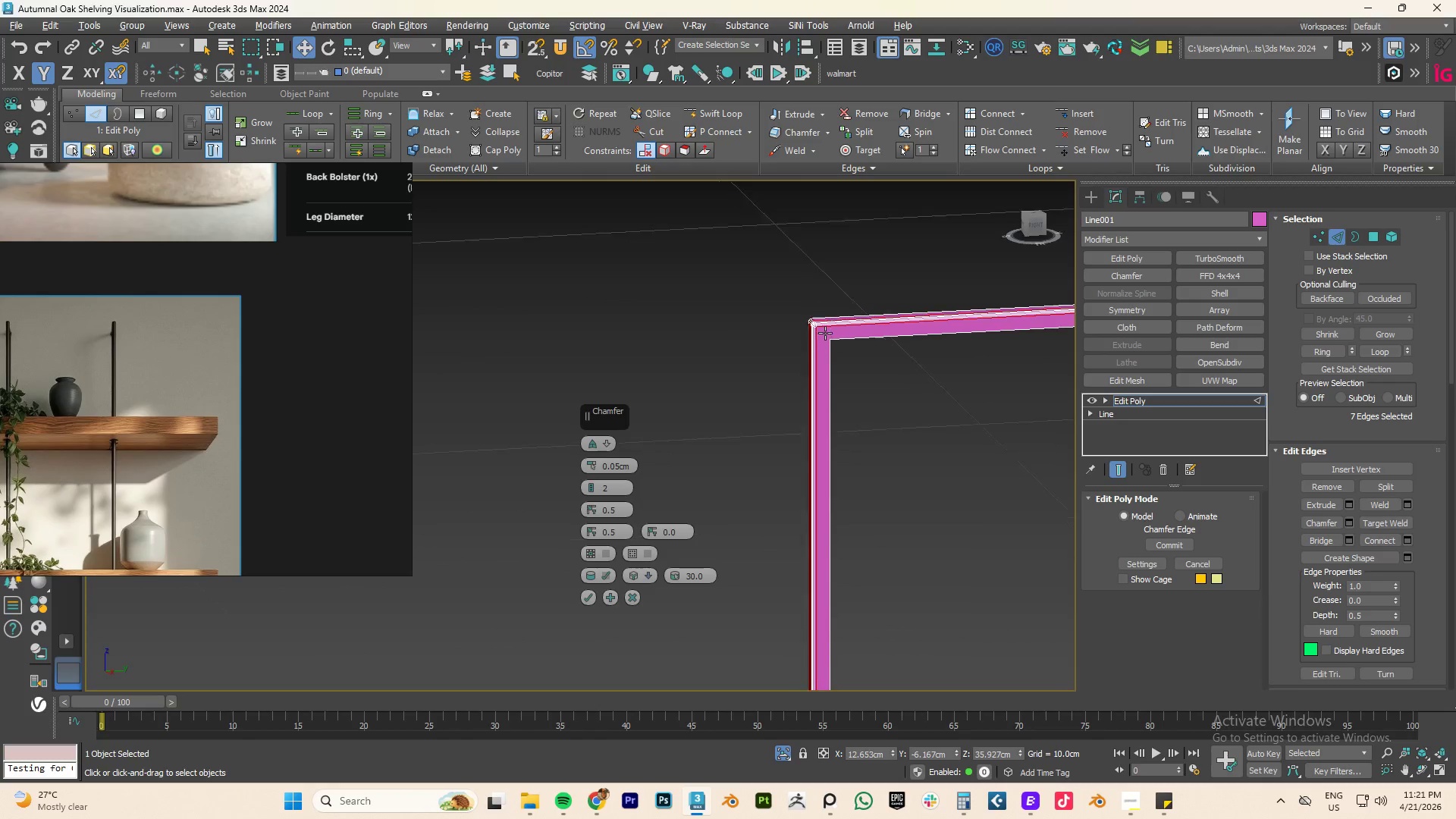 
scroll: coordinate [836, 356], scroll_direction: up, amount: 11.0
 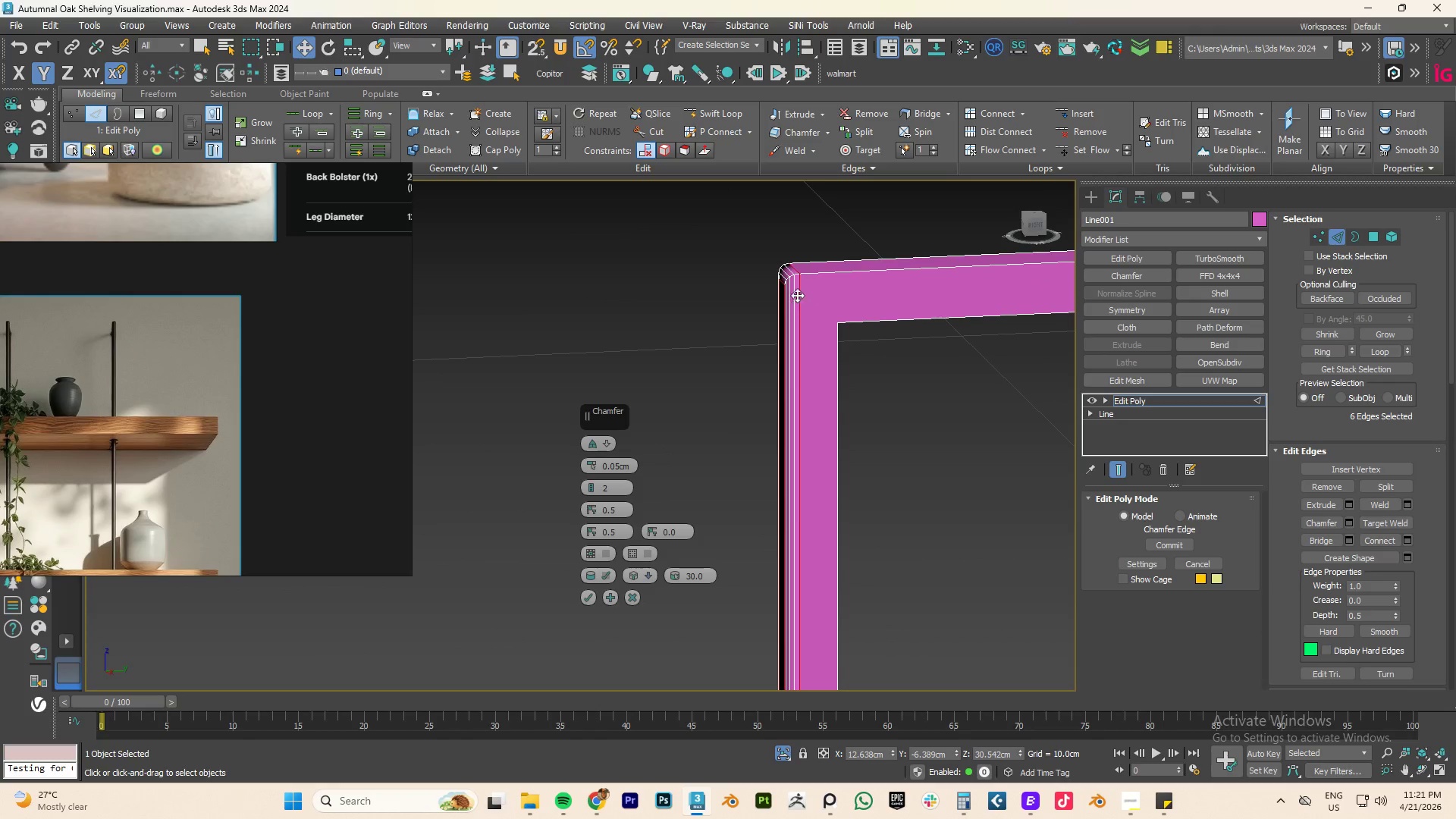 
double_click([818, 275])
 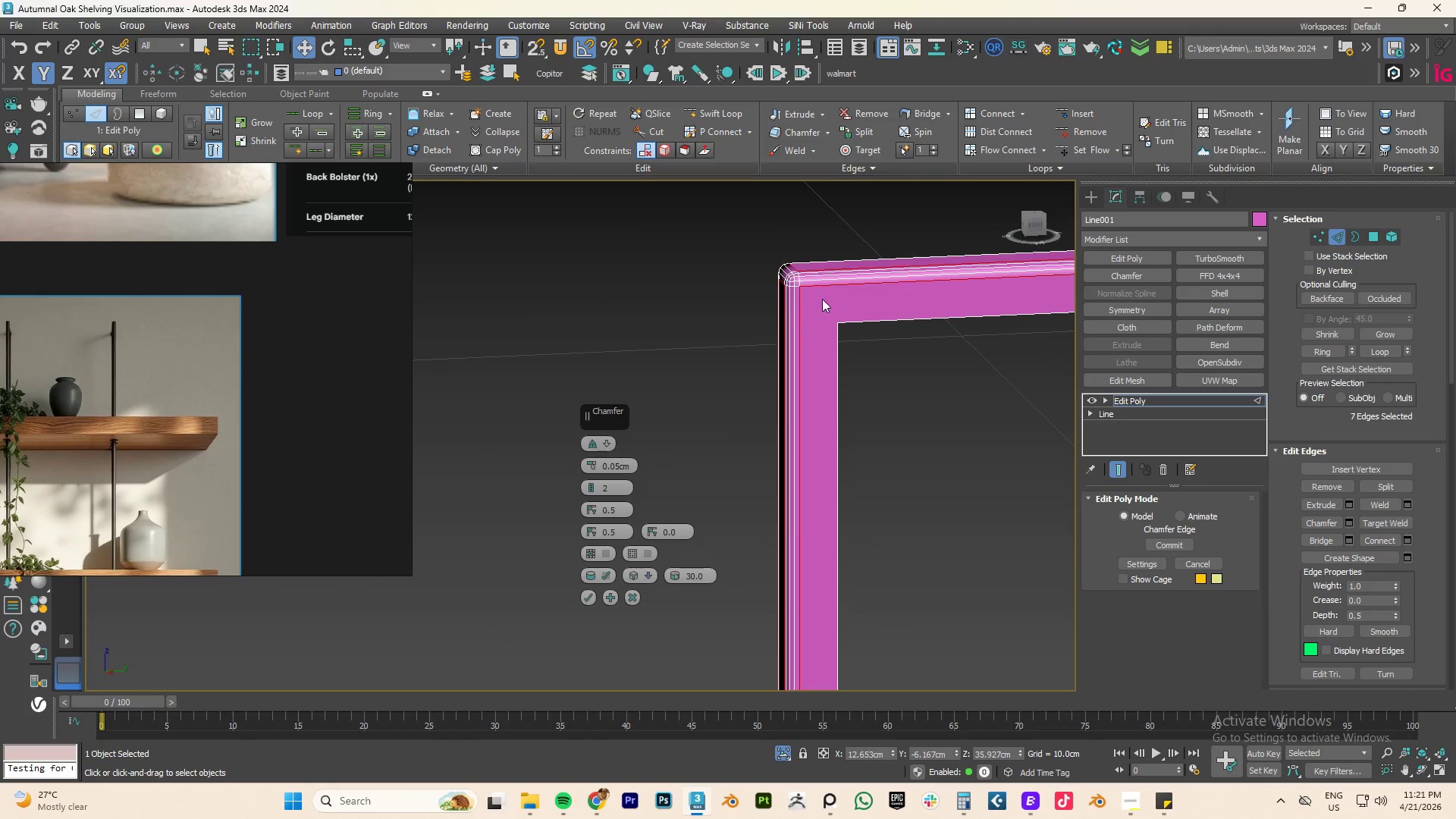 
hold_key(key=AltLeft, duration=1.02)
 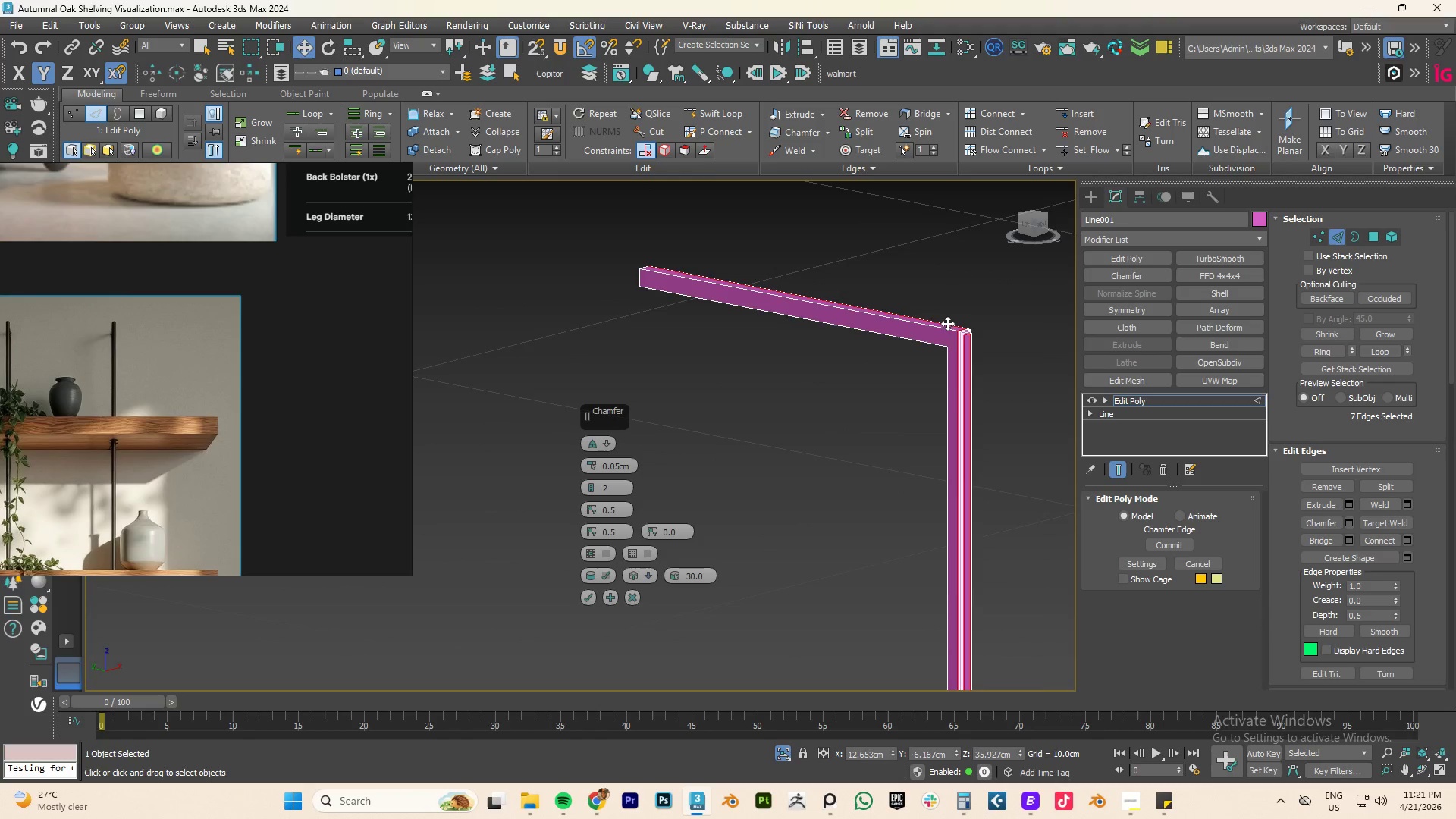 
scroll: coordinate [824, 332], scroll_direction: down, amount: 3.0
 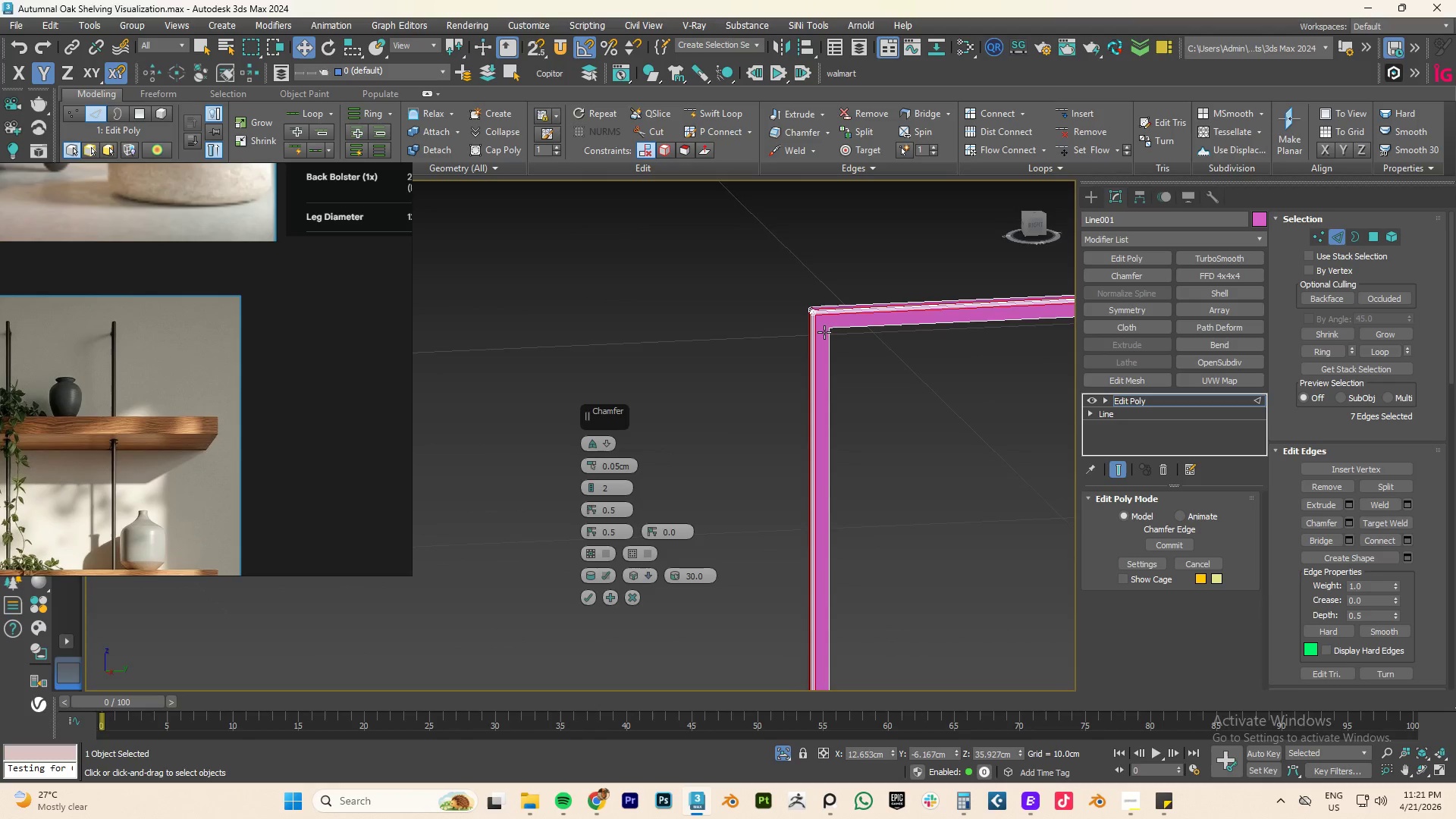 
hold_key(key=ControlLeft, duration=1.03)
 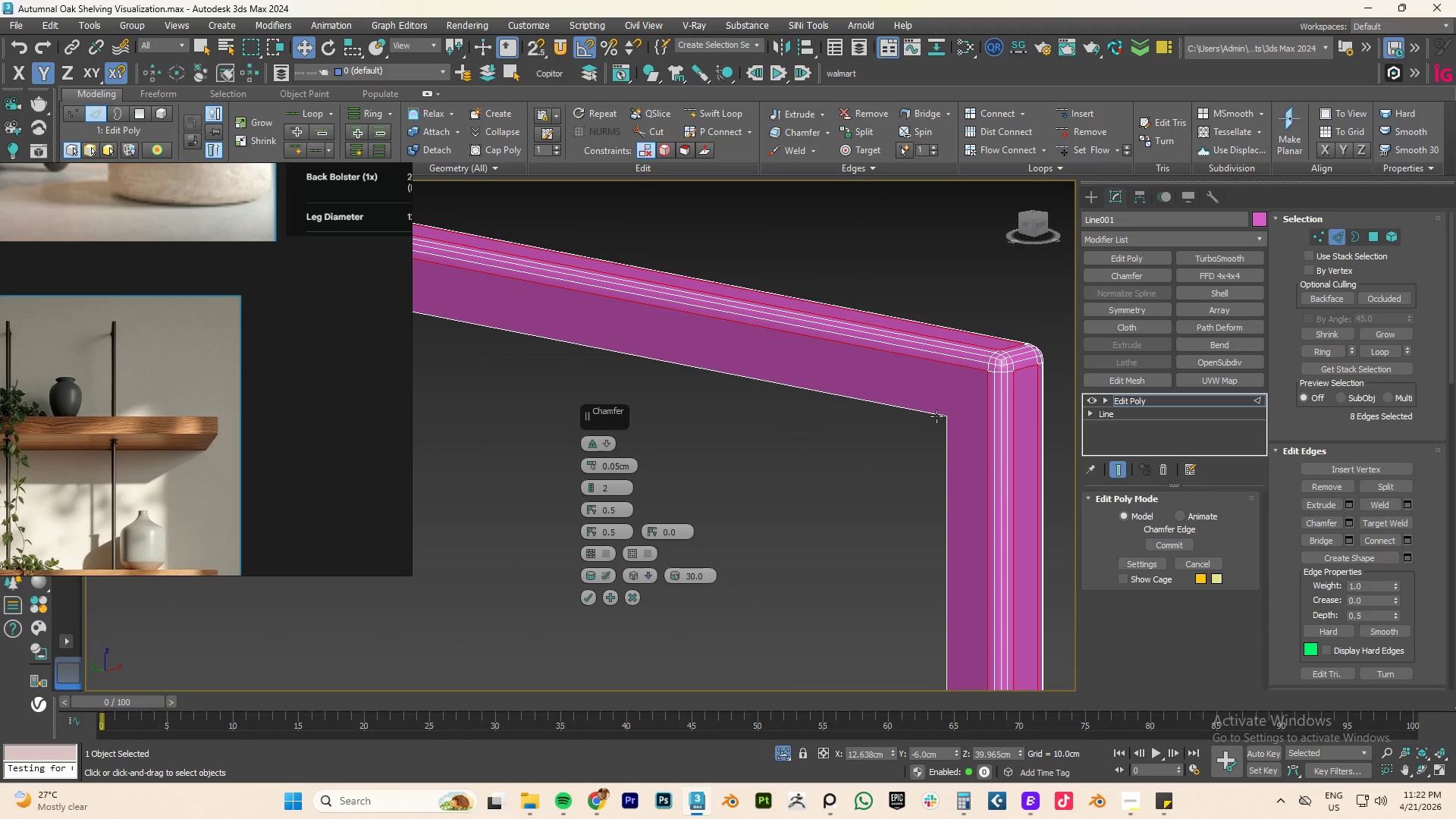 
scroll: coordinate [947, 323], scroll_direction: up, amount: 4.0
 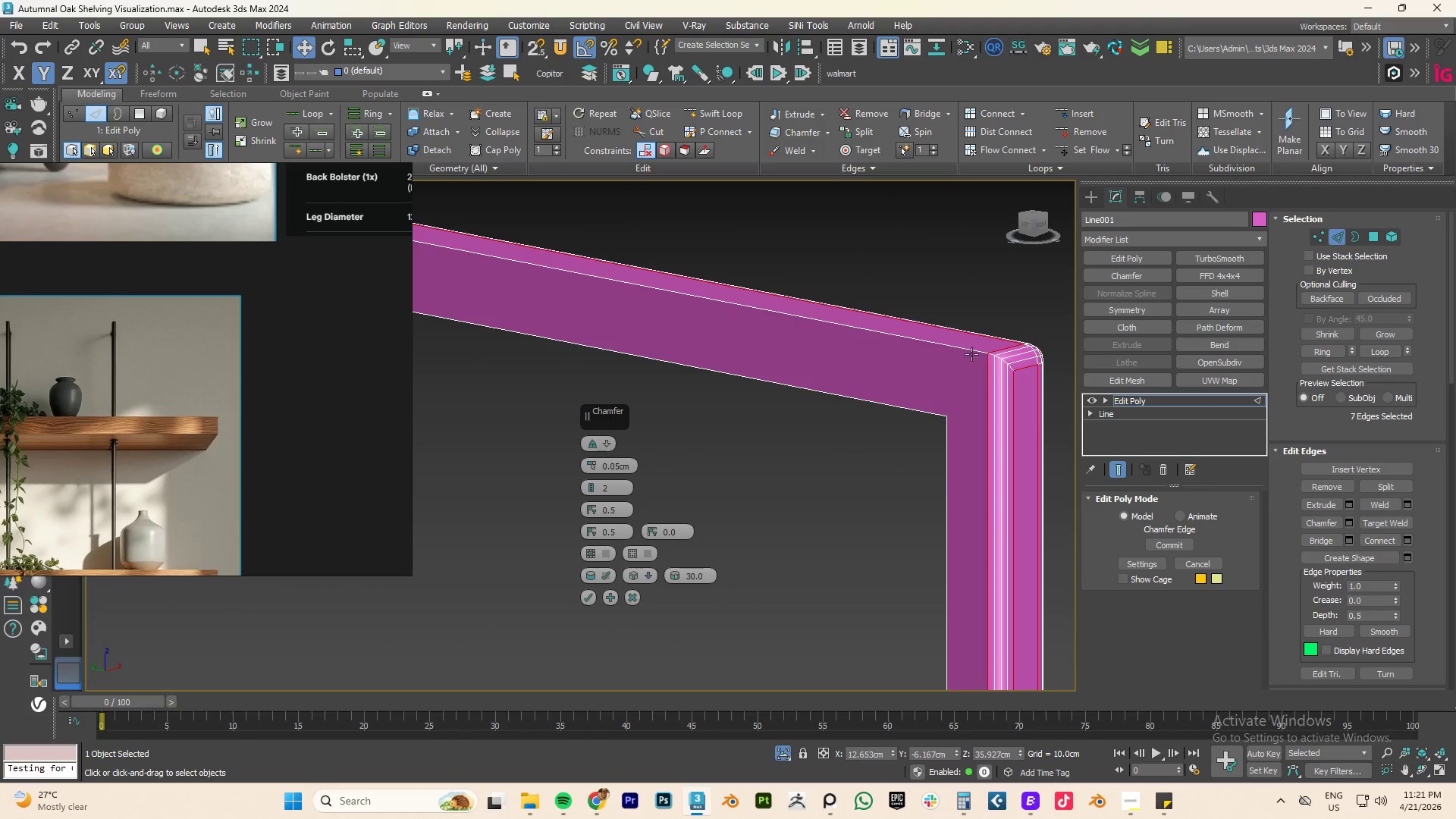 
double_click([973, 349])
 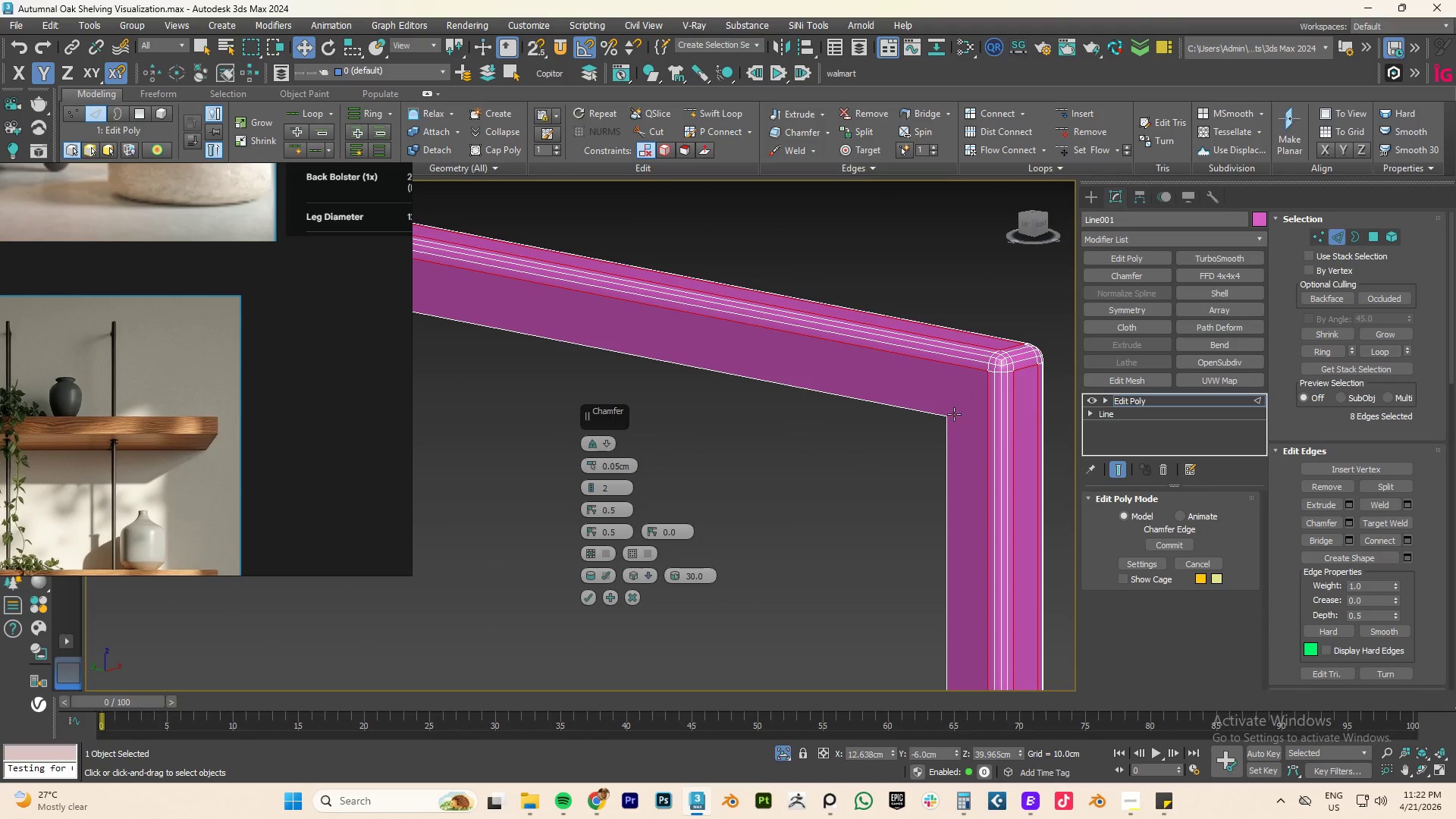 
hold_key(key=ControlLeft, duration=2.05)
double_click([937, 416])
 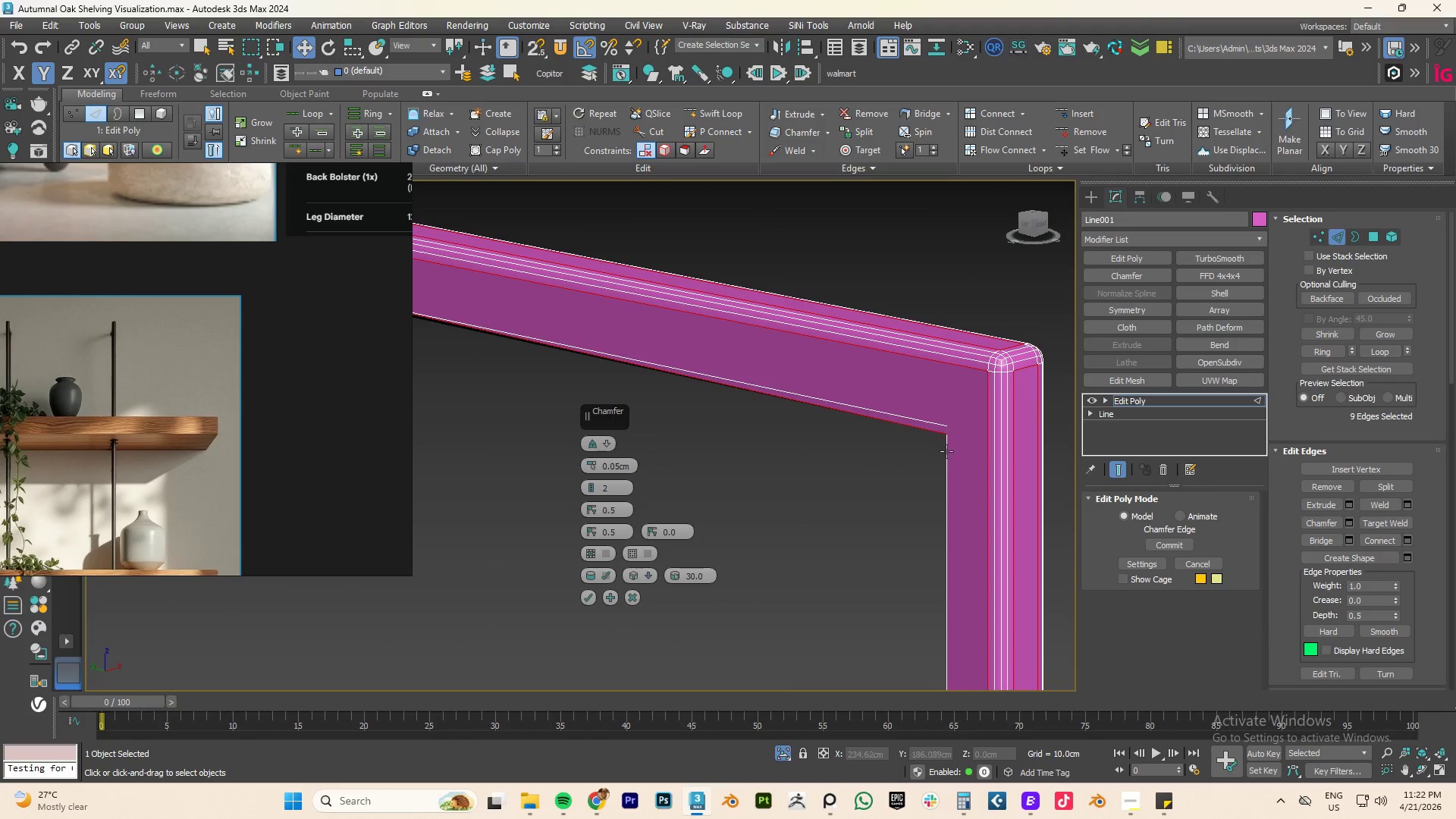 
left_click([948, 456])
 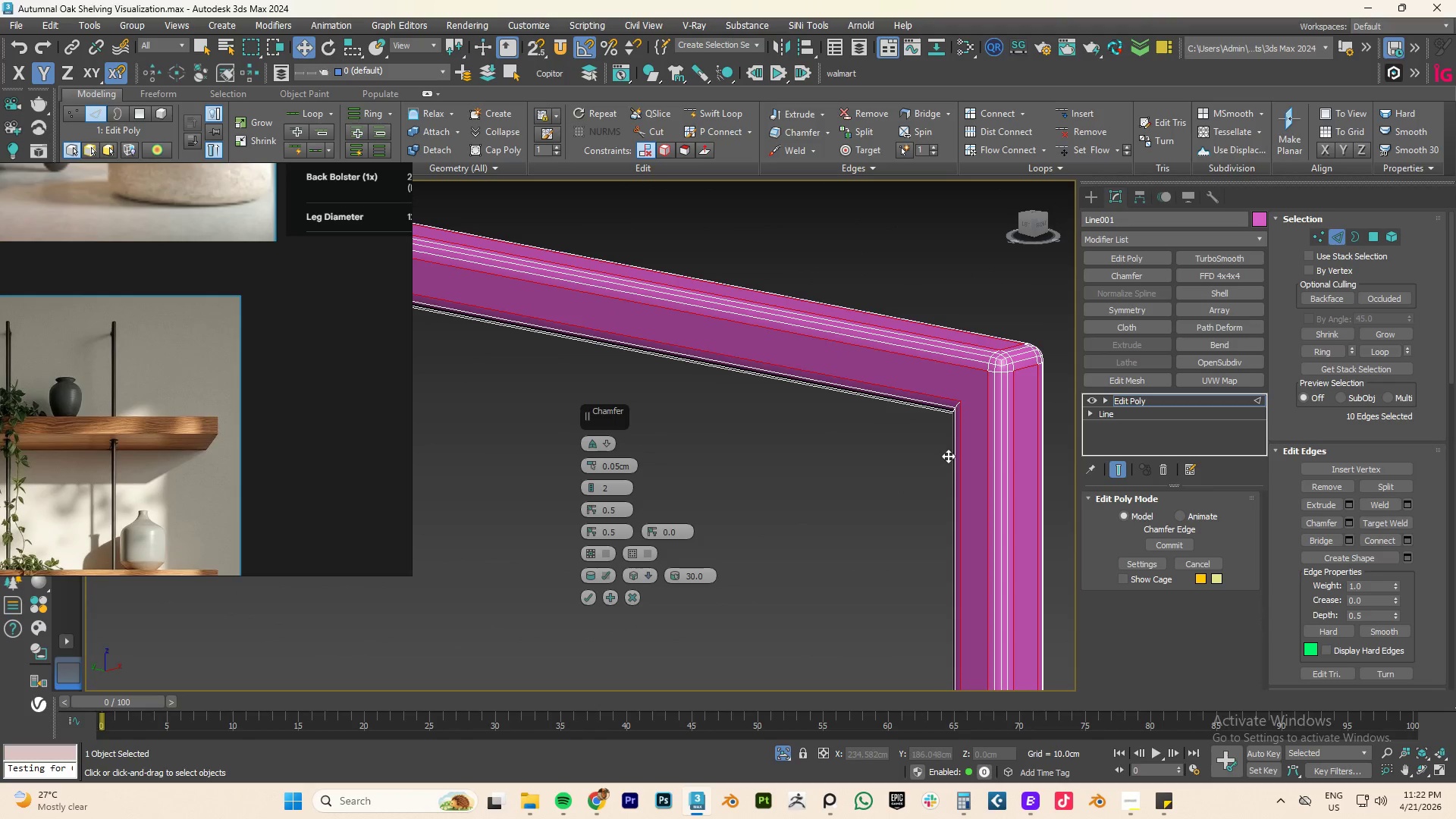 
hold_key(key=AltLeft, duration=1.45)
 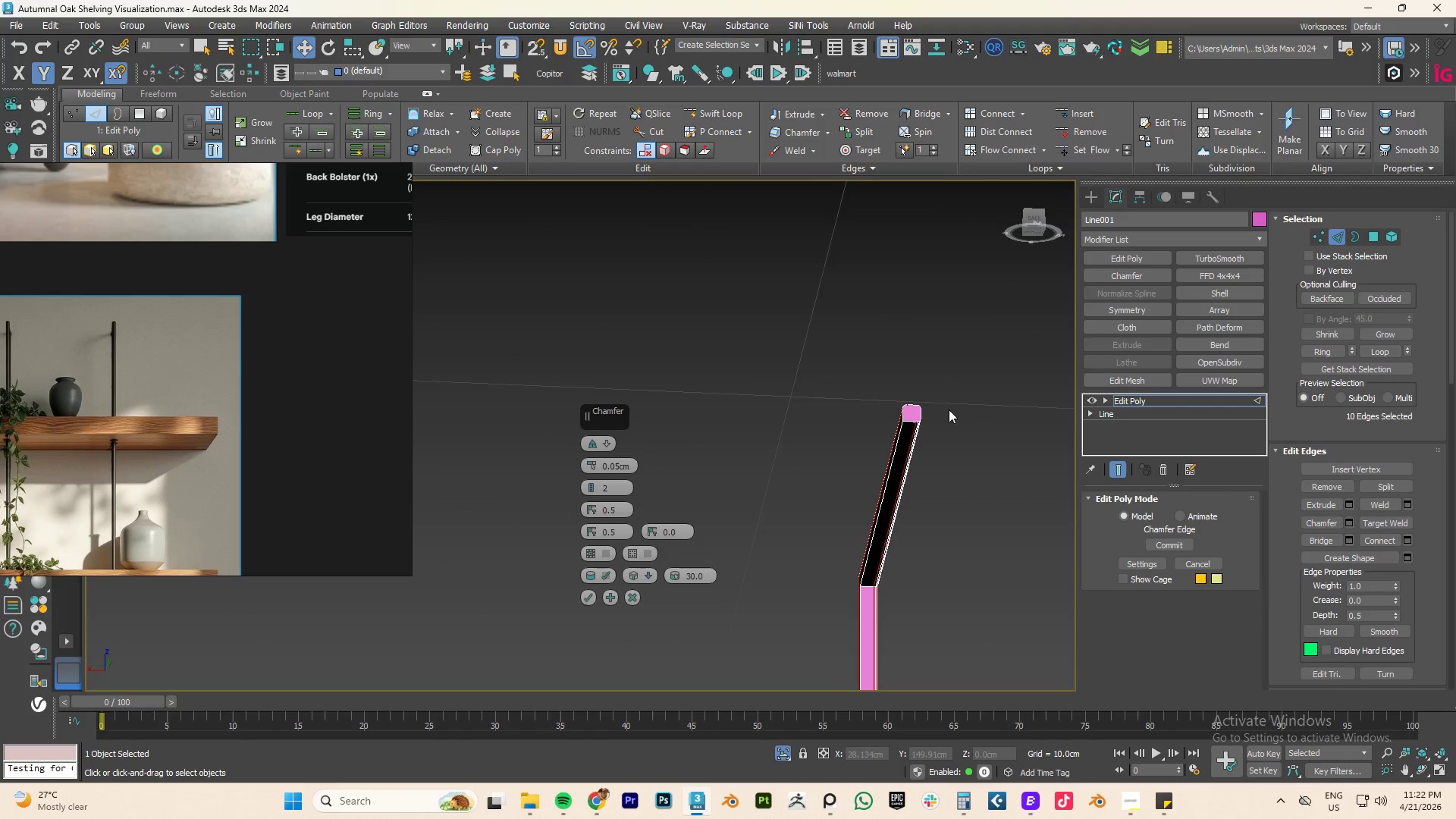 
scroll: coordinate [954, 456], scroll_direction: down, amount: 4.0
 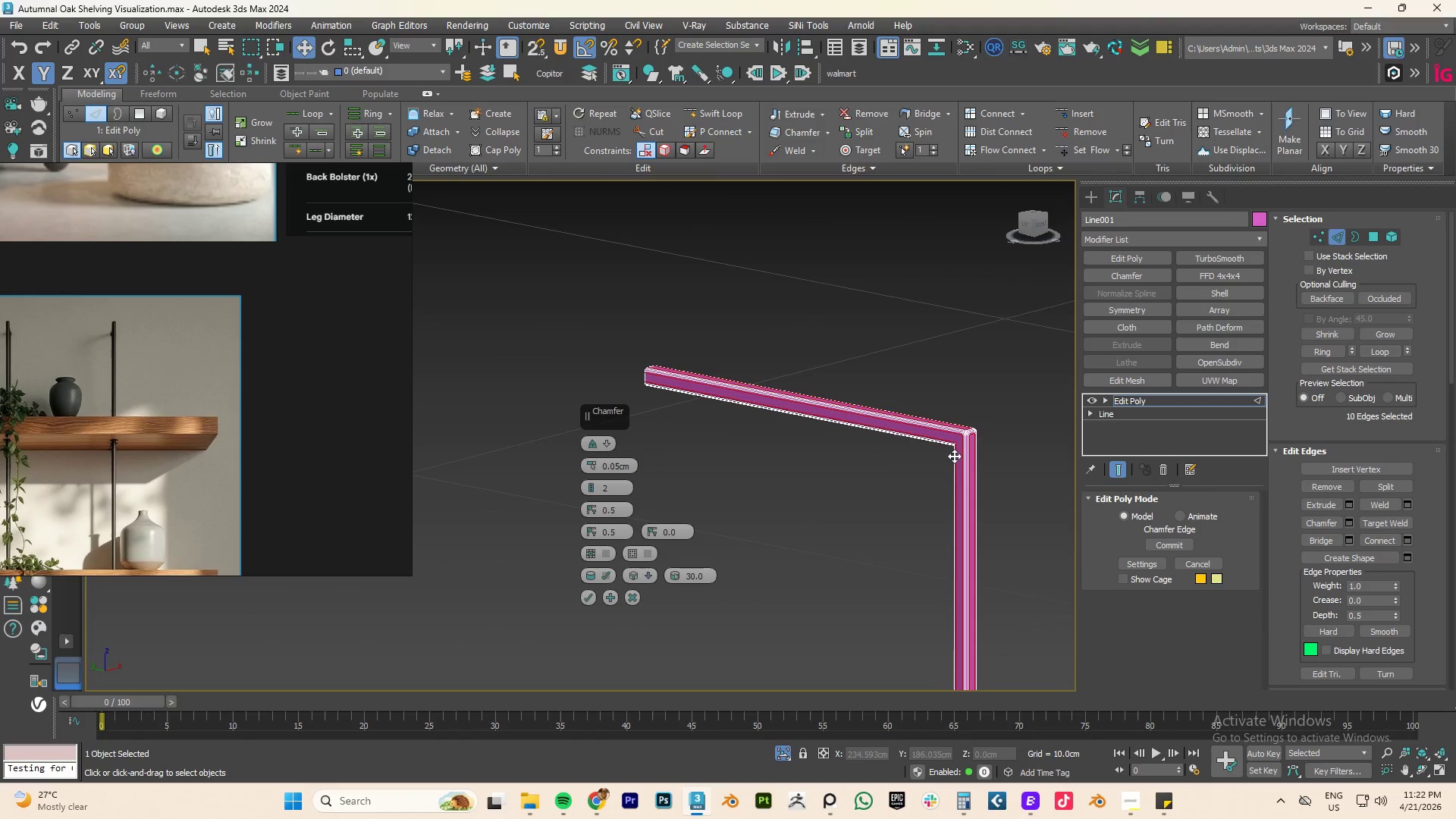 
hold_key(key=ControlLeft, duration=1.89)
 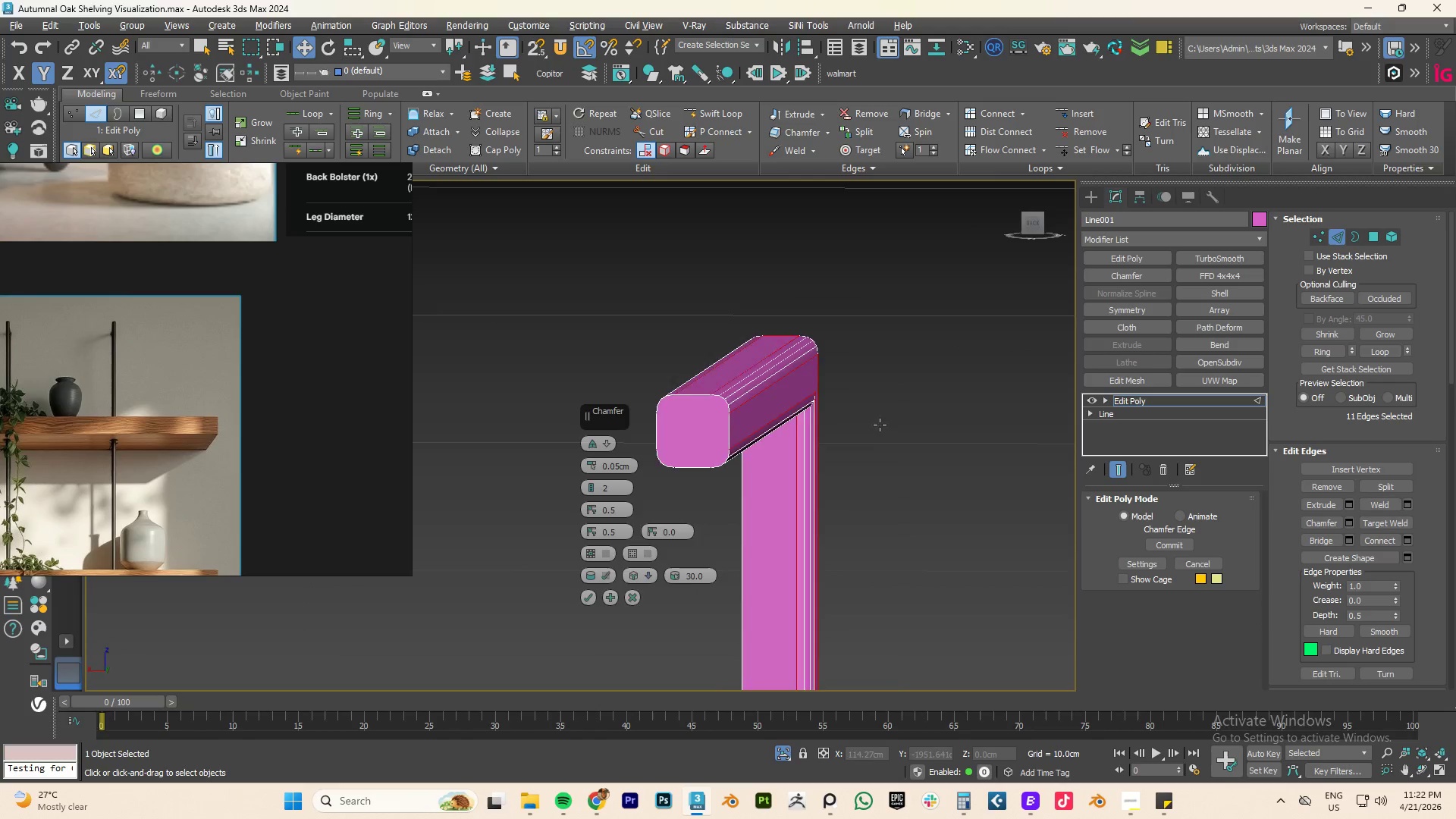 
scroll: coordinate [917, 426], scroll_direction: up, amount: 4.0
 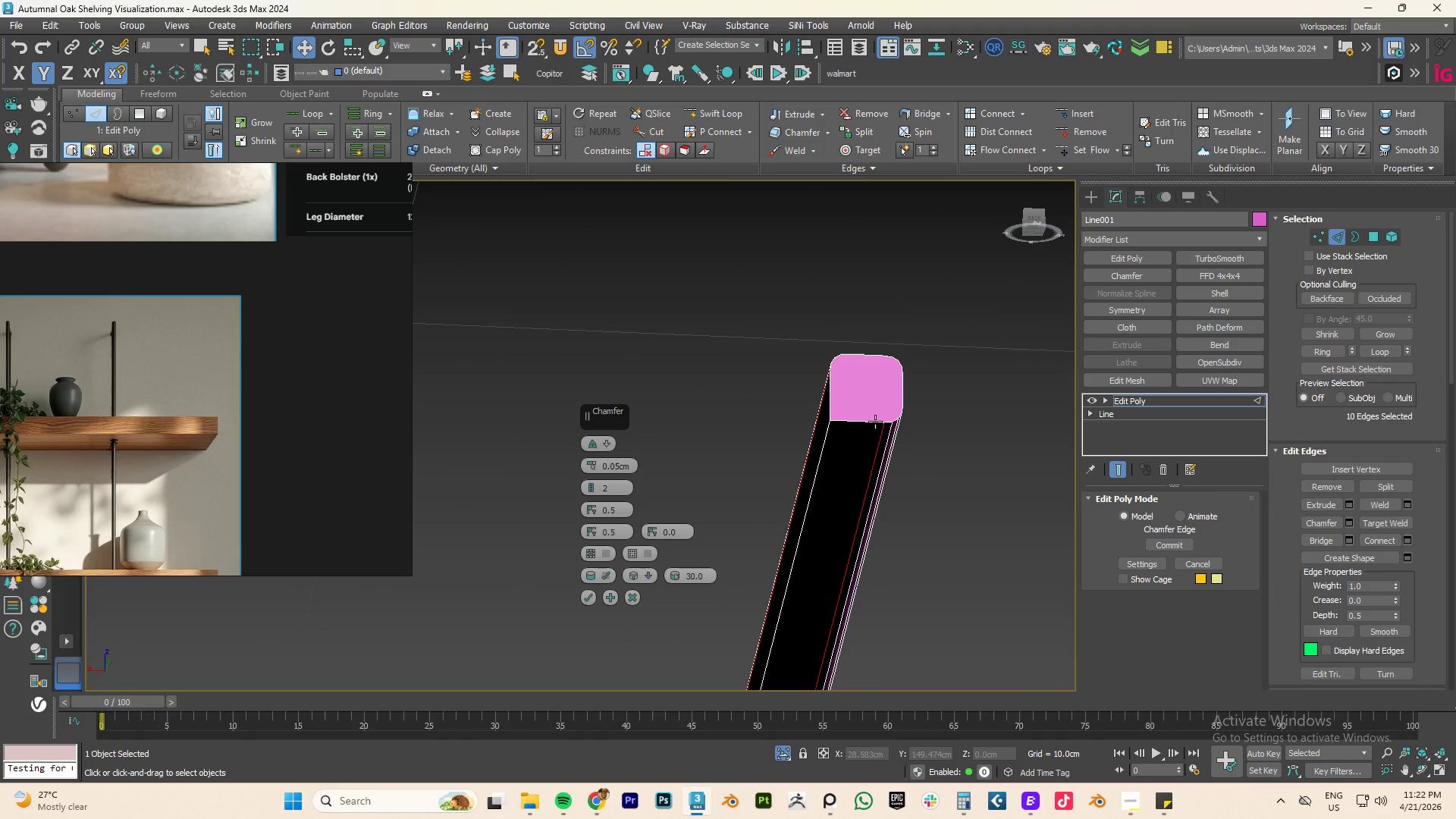 
double_click([827, 434])
 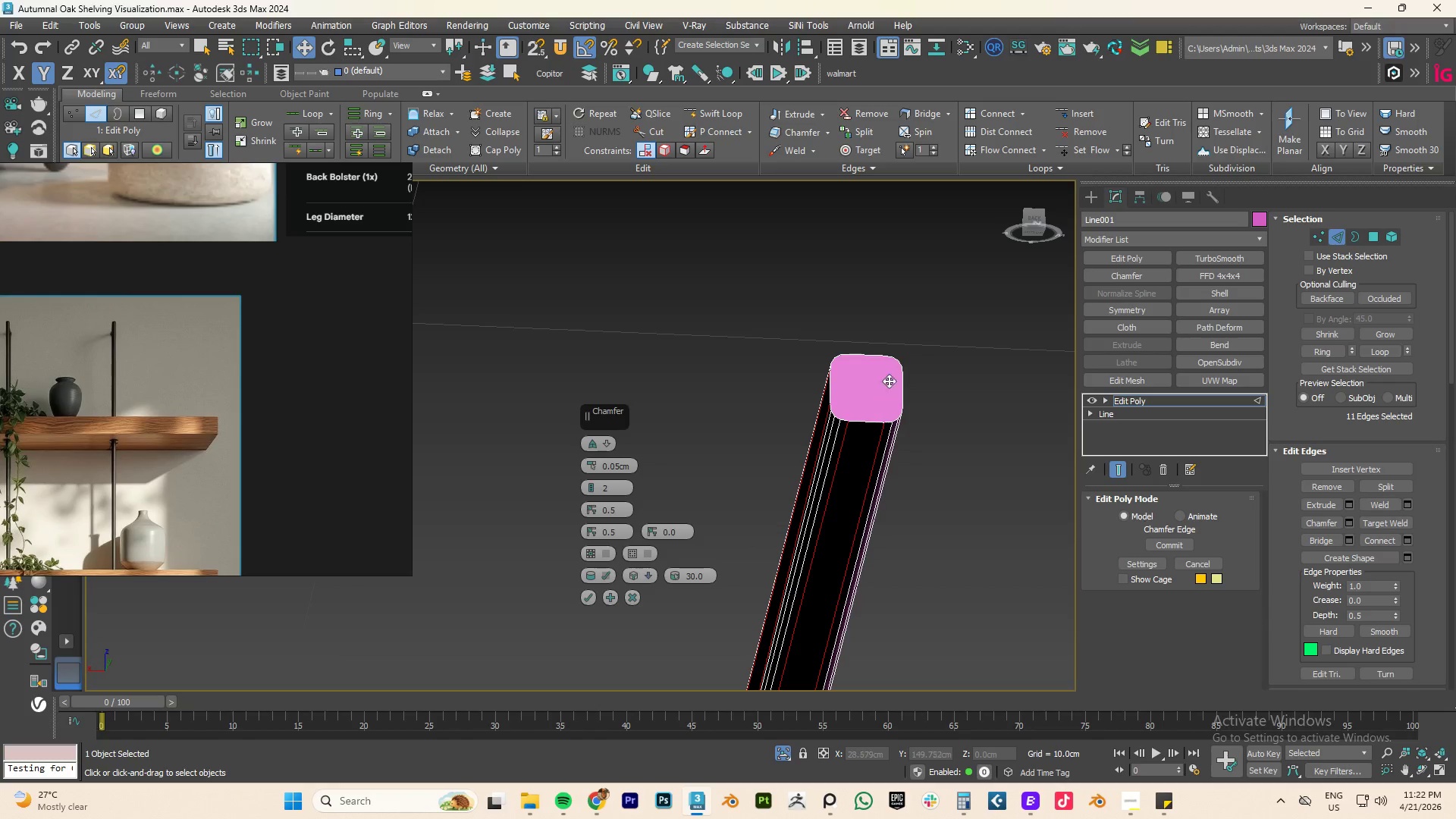 
hold_key(key=AltLeft, duration=0.58)
 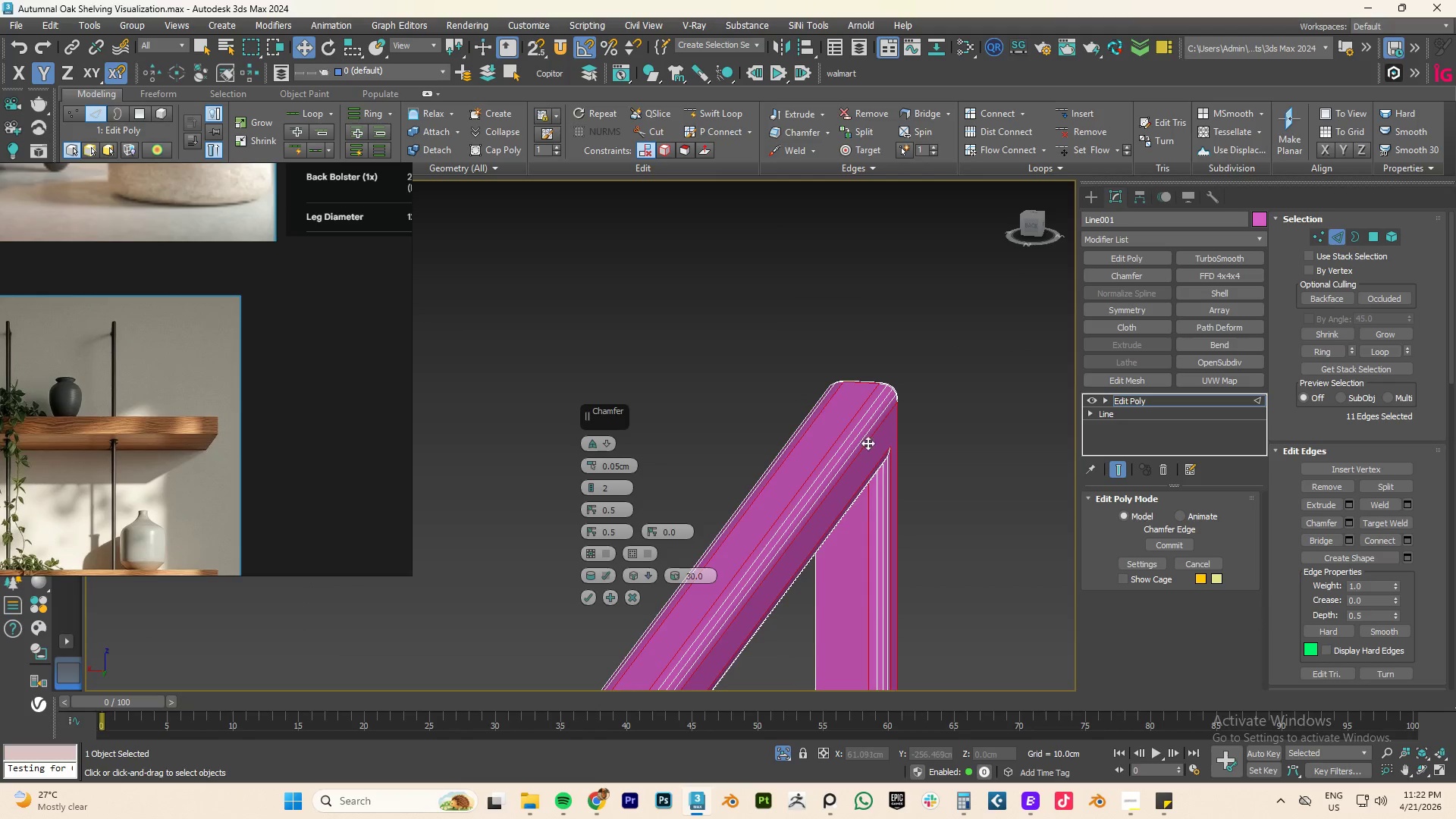 
hold_key(key=AltLeft, duration=1.3)
 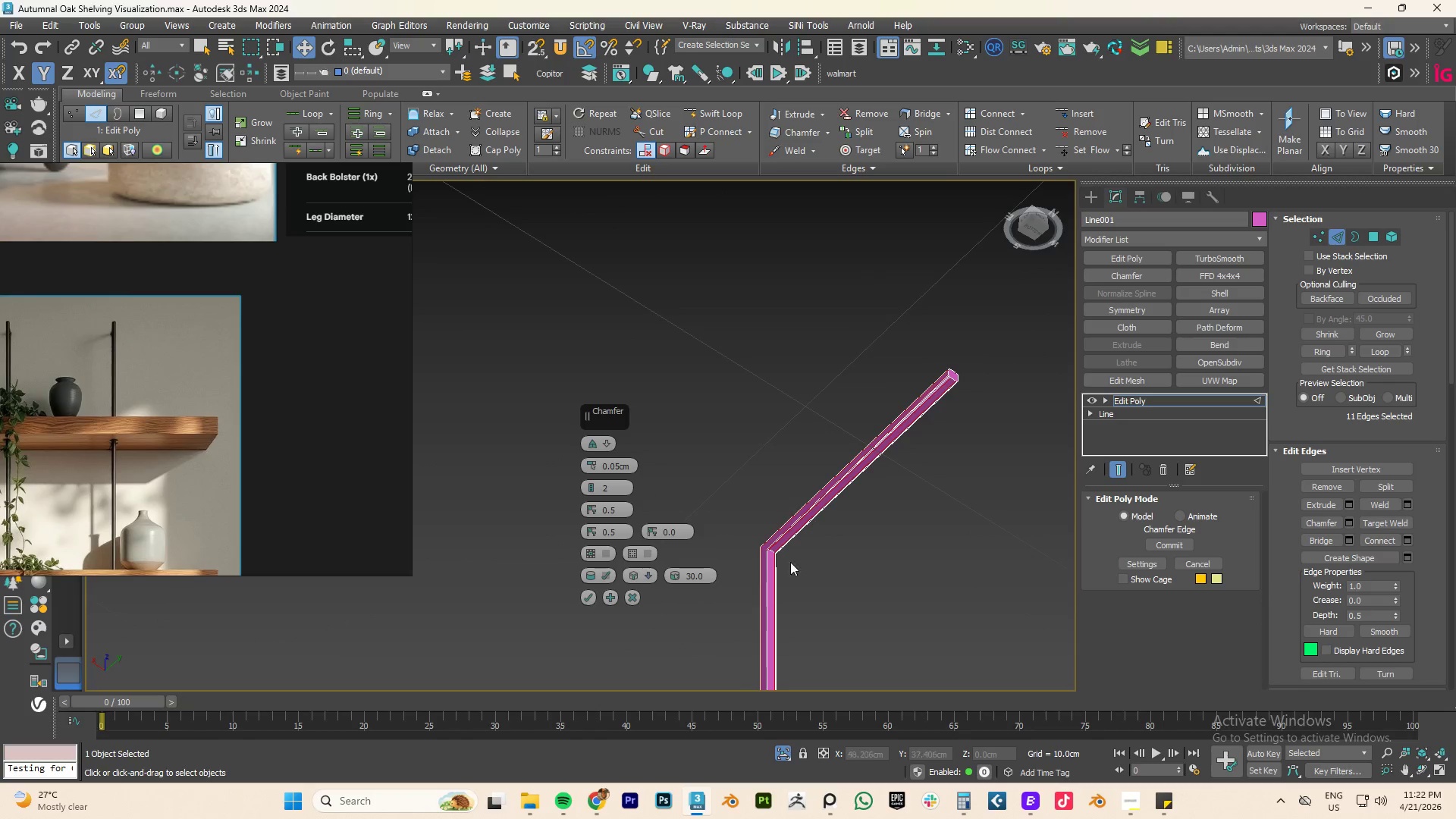 
scroll: coordinate [855, 477], scroll_direction: down, amount: 5.0
 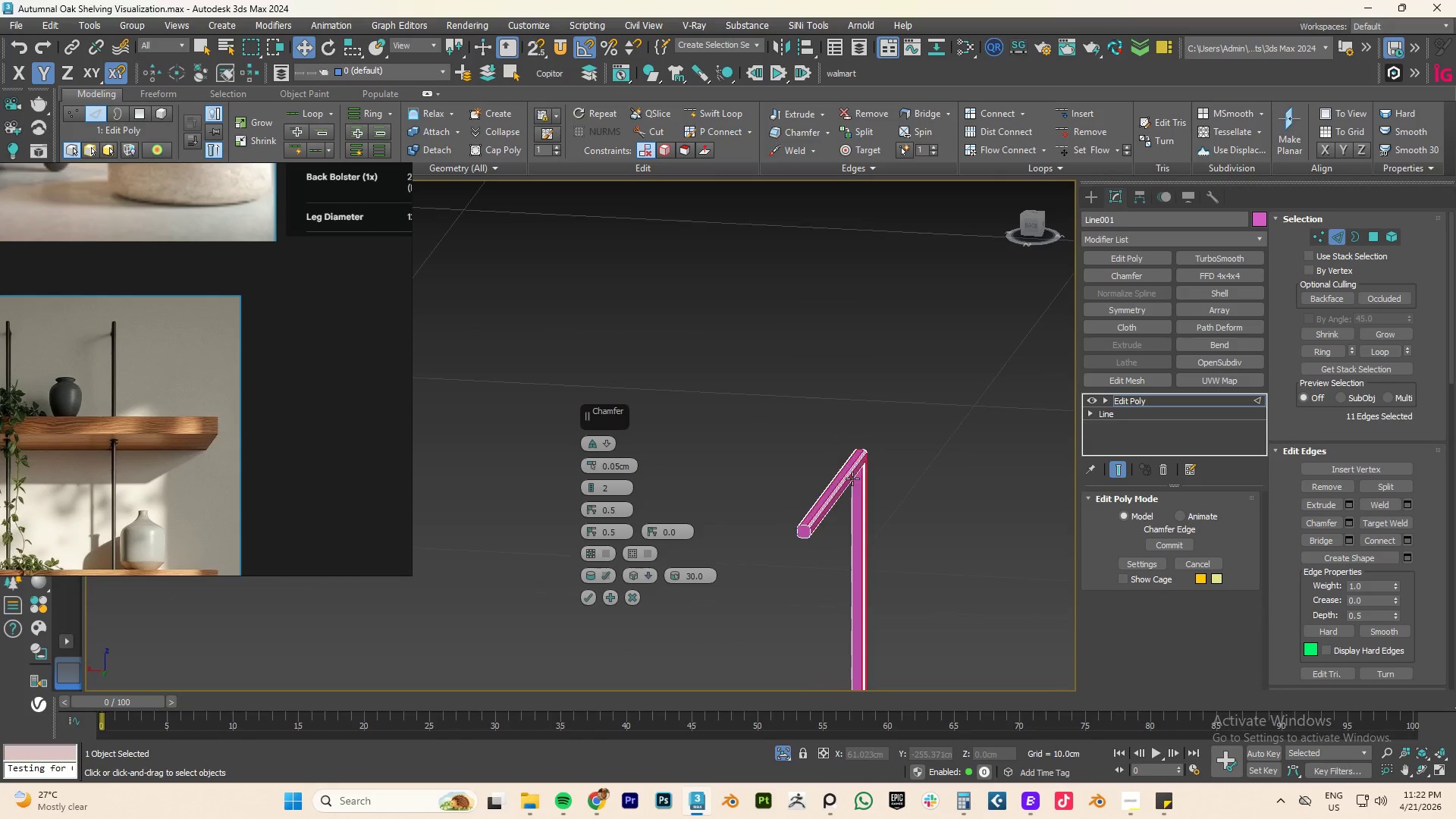 
hold_key(key=ControlLeft, duration=1.03)
 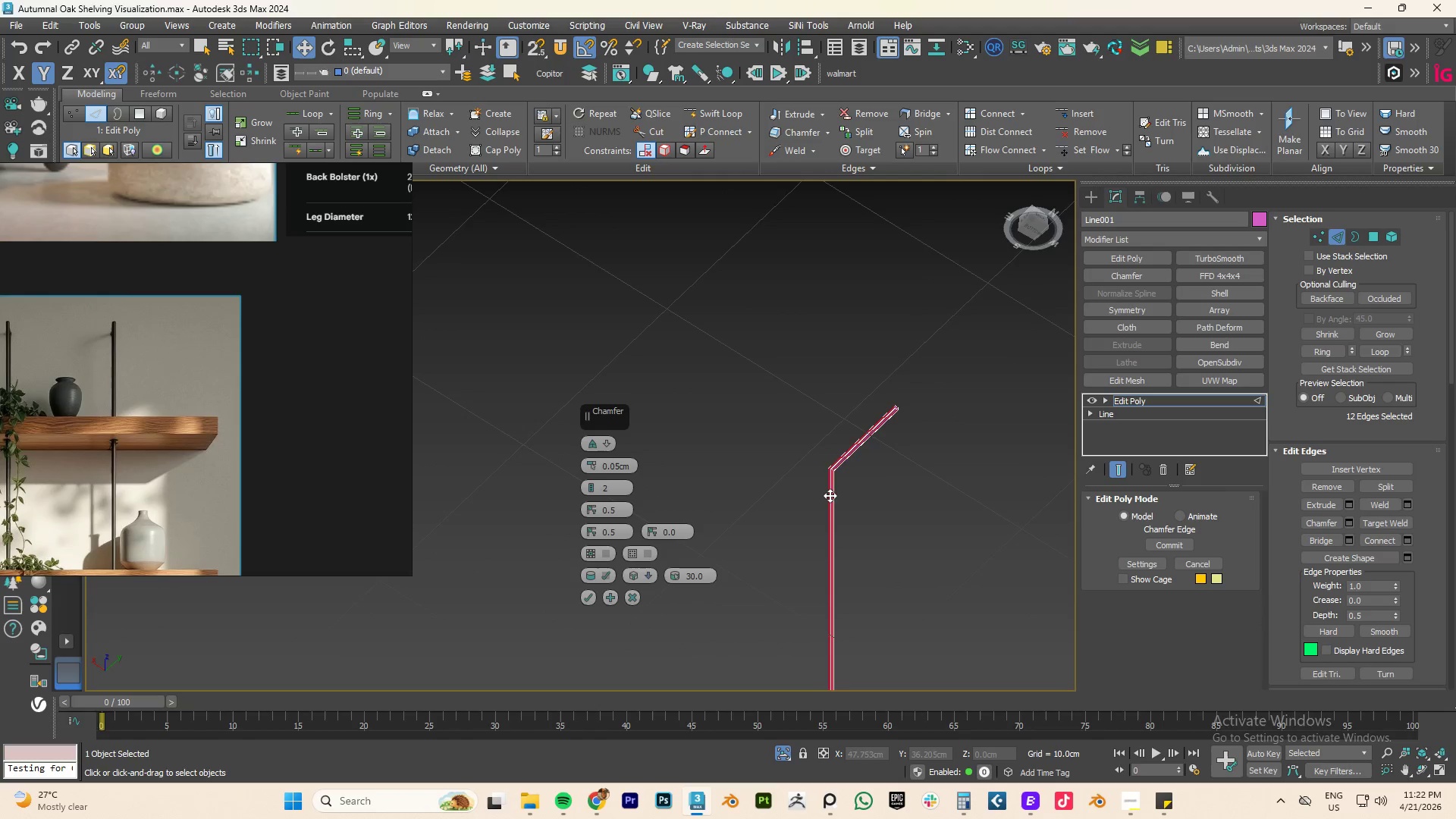 
scroll: coordinate [779, 535], scroll_direction: up, amount: 4.0
 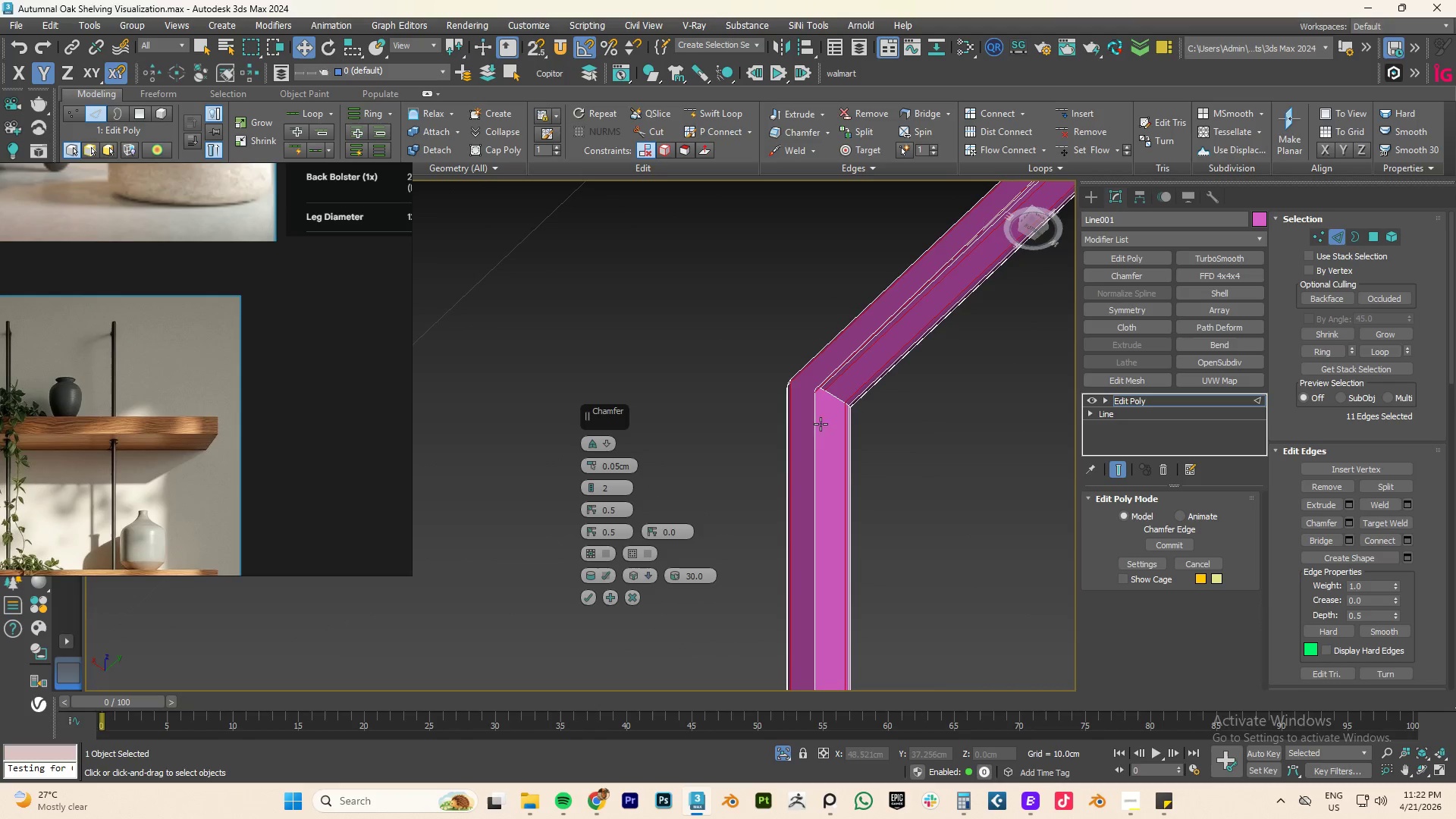 
double_click([811, 420])
 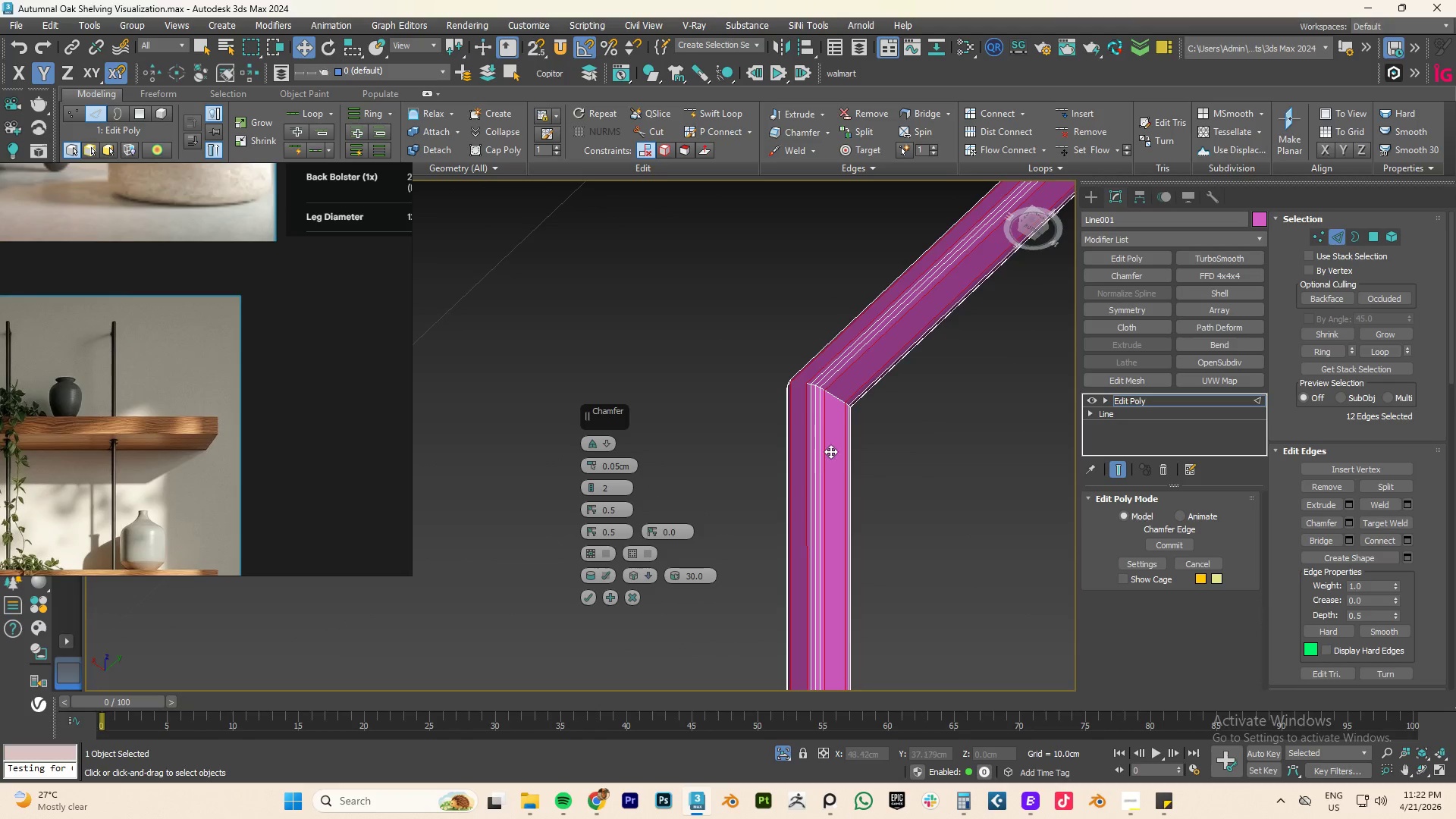 
scroll: coordinate [830, 482], scroll_direction: down, amount: 7.0
 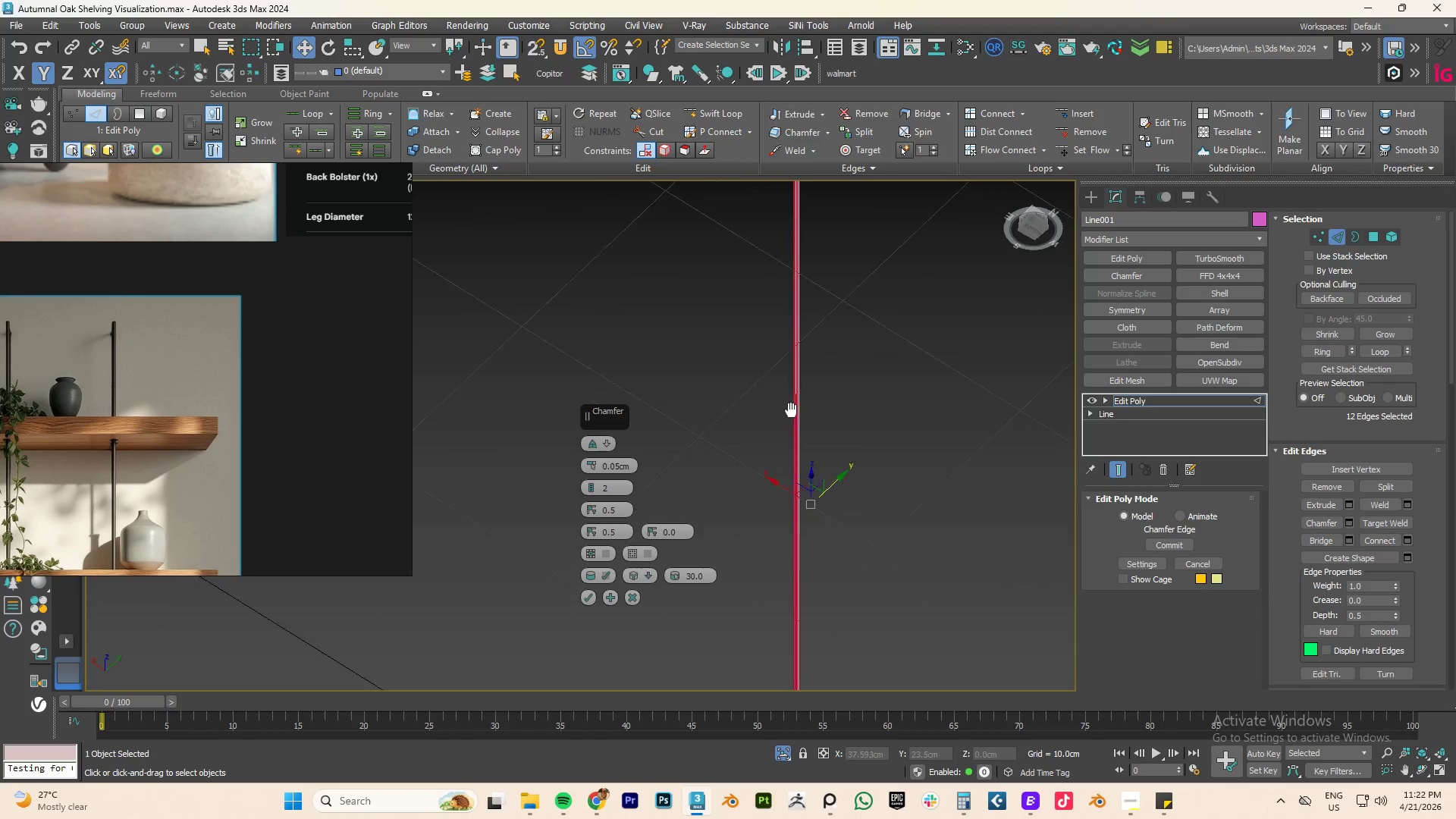 
scroll: coordinate [788, 624], scroll_direction: up, amount: 1.0
 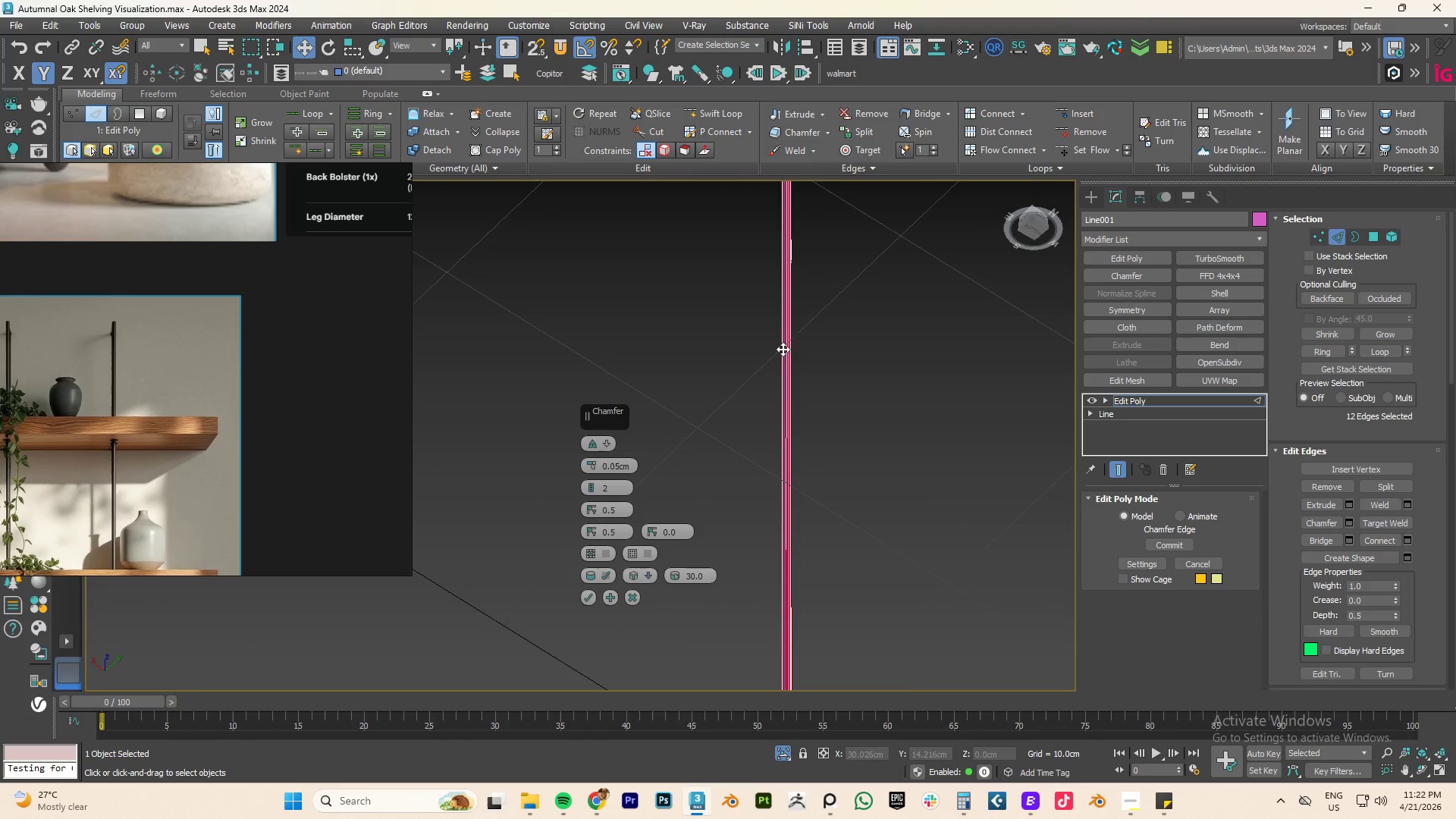 
scroll: coordinate [782, 446], scroll_direction: down, amount: 4.0
 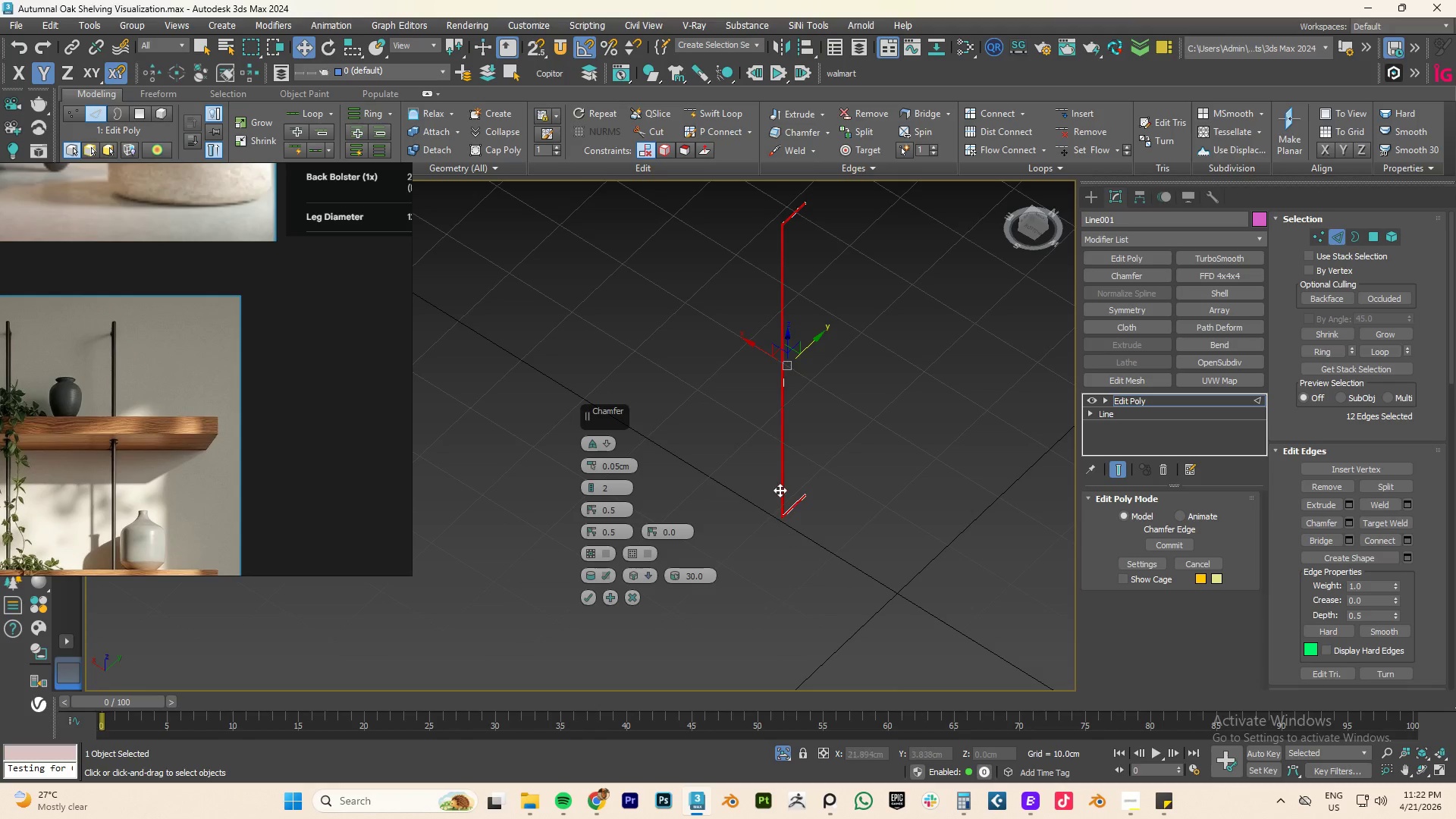 
hold_key(key=AltLeft, duration=0.8)
 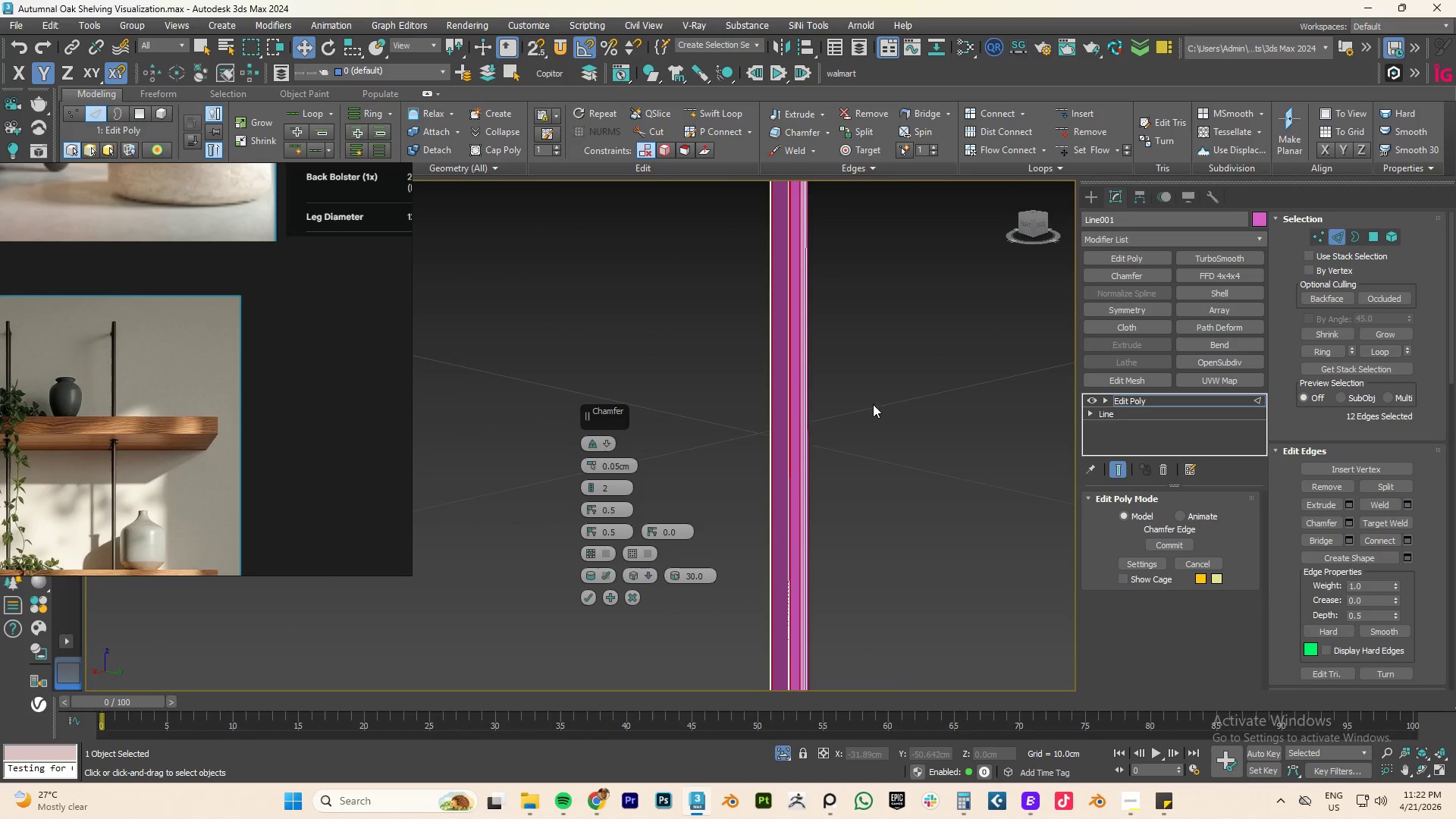 
scroll: coordinate [802, 554], scroll_direction: up, amount: 8.0
 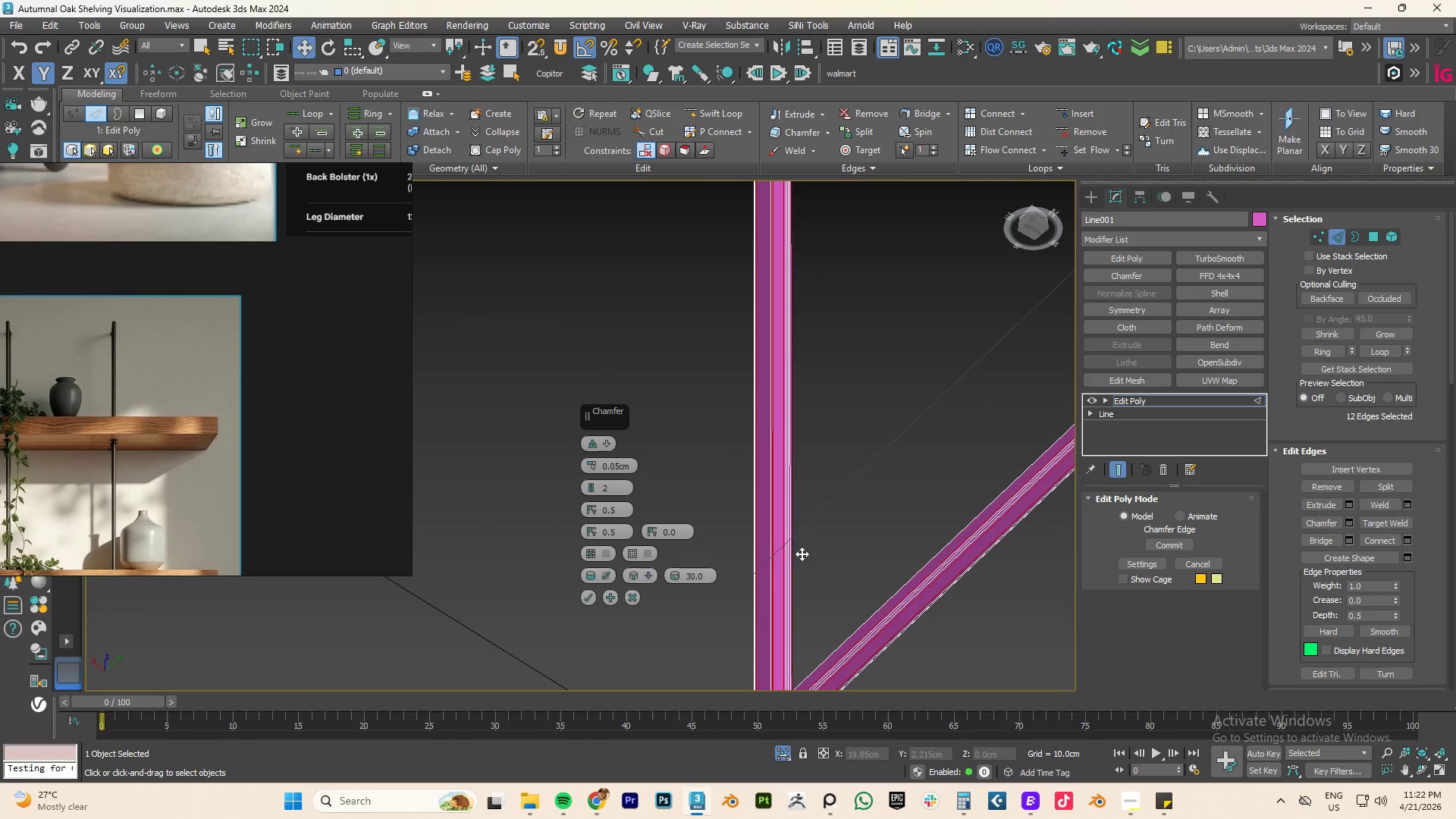 
hold_key(key=ControlLeft, duration=0.98)
 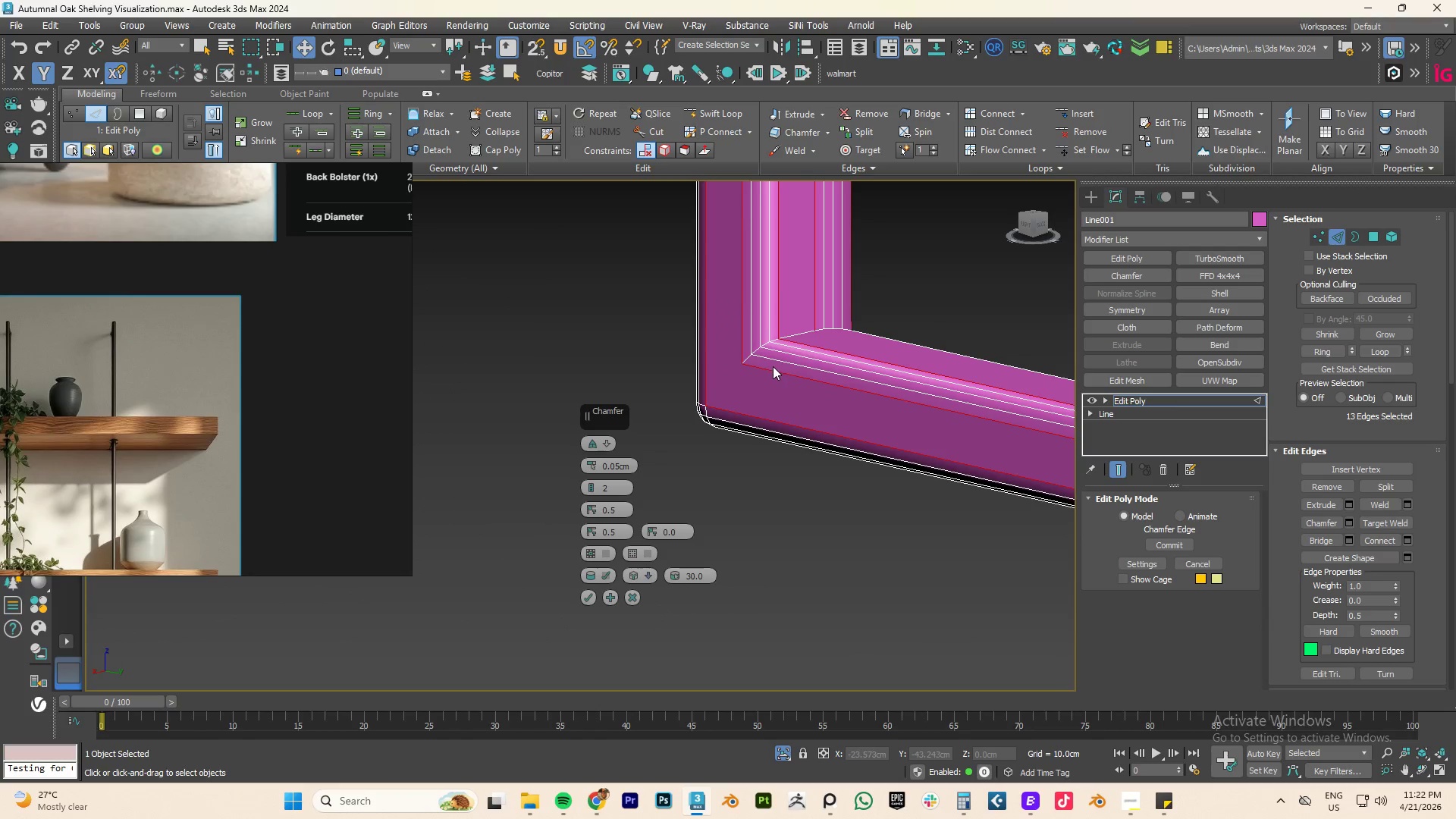 
scroll: coordinate [795, 369], scroll_direction: up, amount: 7.0
 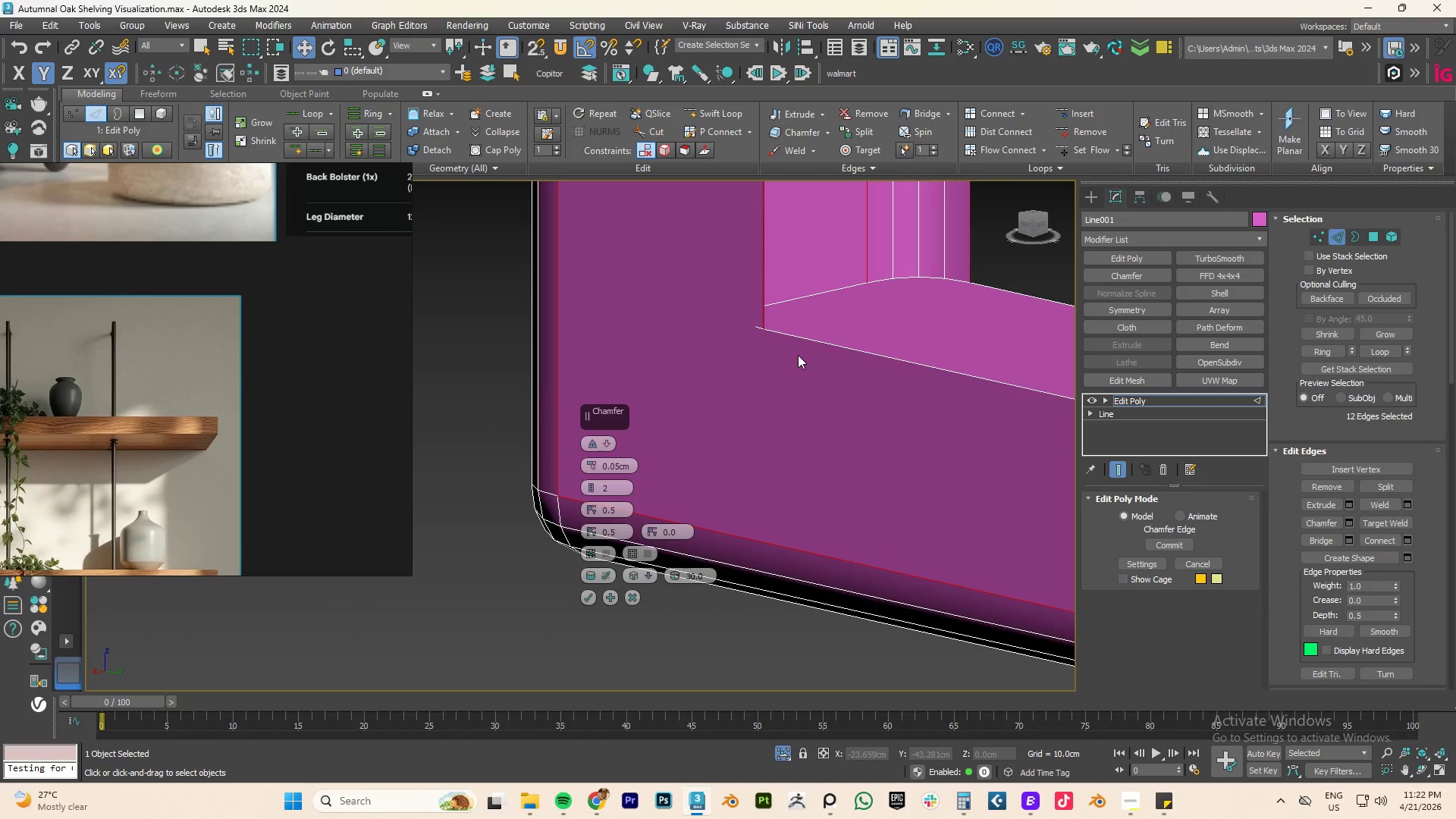 
double_click([798, 340])
 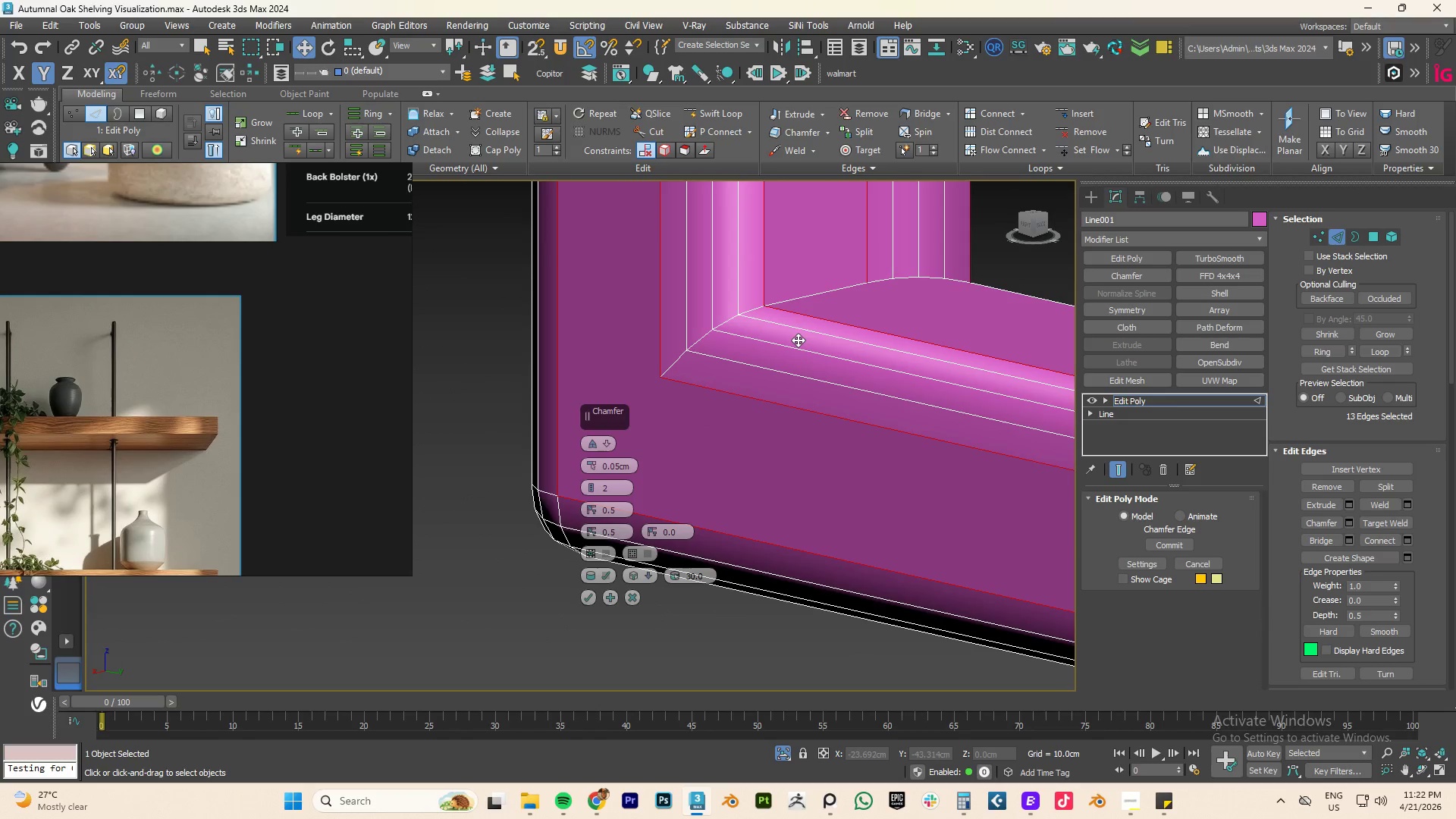 
scroll: coordinate [778, 363], scroll_direction: down, amount: 3.0
 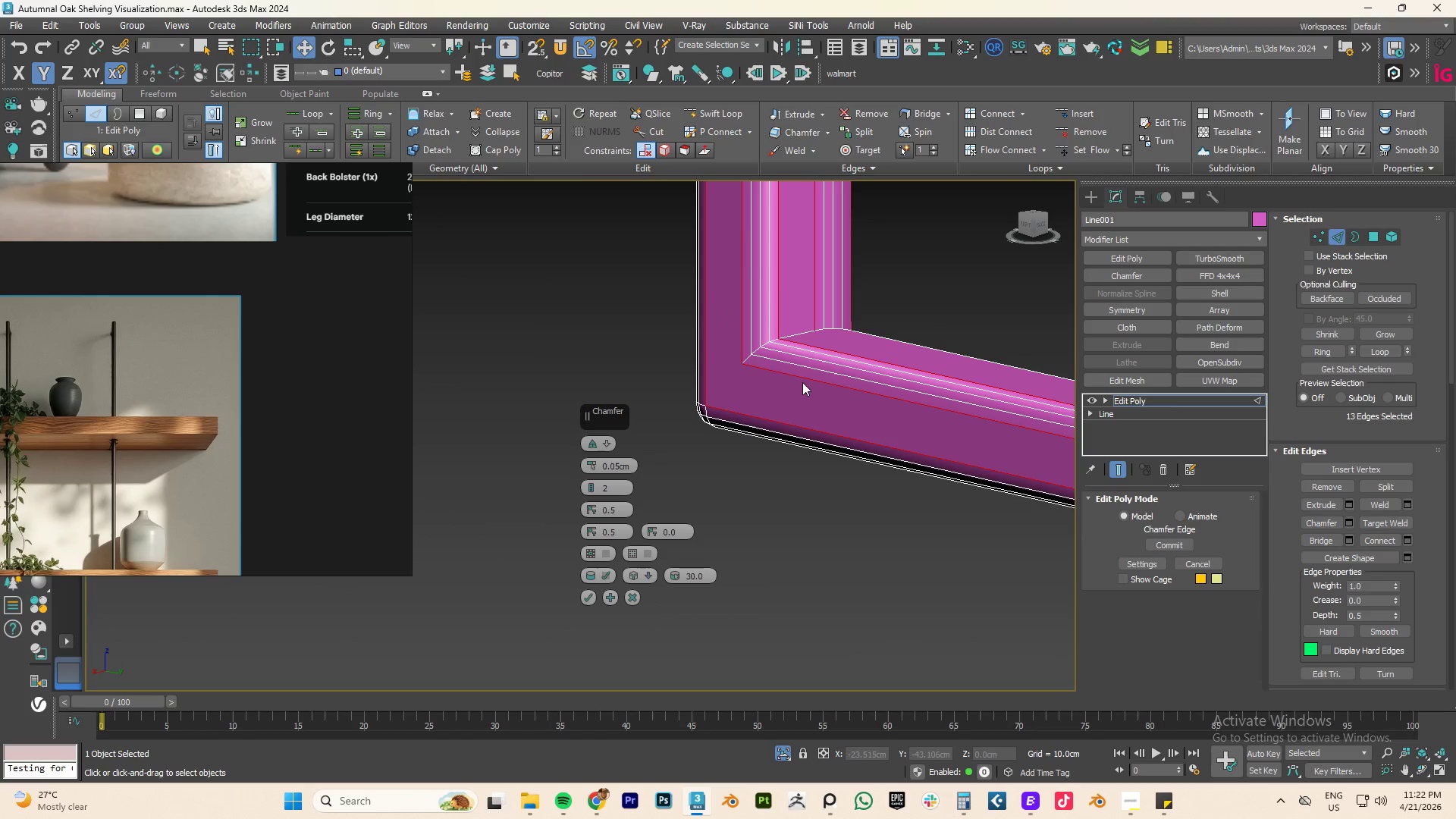 
hold_key(key=AltLeft, duration=0.61)
 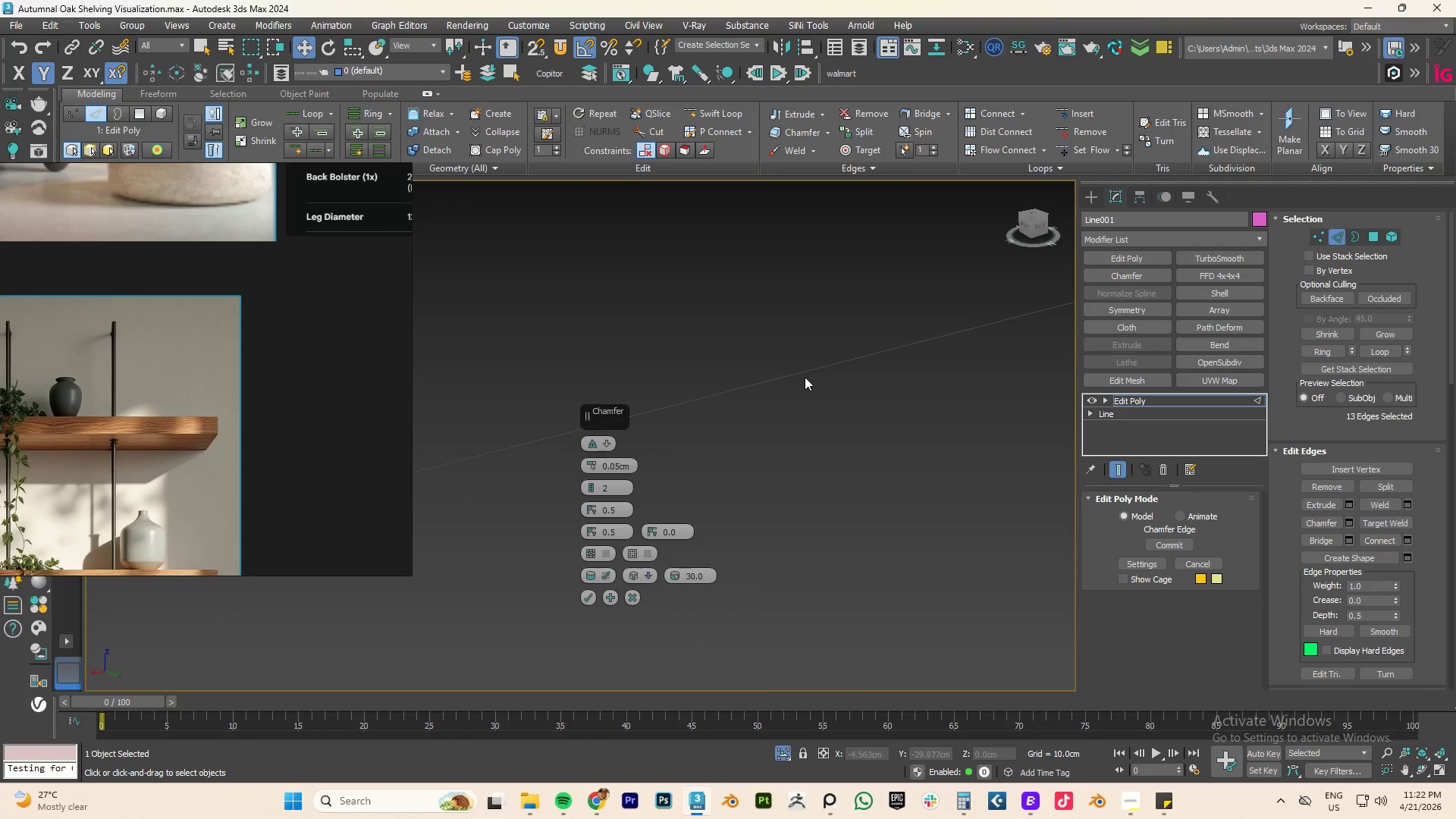 
scroll: coordinate [825, 368], scroll_direction: down, amount: 8.0
 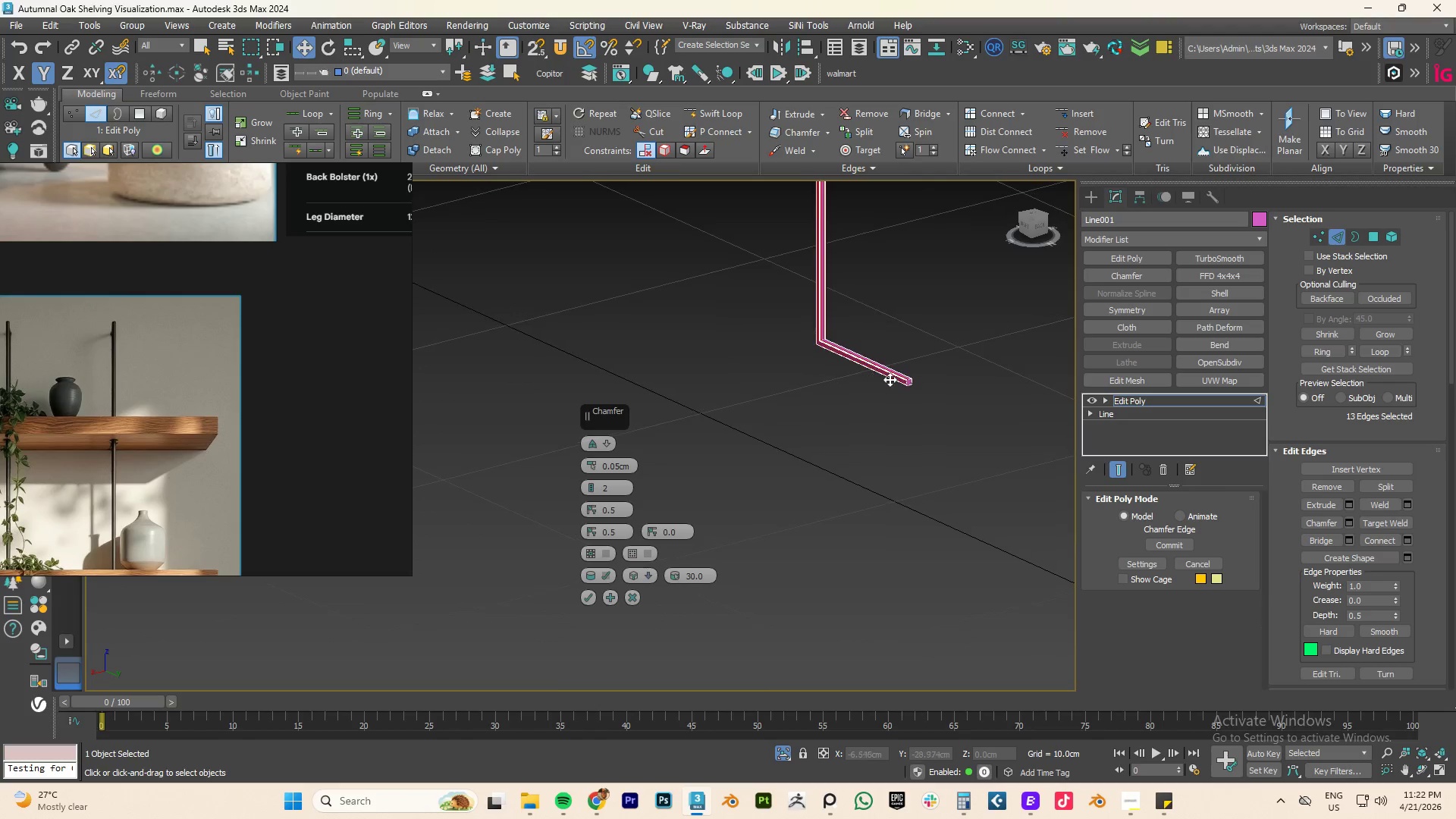 
hold_key(key=ControlLeft, duration=3.25)
 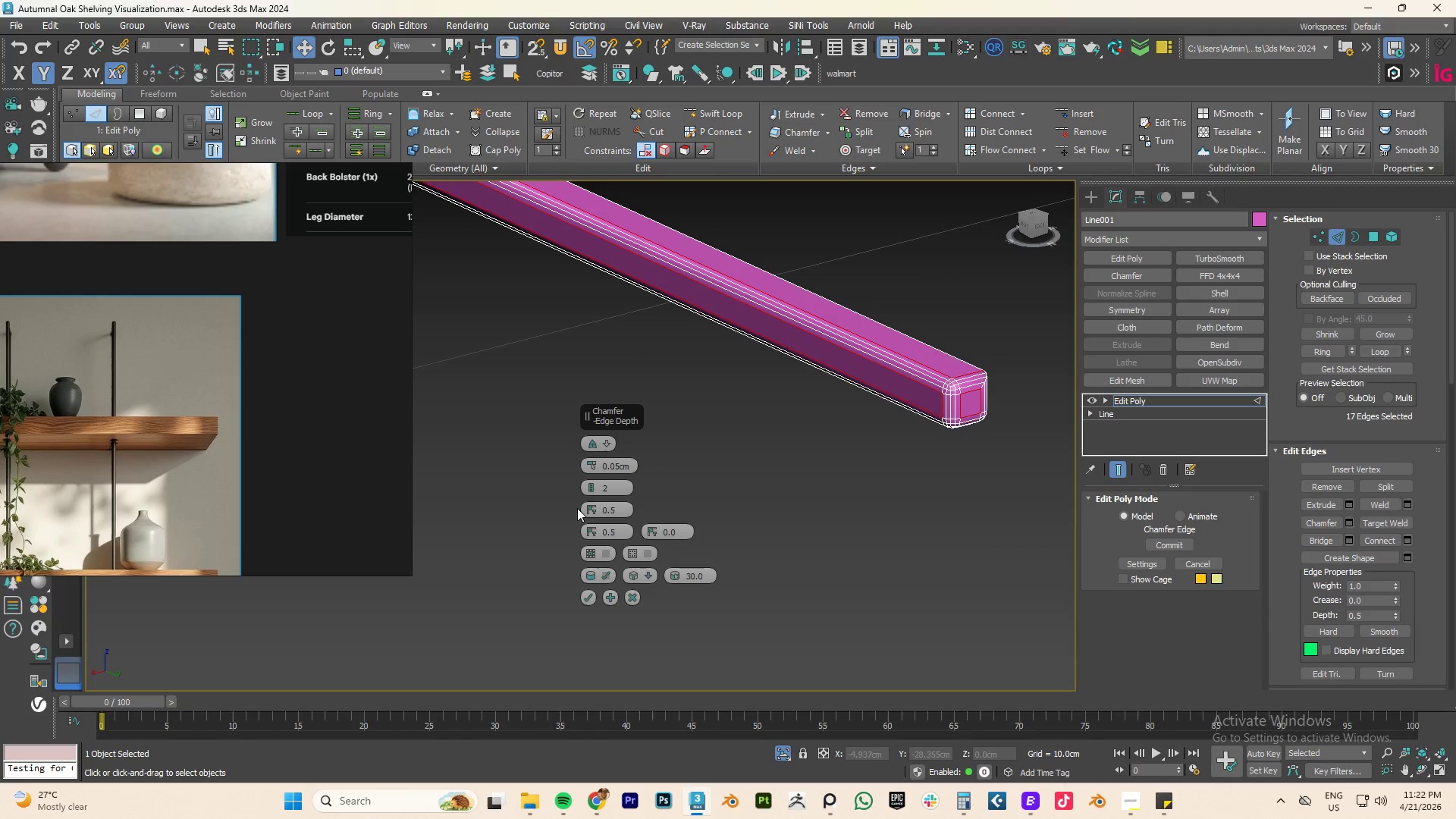 
scroll: coordinate [946, 379], scroll_direction: up, amount: 6.0
 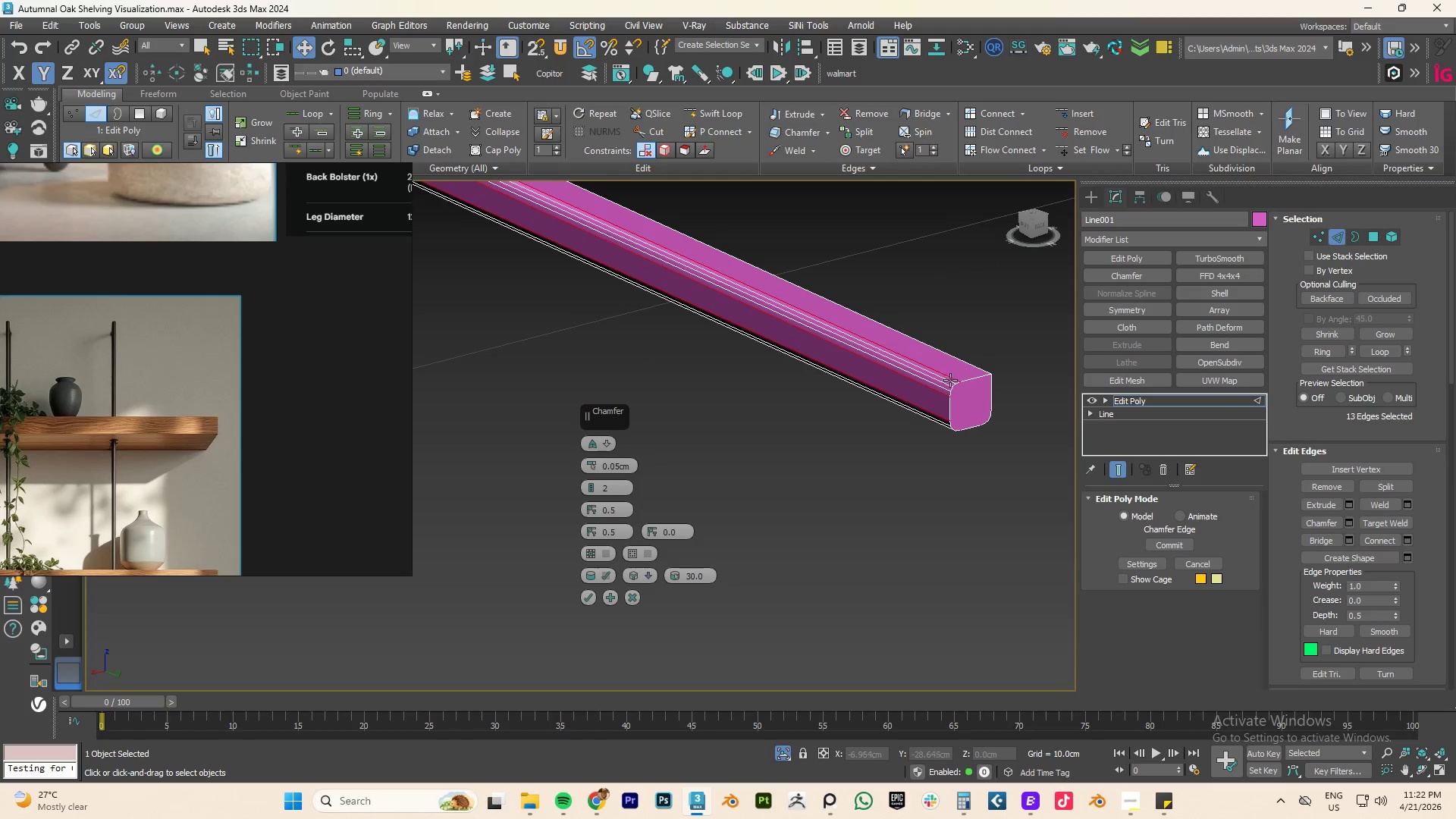 
double_click([965, 384])
 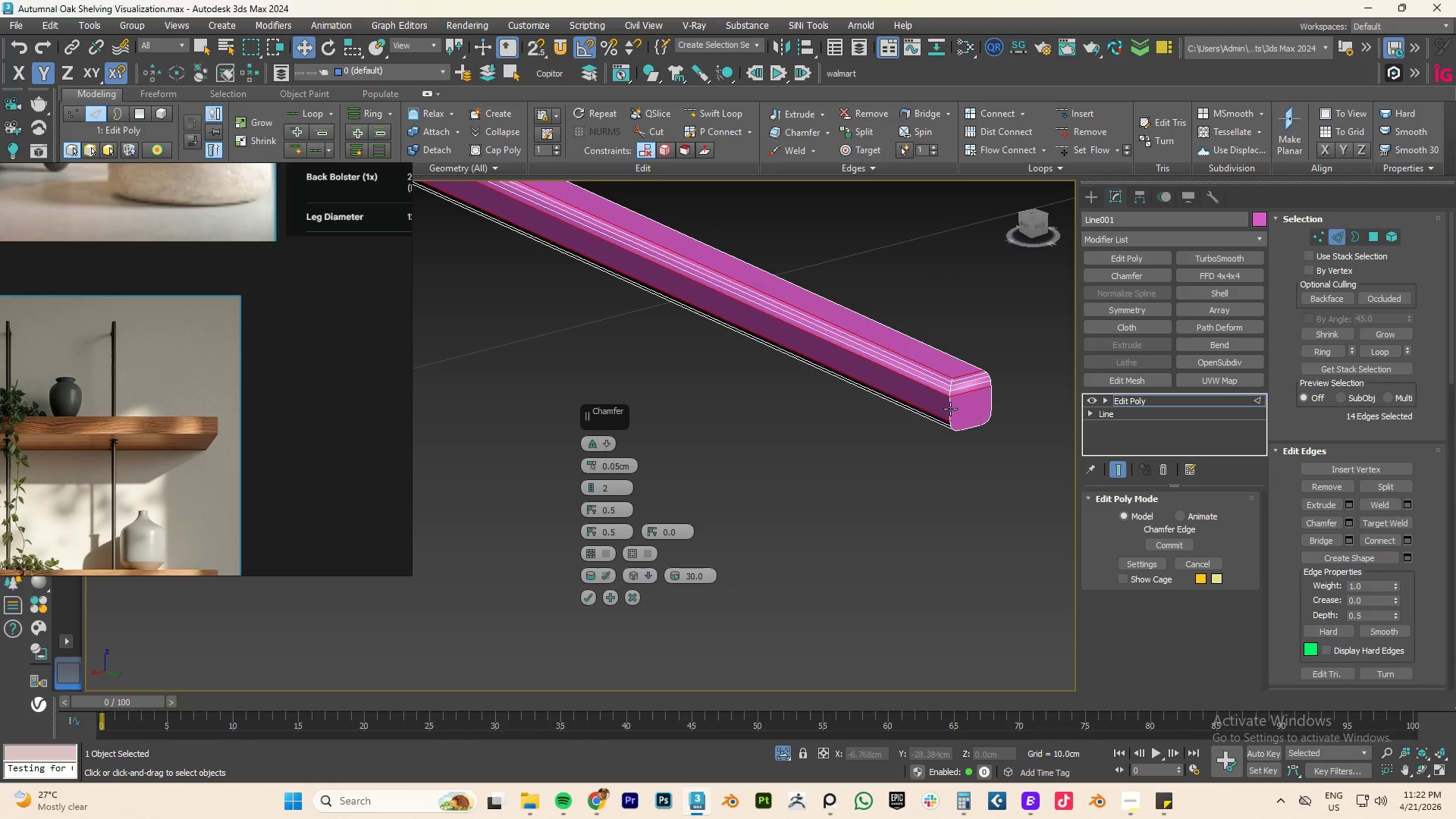 
double_click([950, 409])
 